 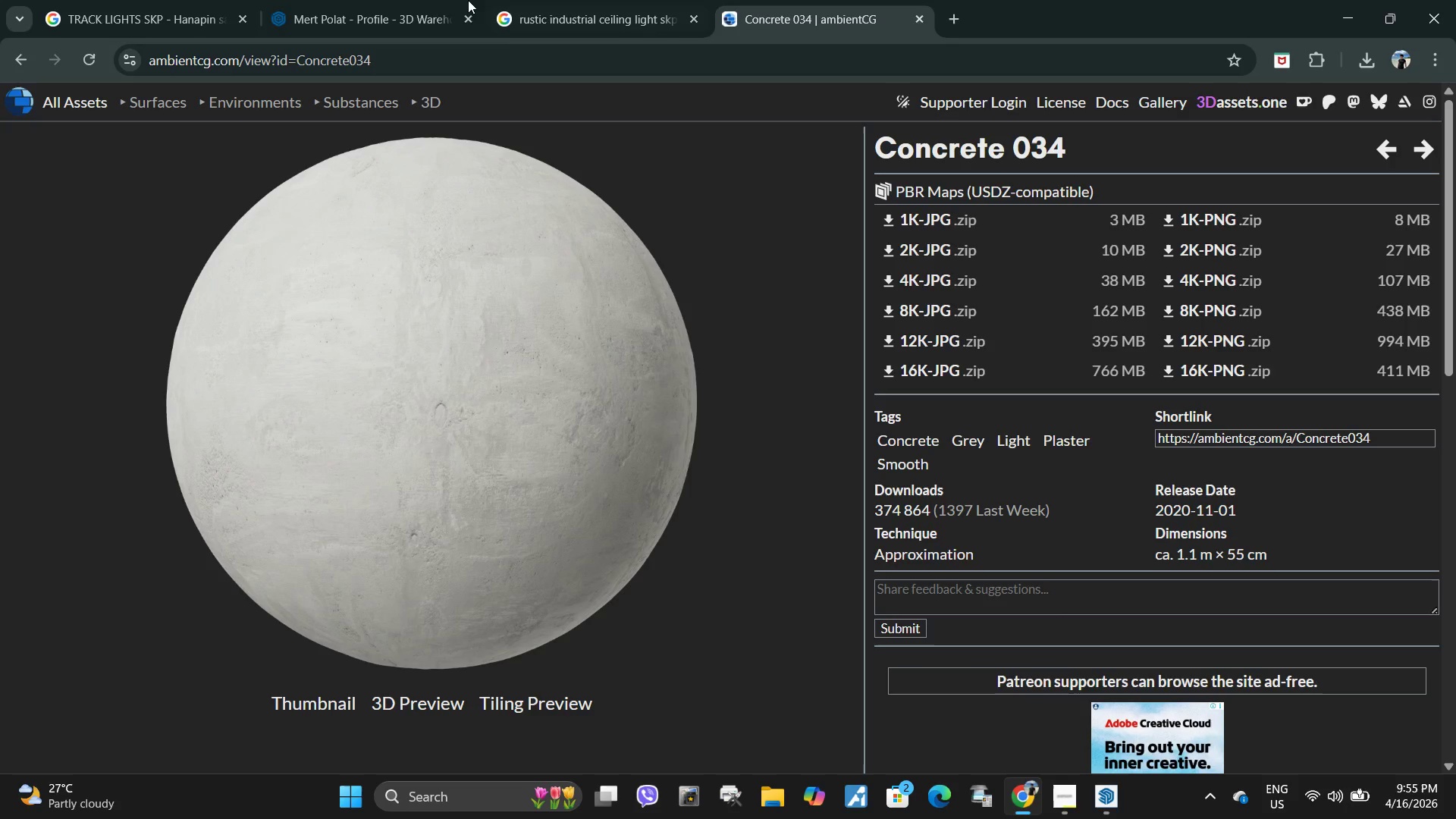 
left_click([544, 5])
 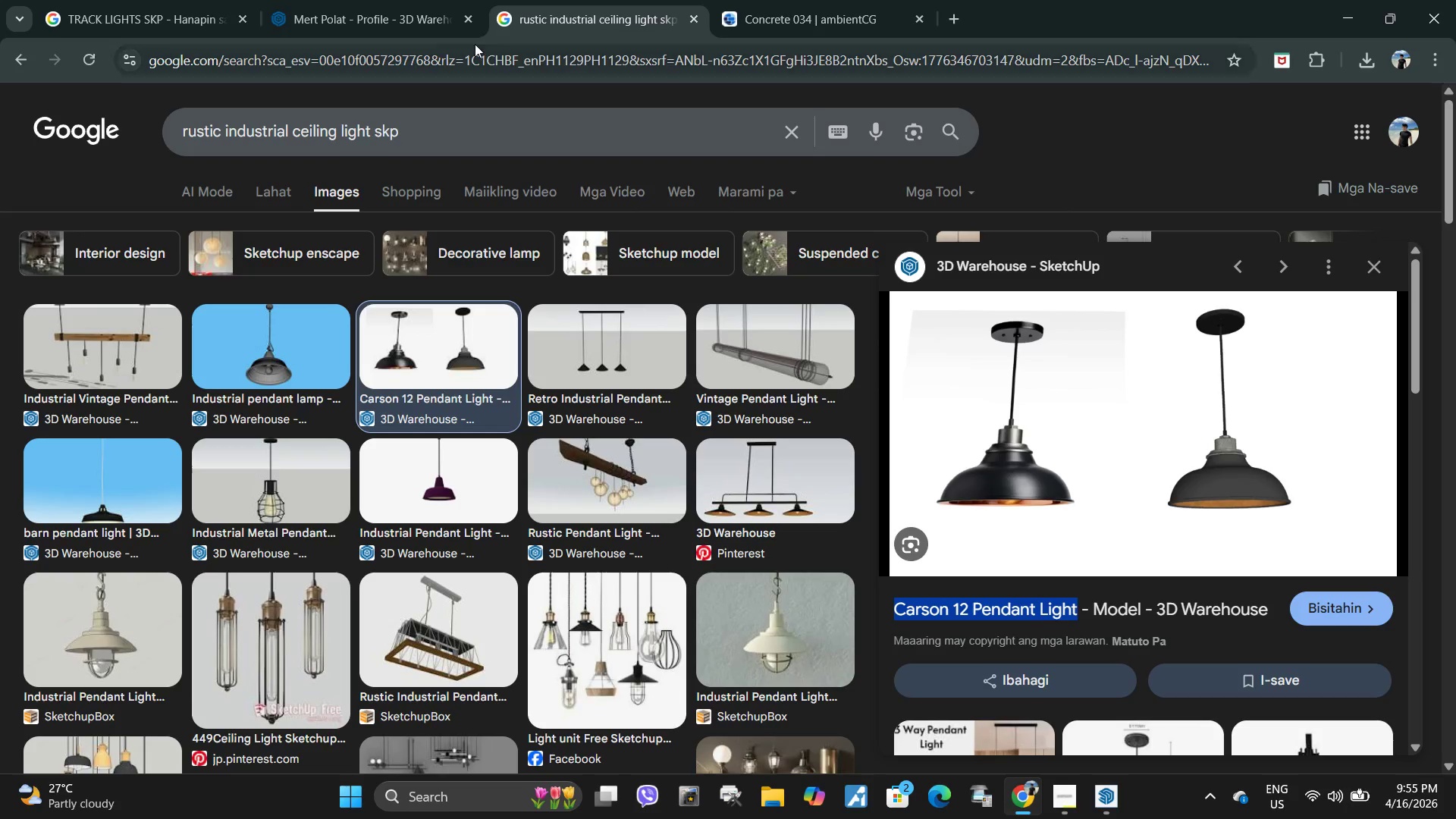 
left_click([474, 49])
 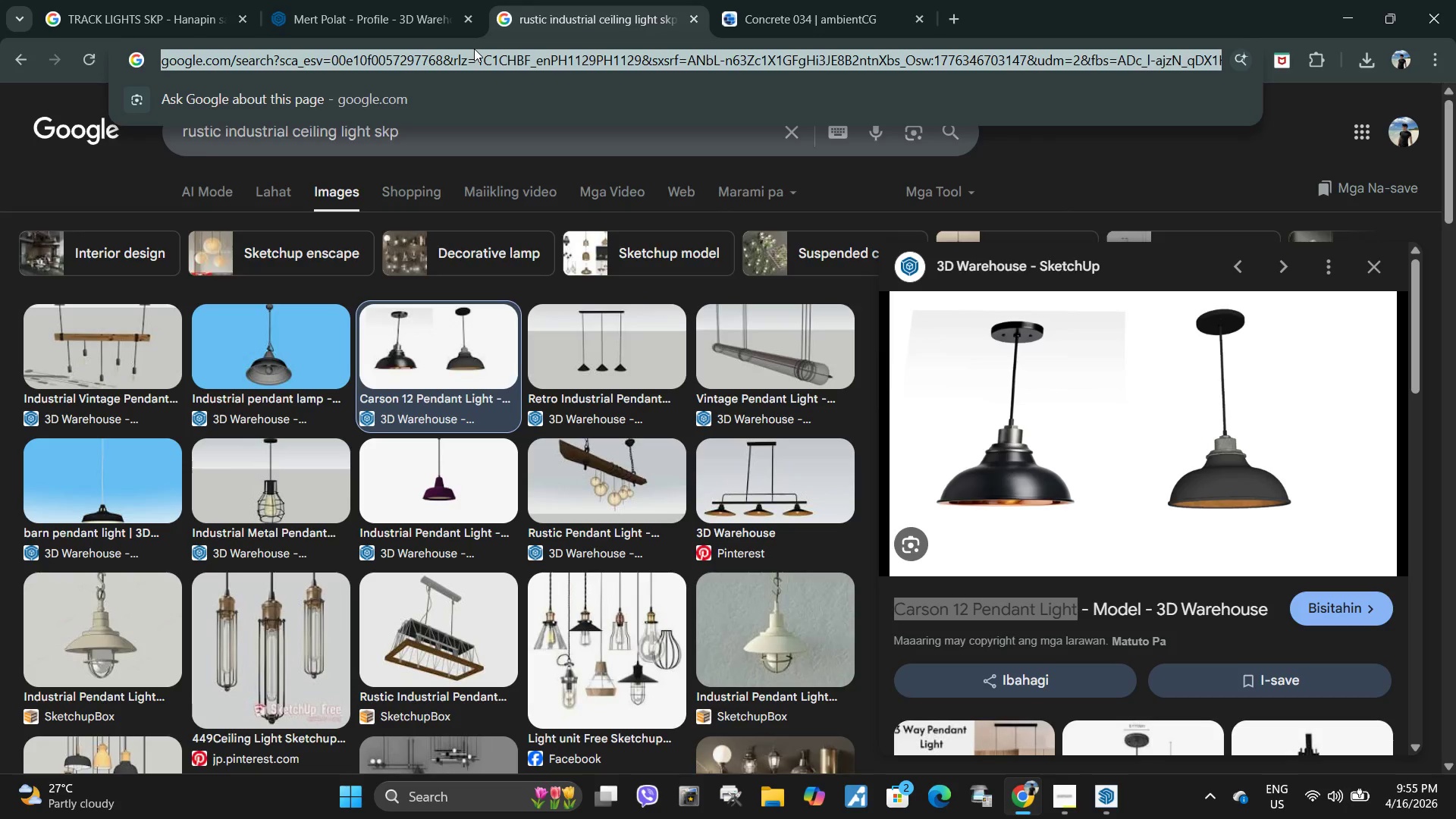 
type(seed to table skp)
 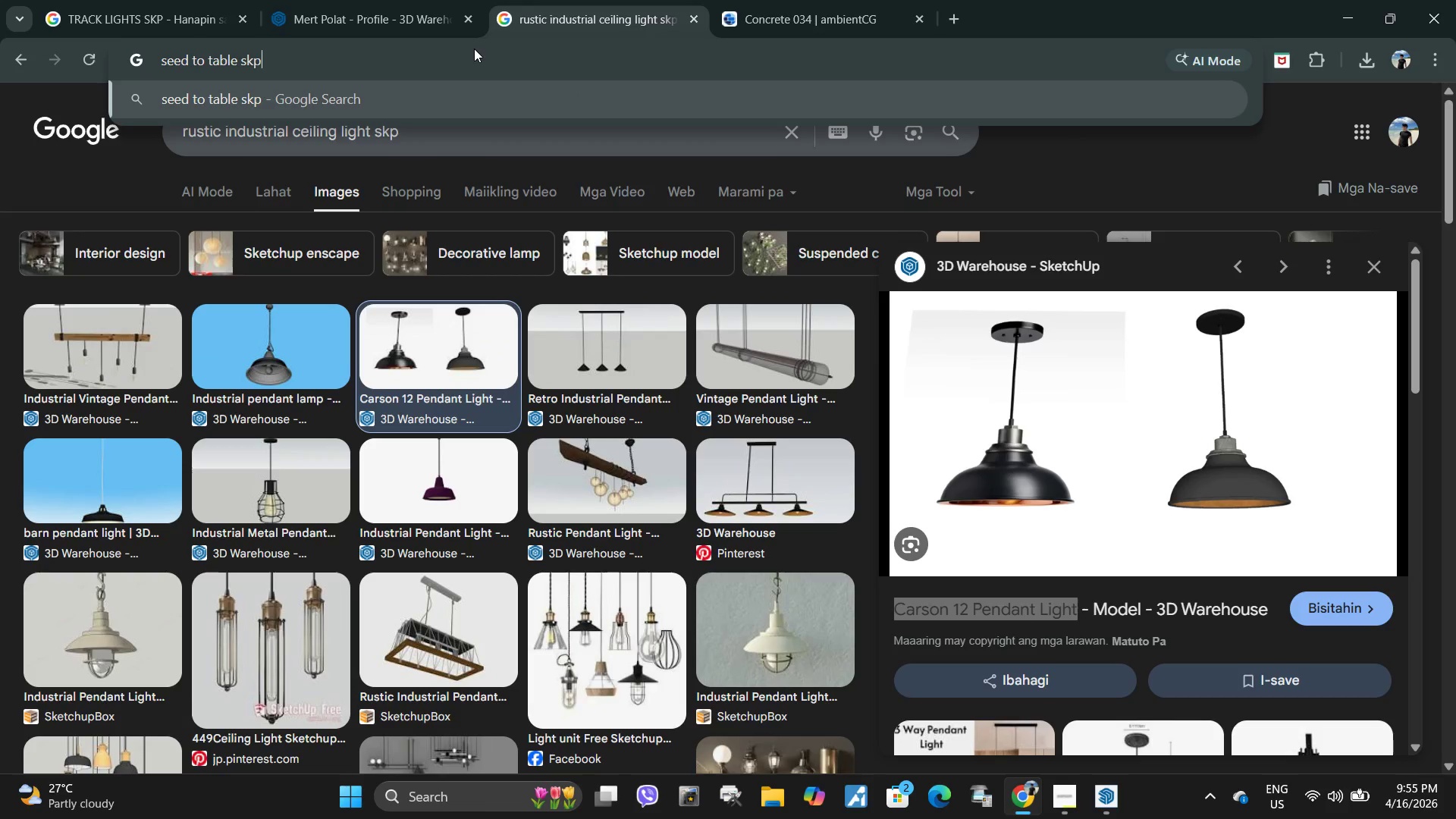 
key(Enter)
 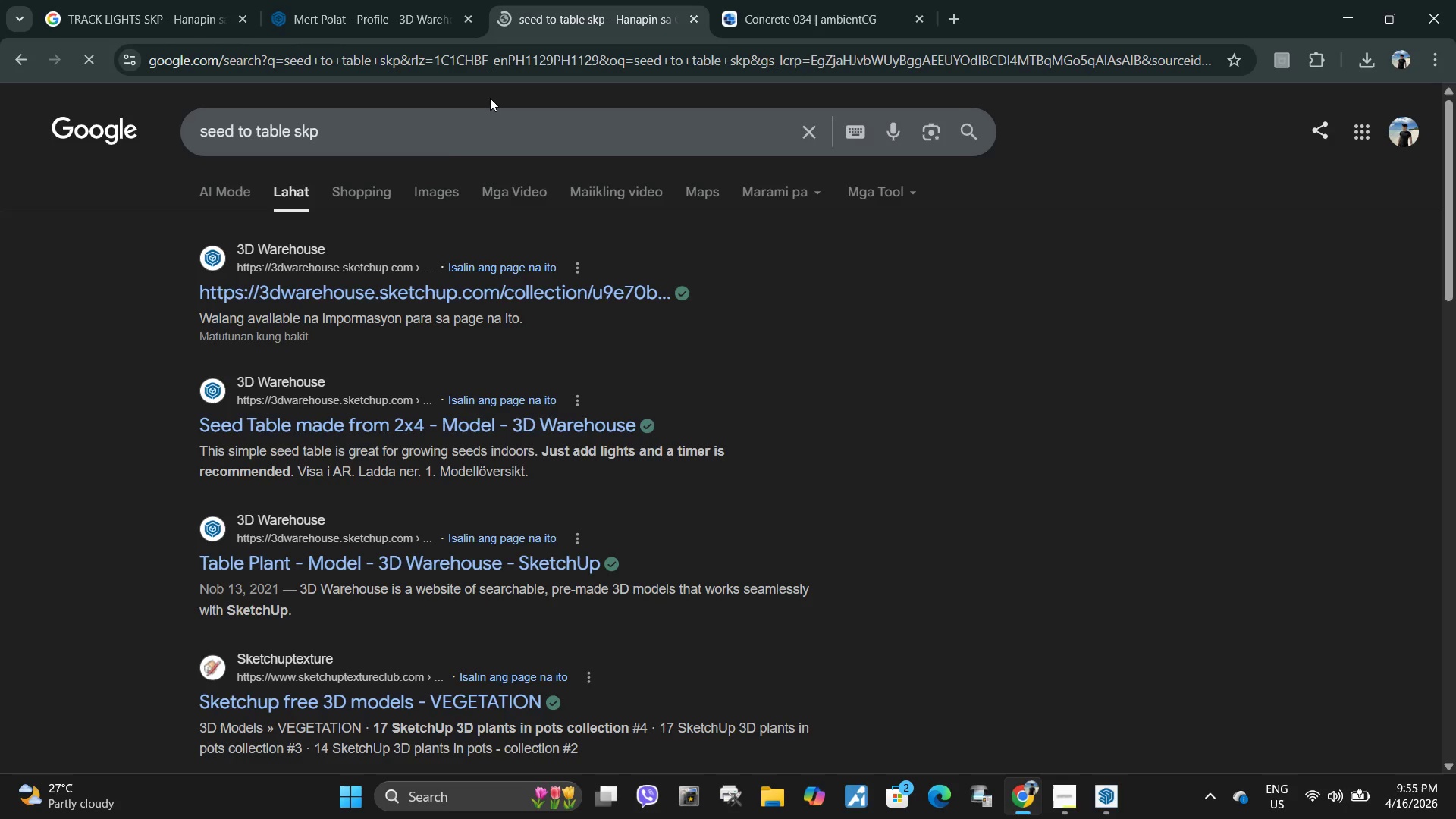 
left_click([449, 202])
 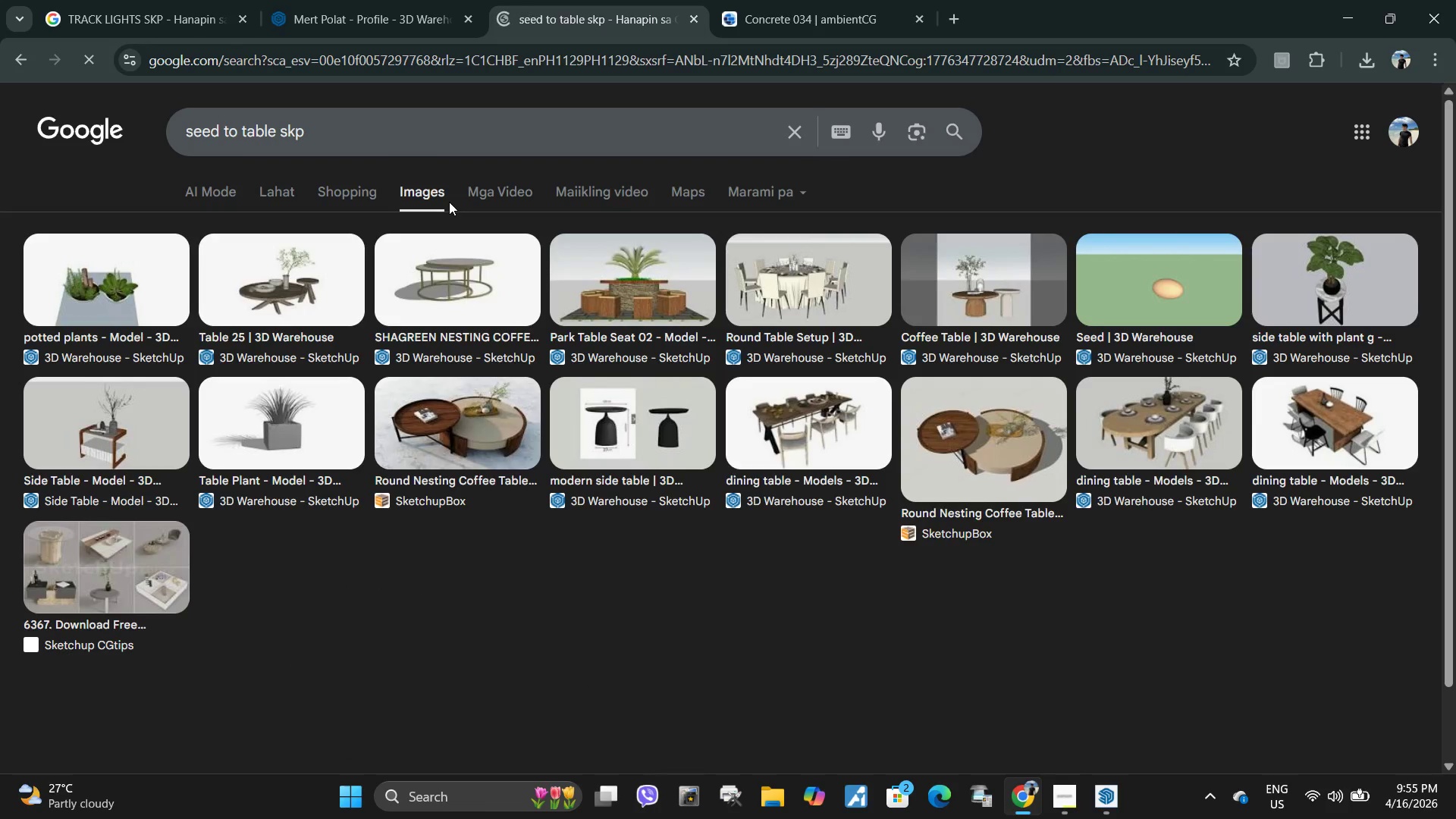 
wait(6.27)
 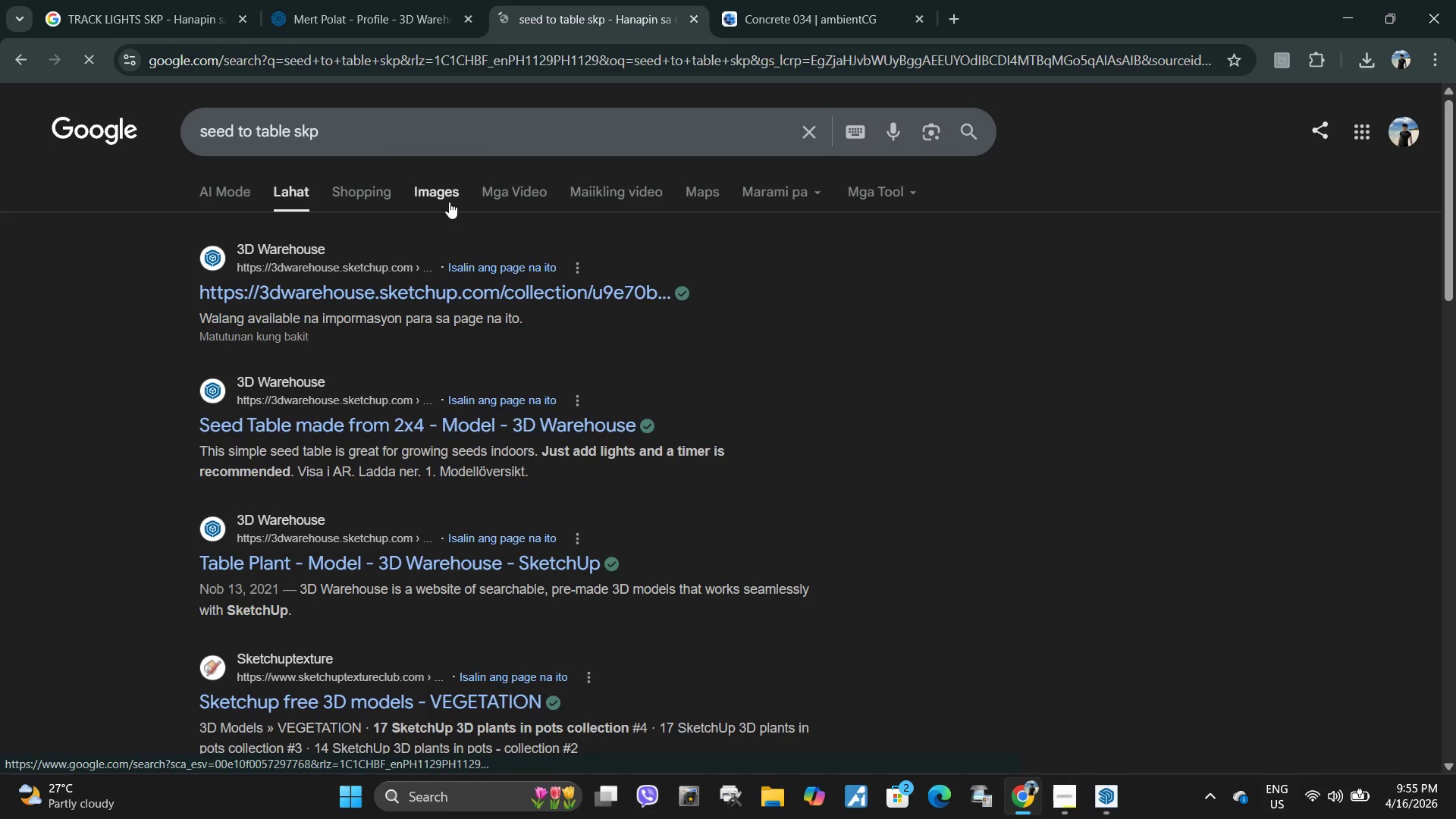 
left_click([284, 133])
 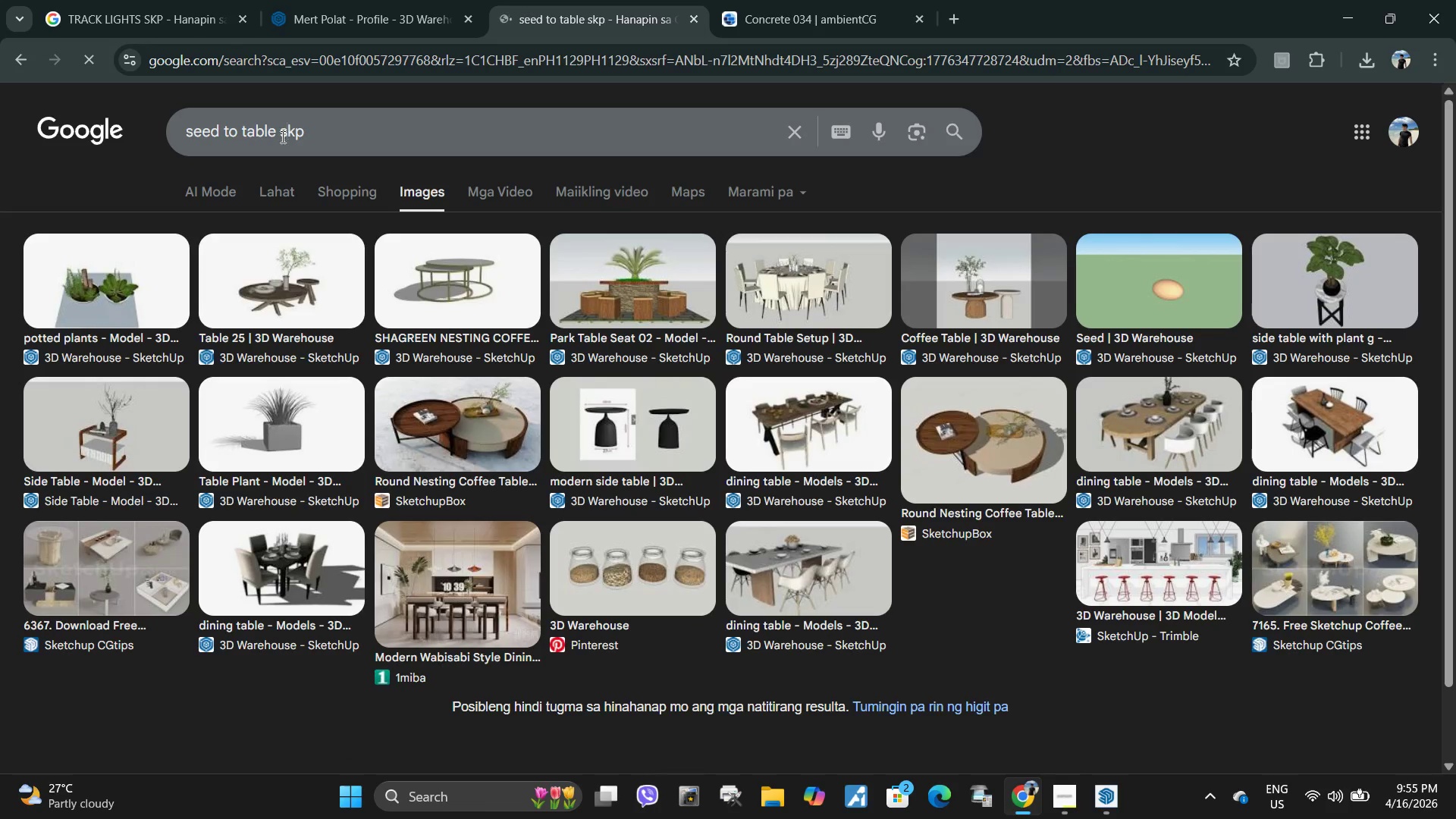 
left_click([281, 136])
 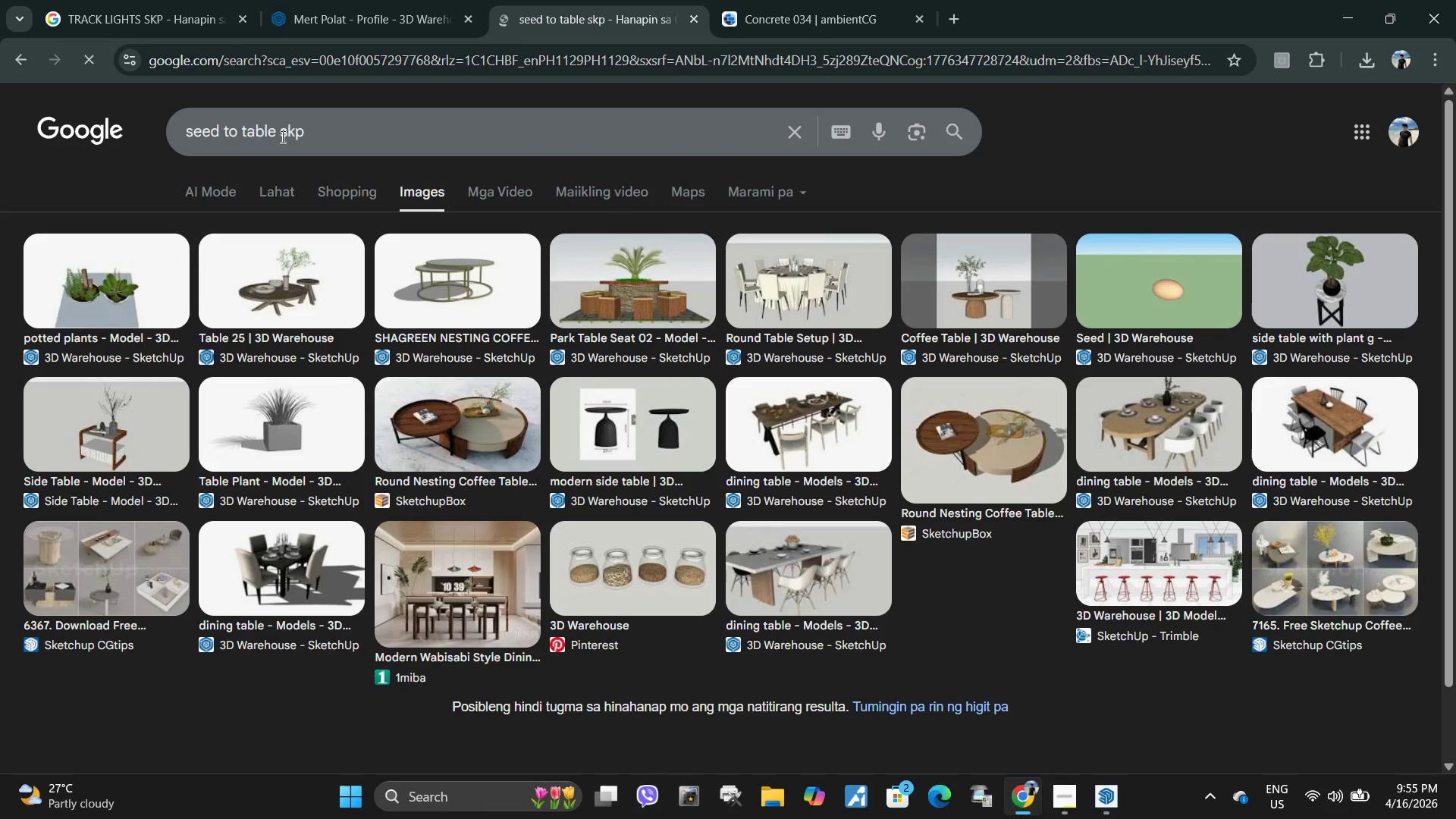 
type(shop )
 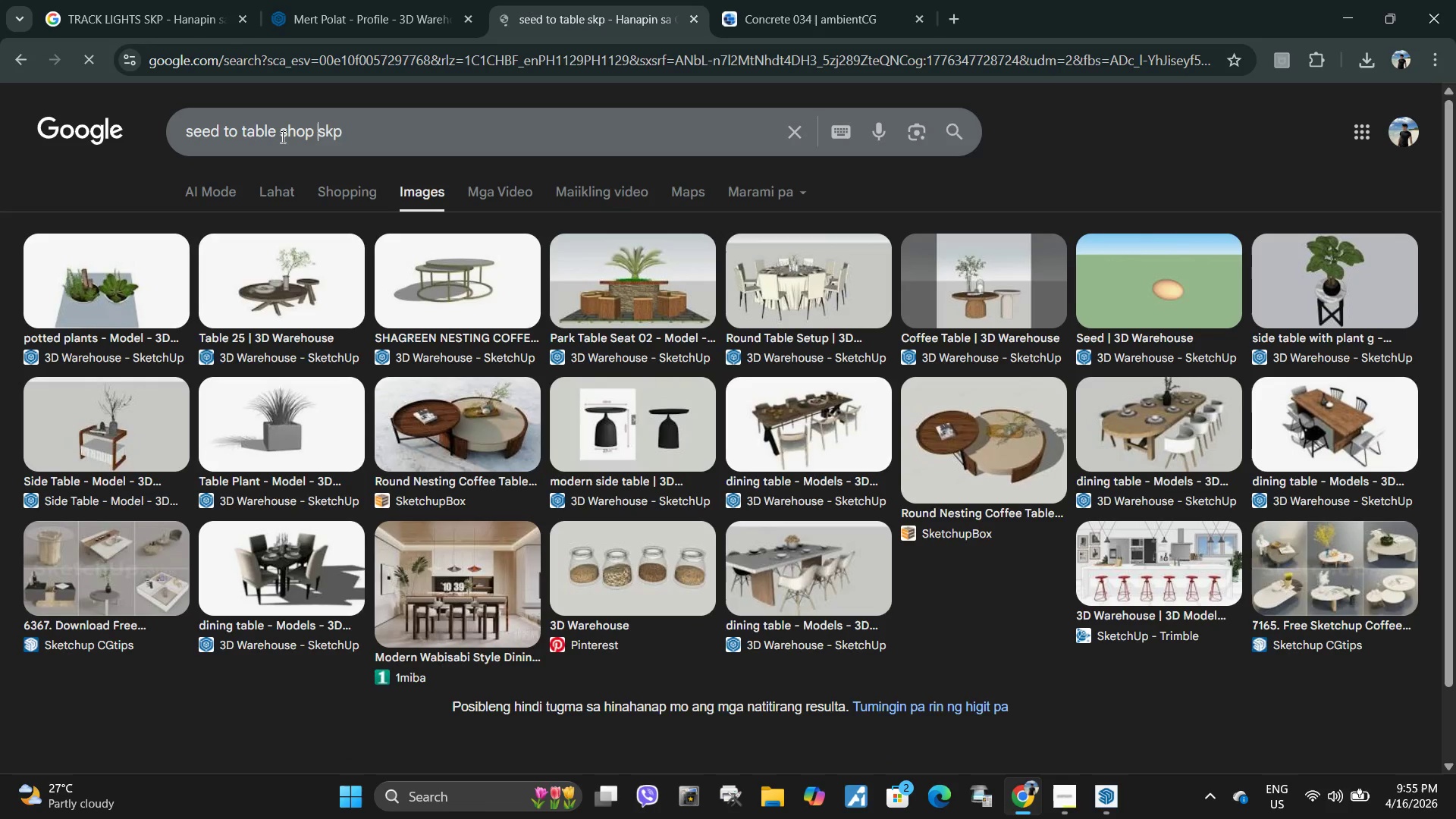 
key(Enter)
 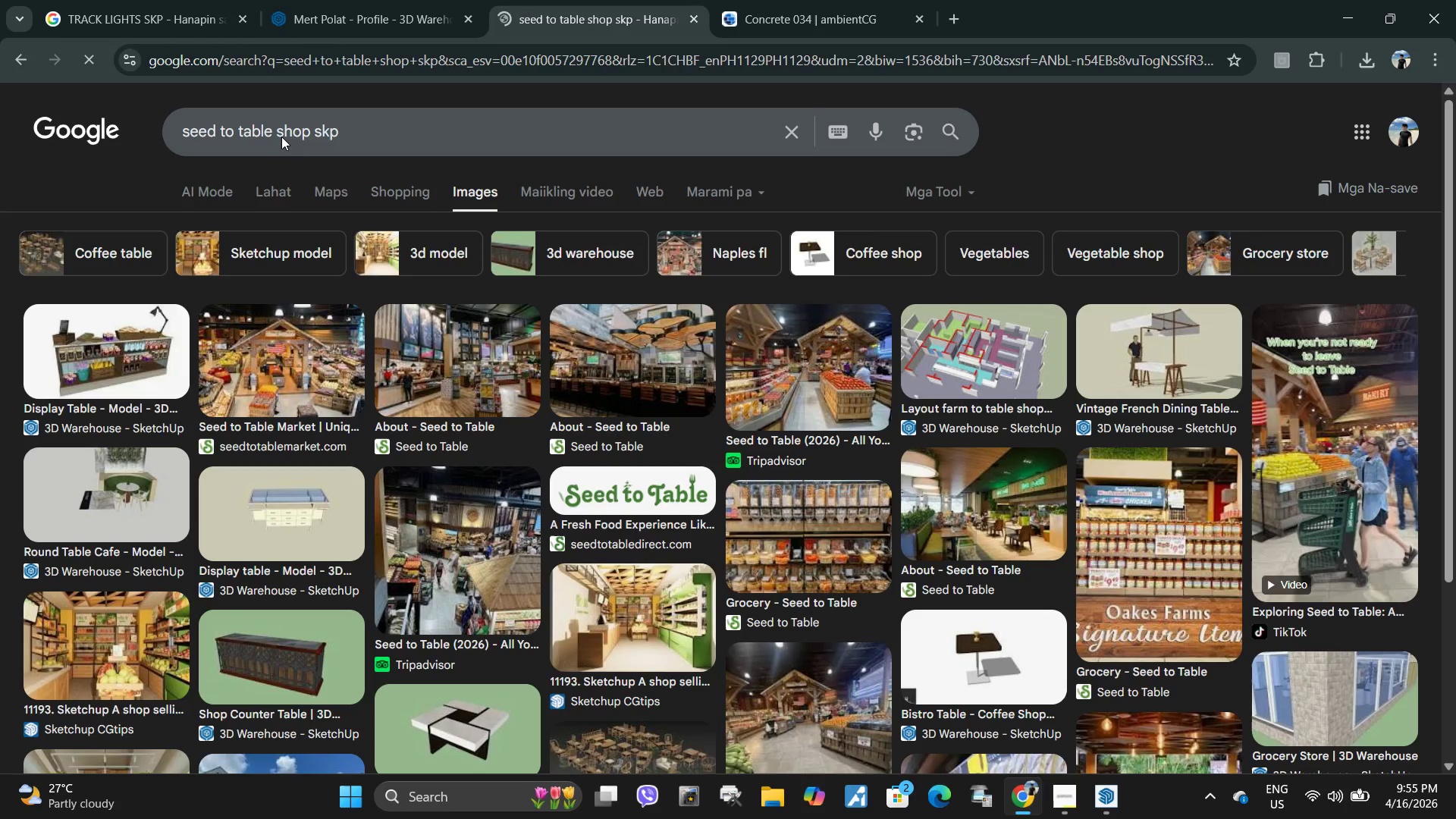 
wait(14.5)
 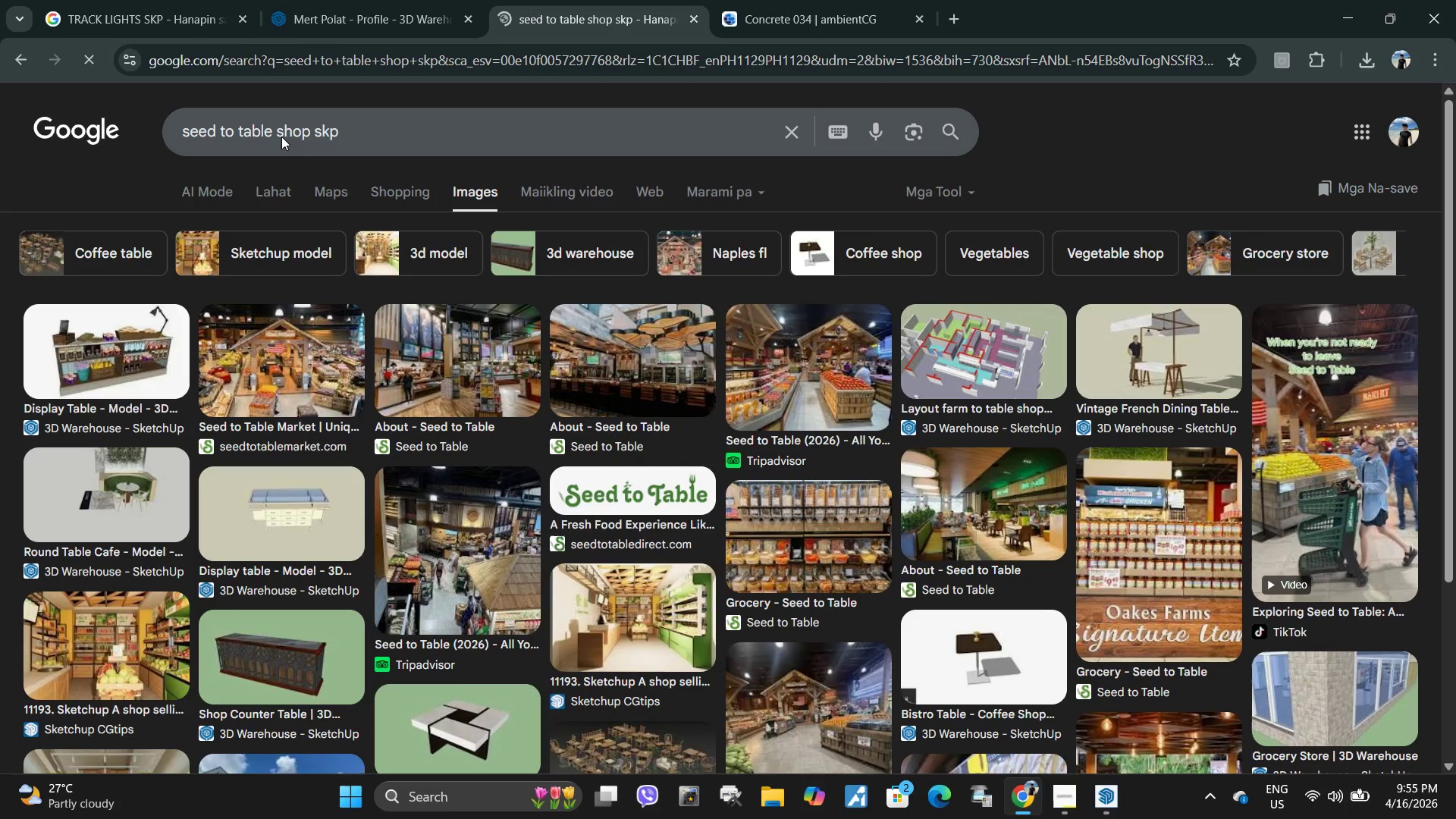 
left_click_drag(start_coordinate=[385, 122], to_coordinate=[152, 122])
 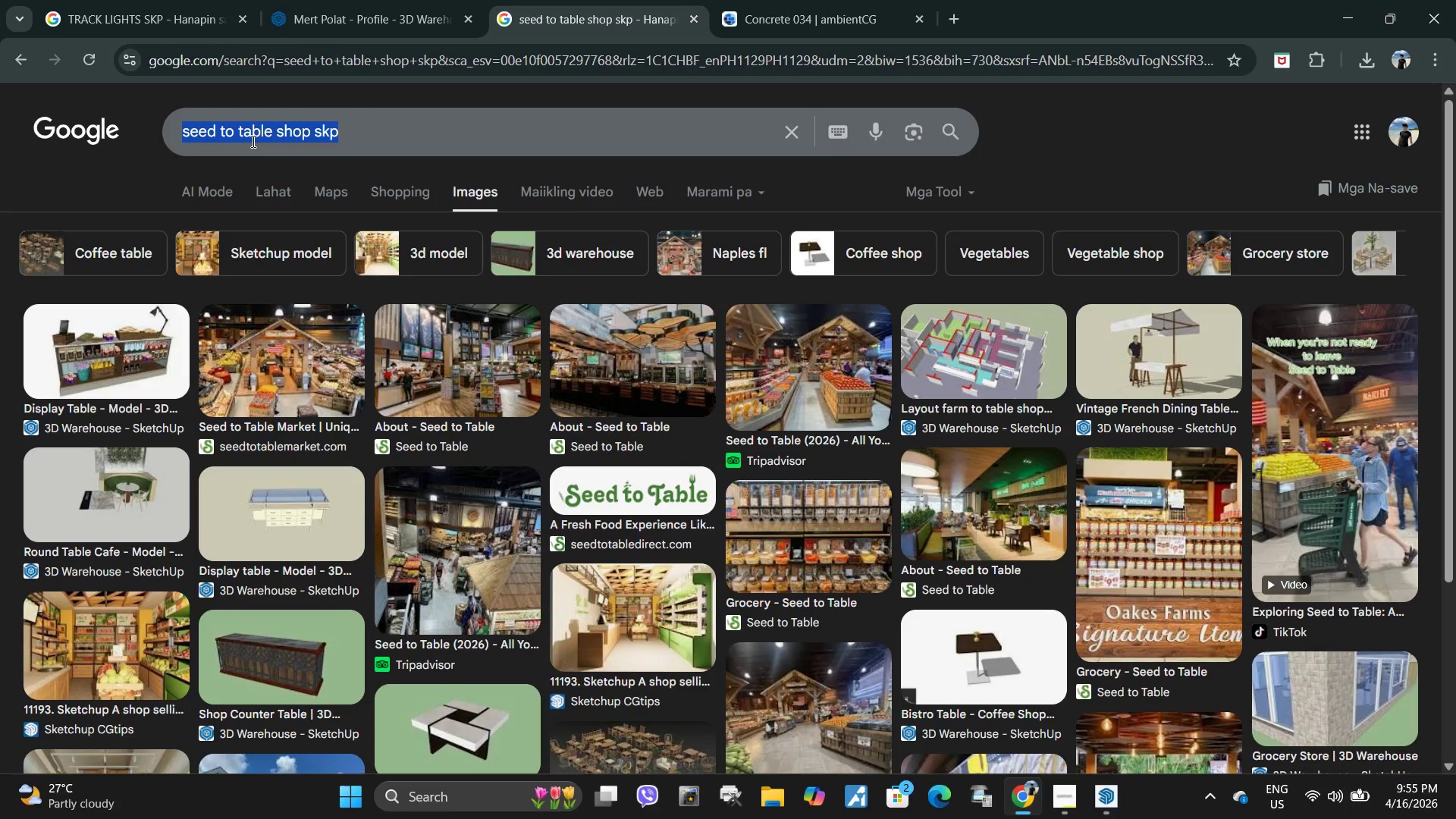 
type(seeds pacaging skp plants)
 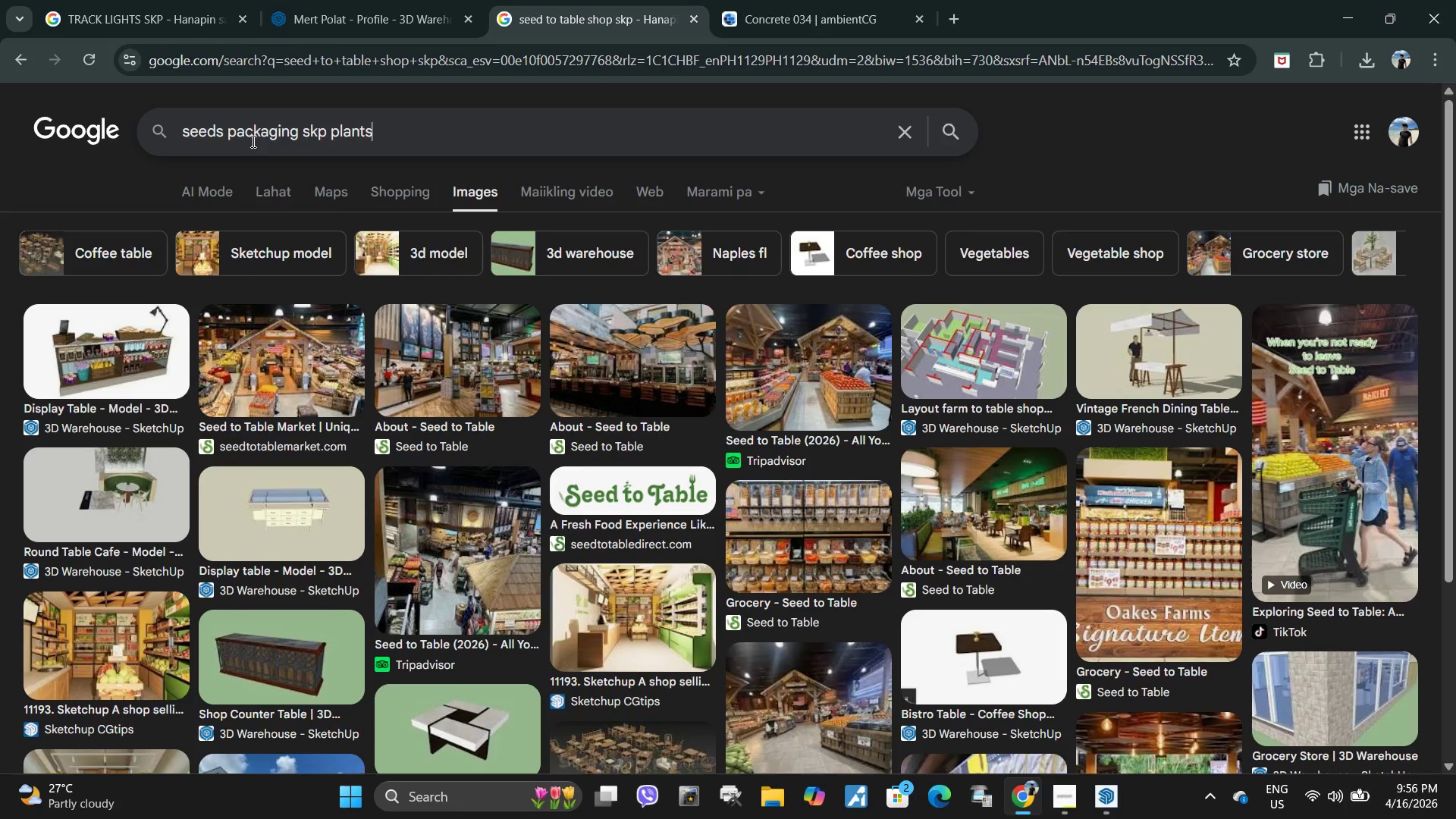 
key(Enter)
 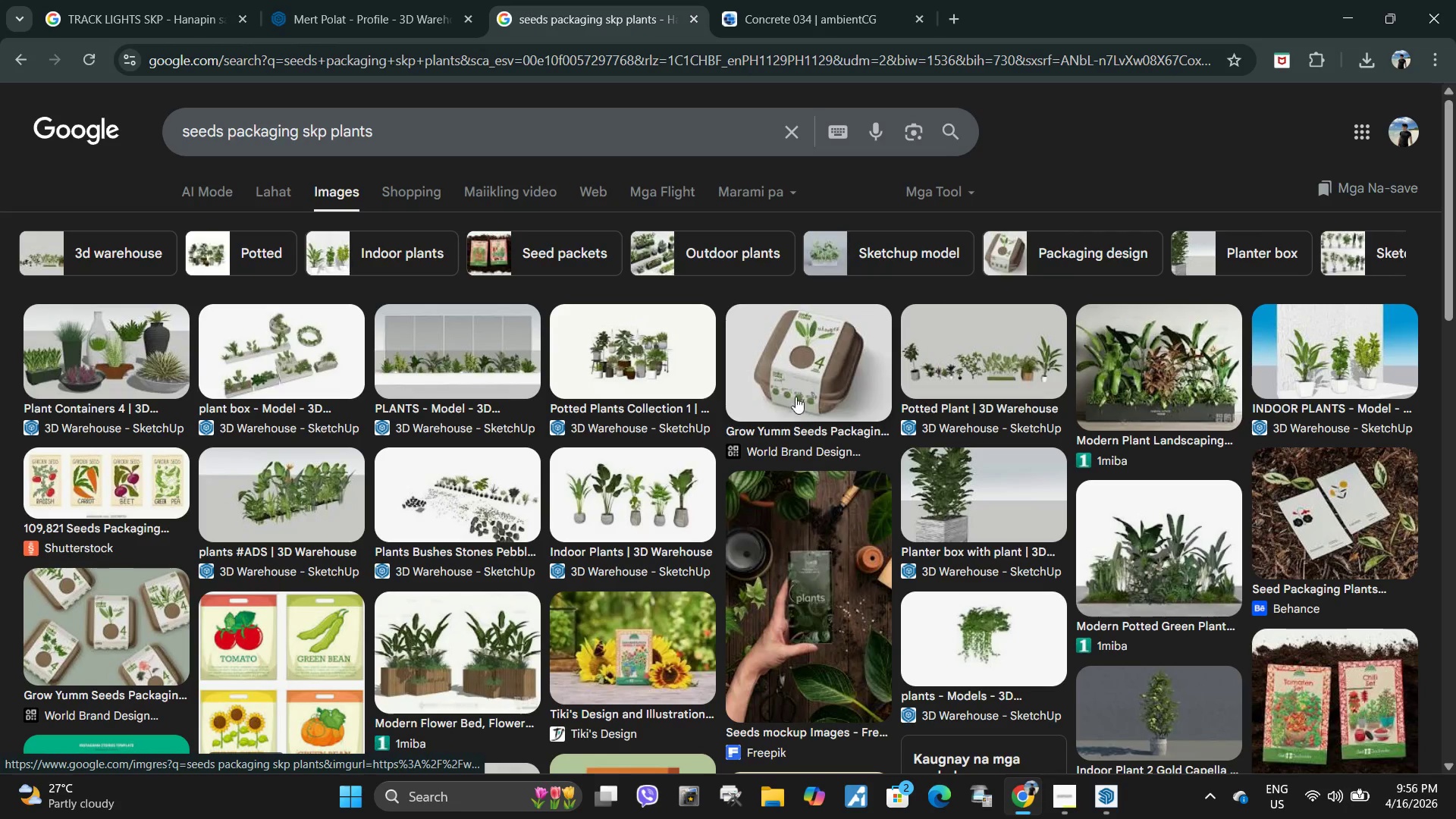 
wait(10.06)
 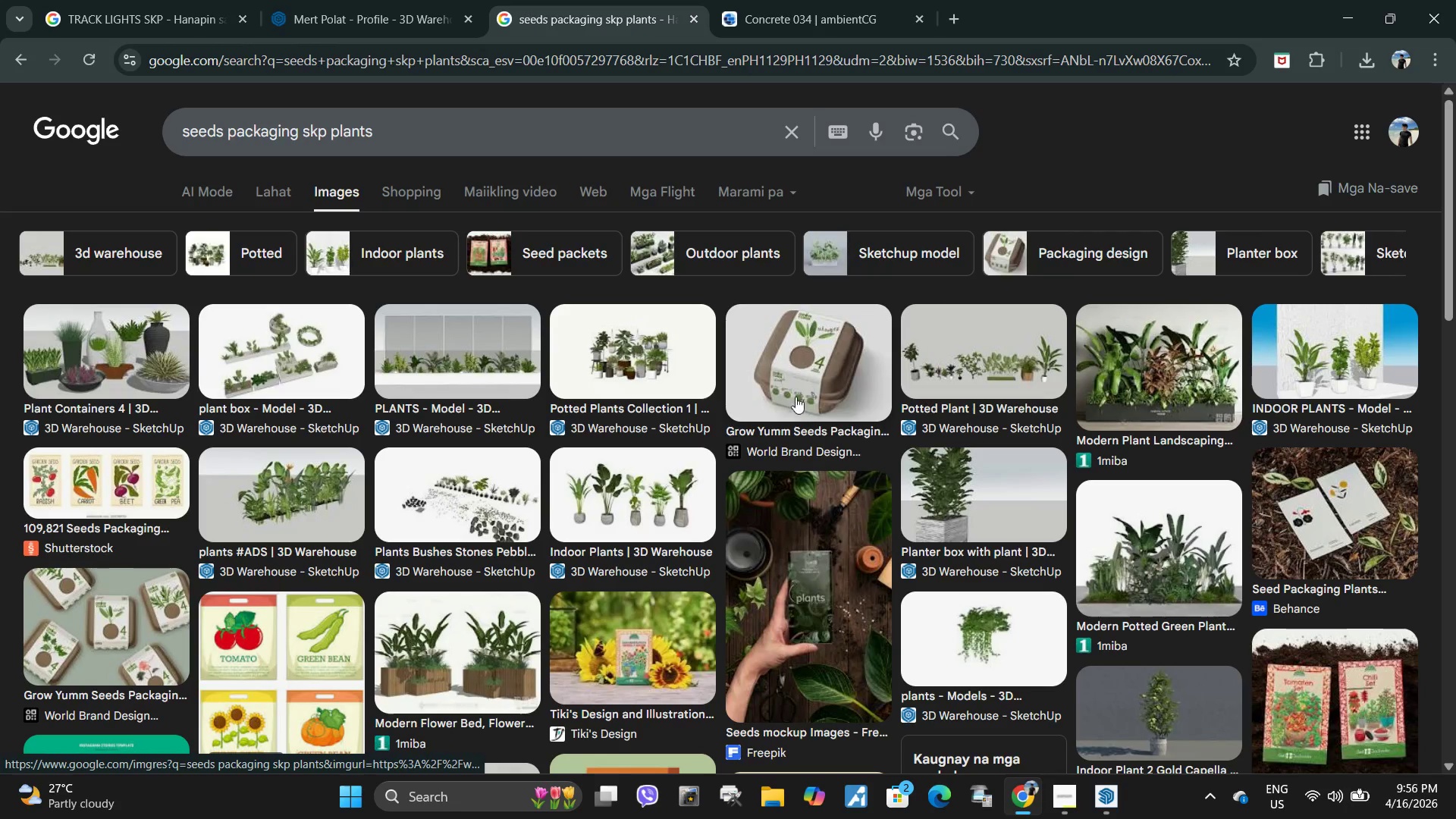 
left_click([776, 364])
 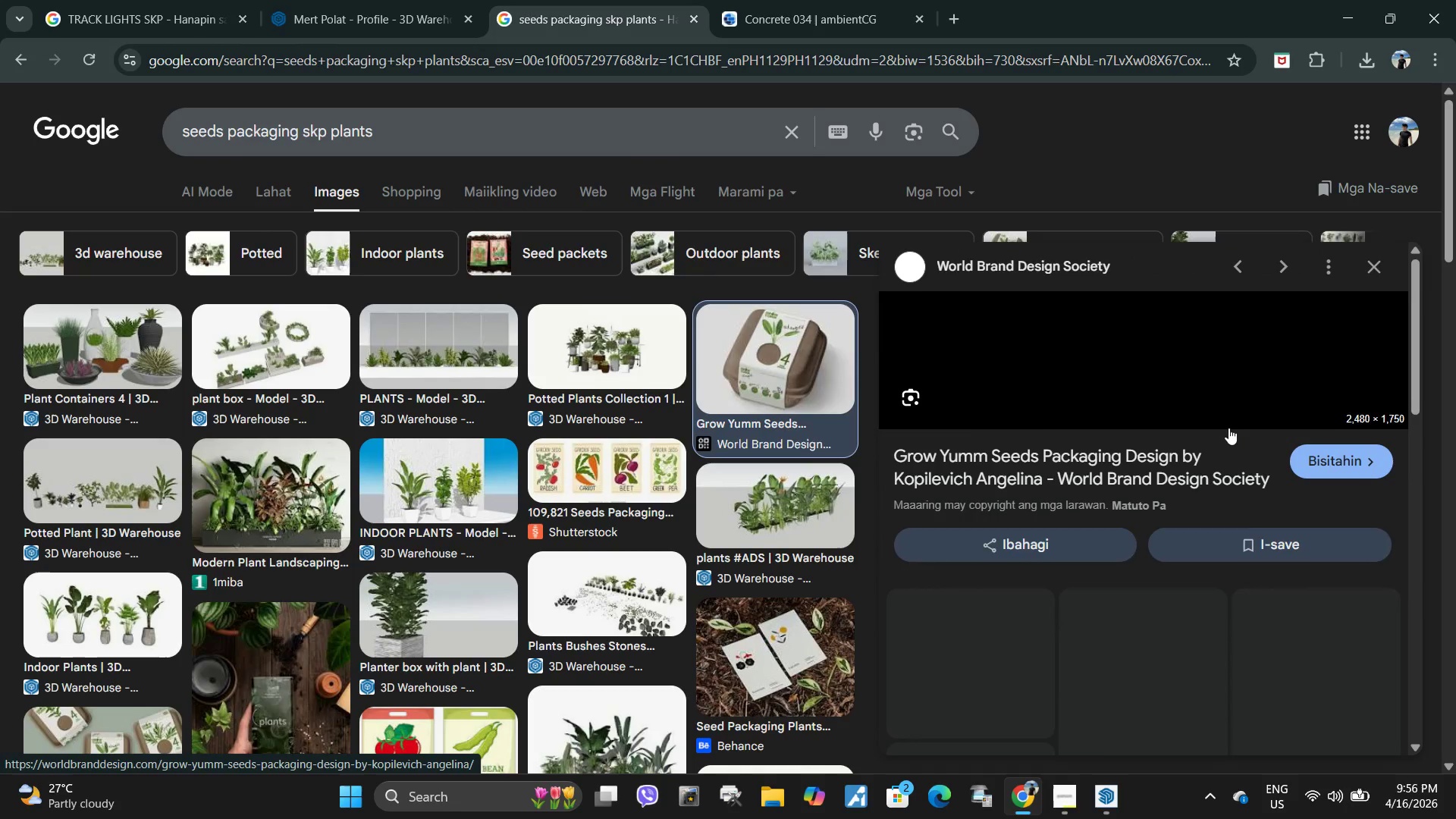 
scroll: coordinate [1213, 450], scroll_direction: down, amount: 3.0
 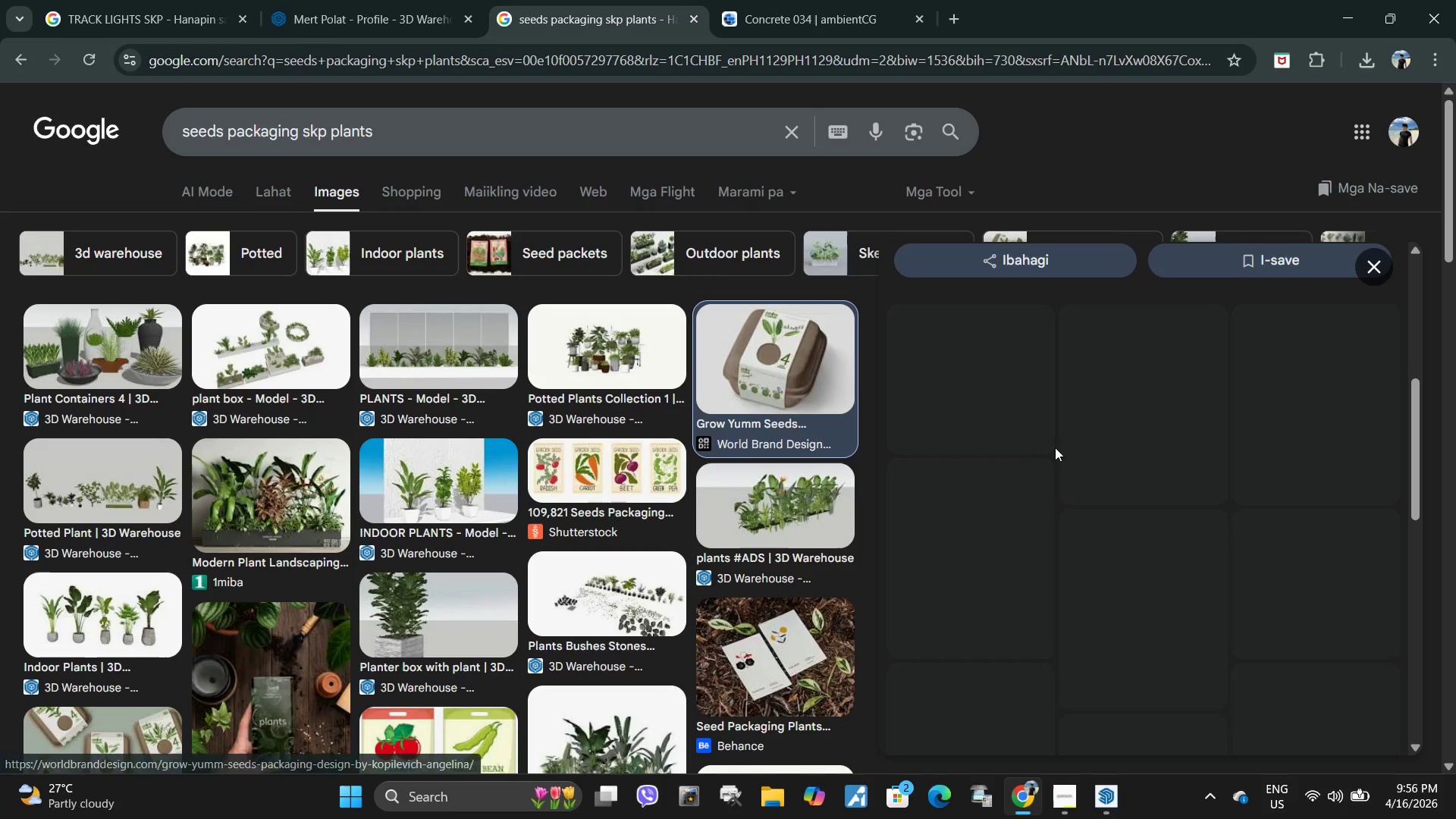 
scroll: coordinate [1041, 457], scroll_direction: up, amount: 3.0
 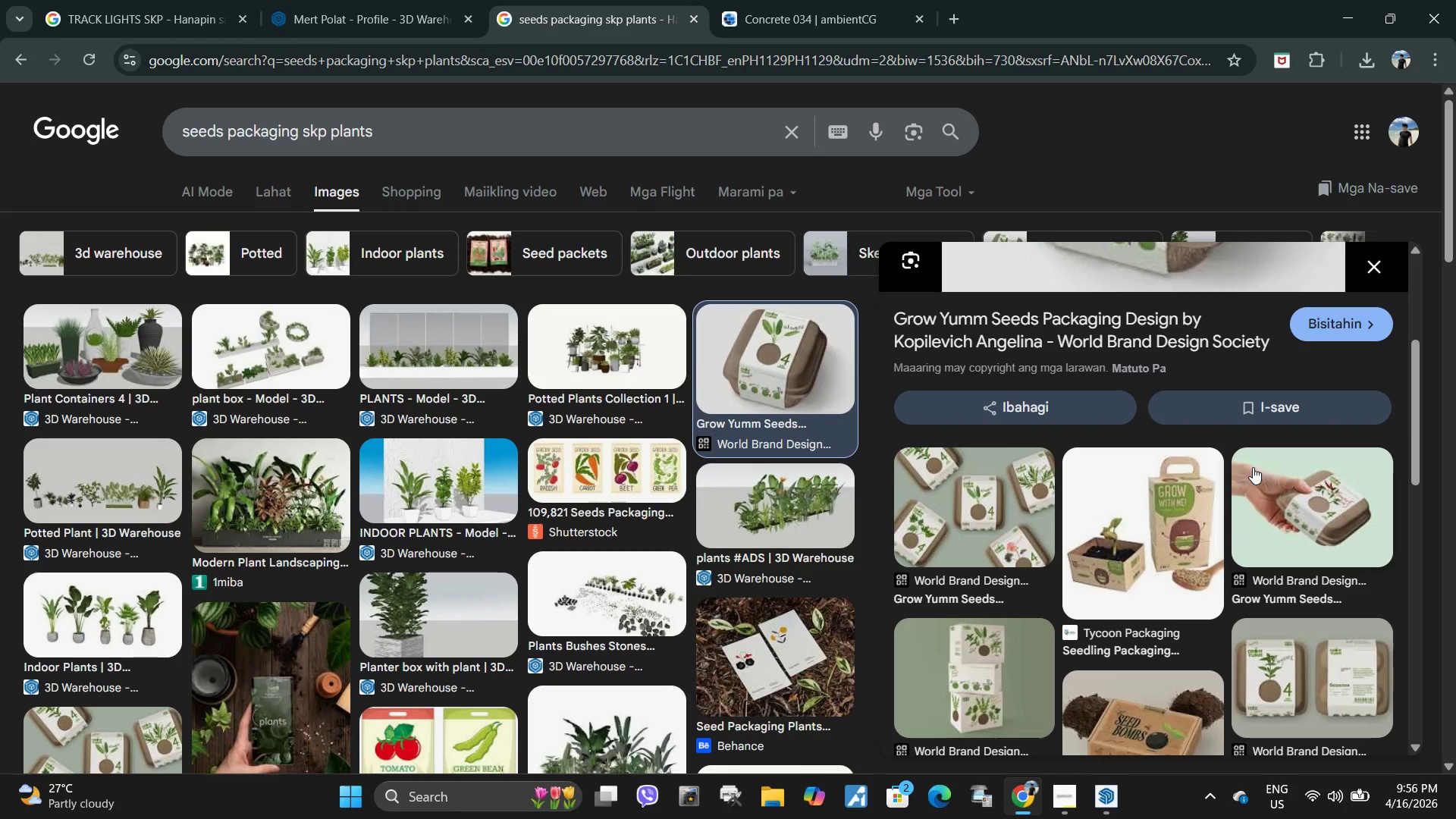 
scroll: coordinate [1256, 485], scroll_direction: down, amount: 2.0
 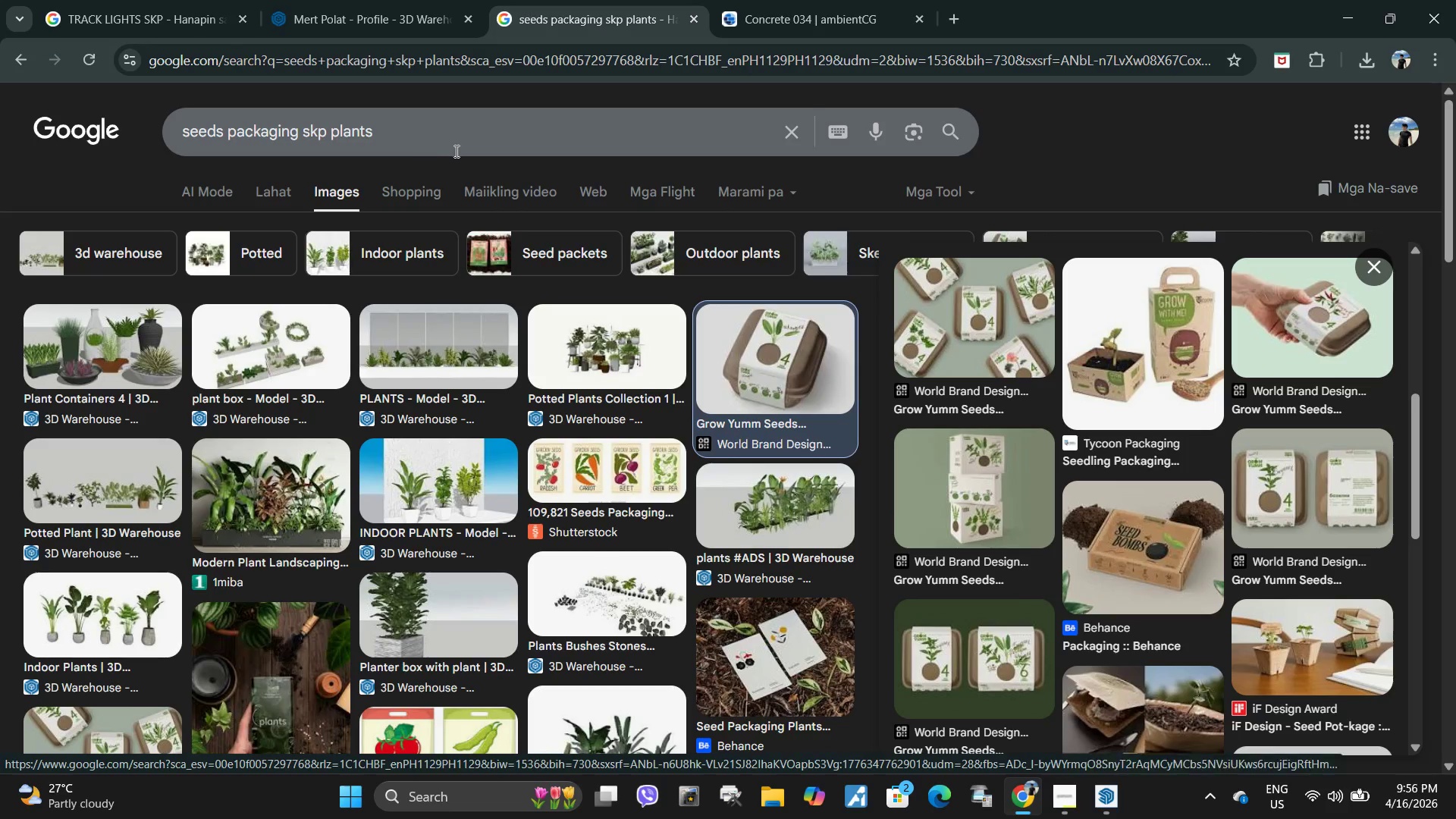 
left_click_drag(start_coordinate=[451, 145], to_coordinate=[42, 132])
 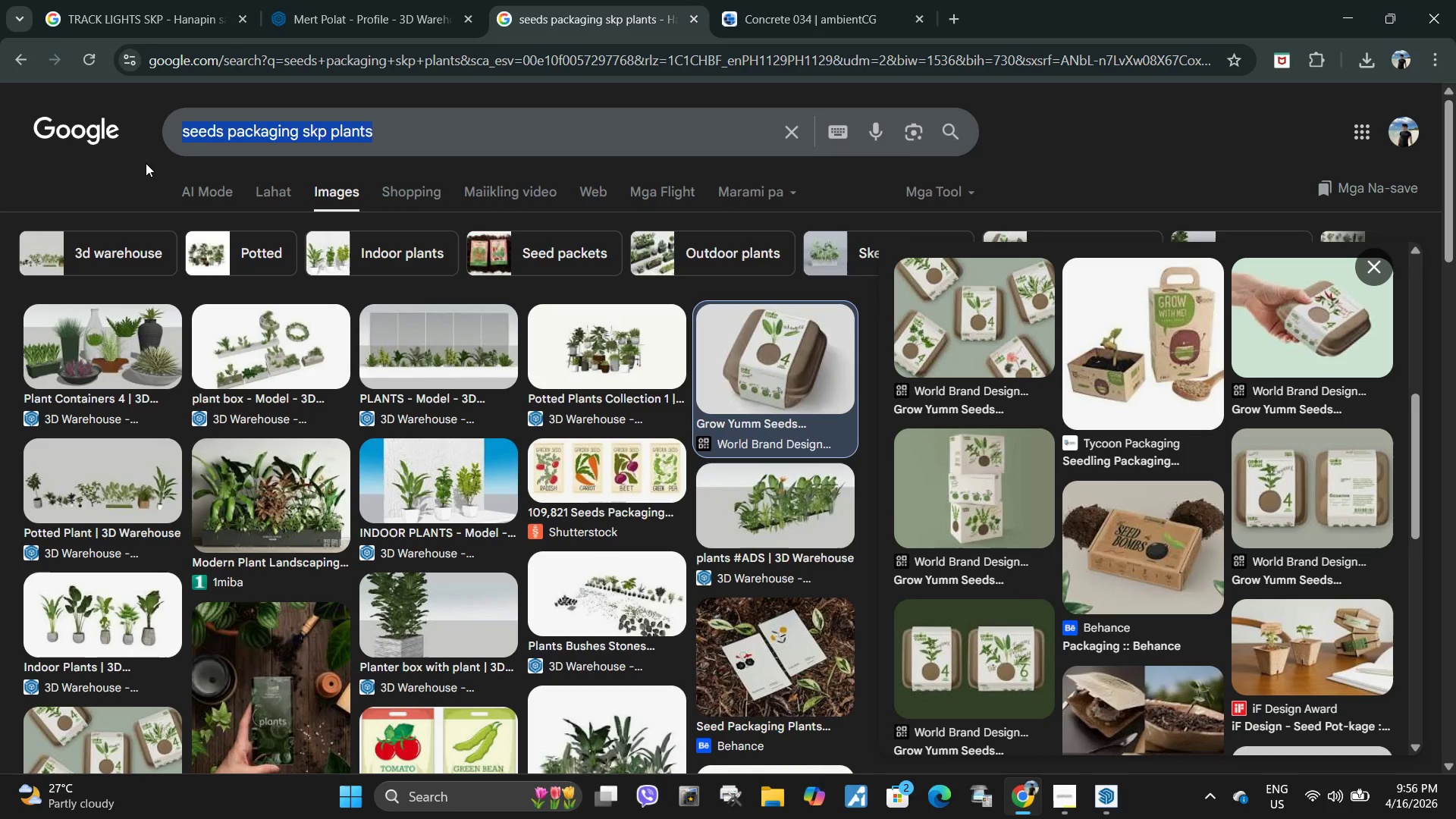 
type(brown packaging skp)
 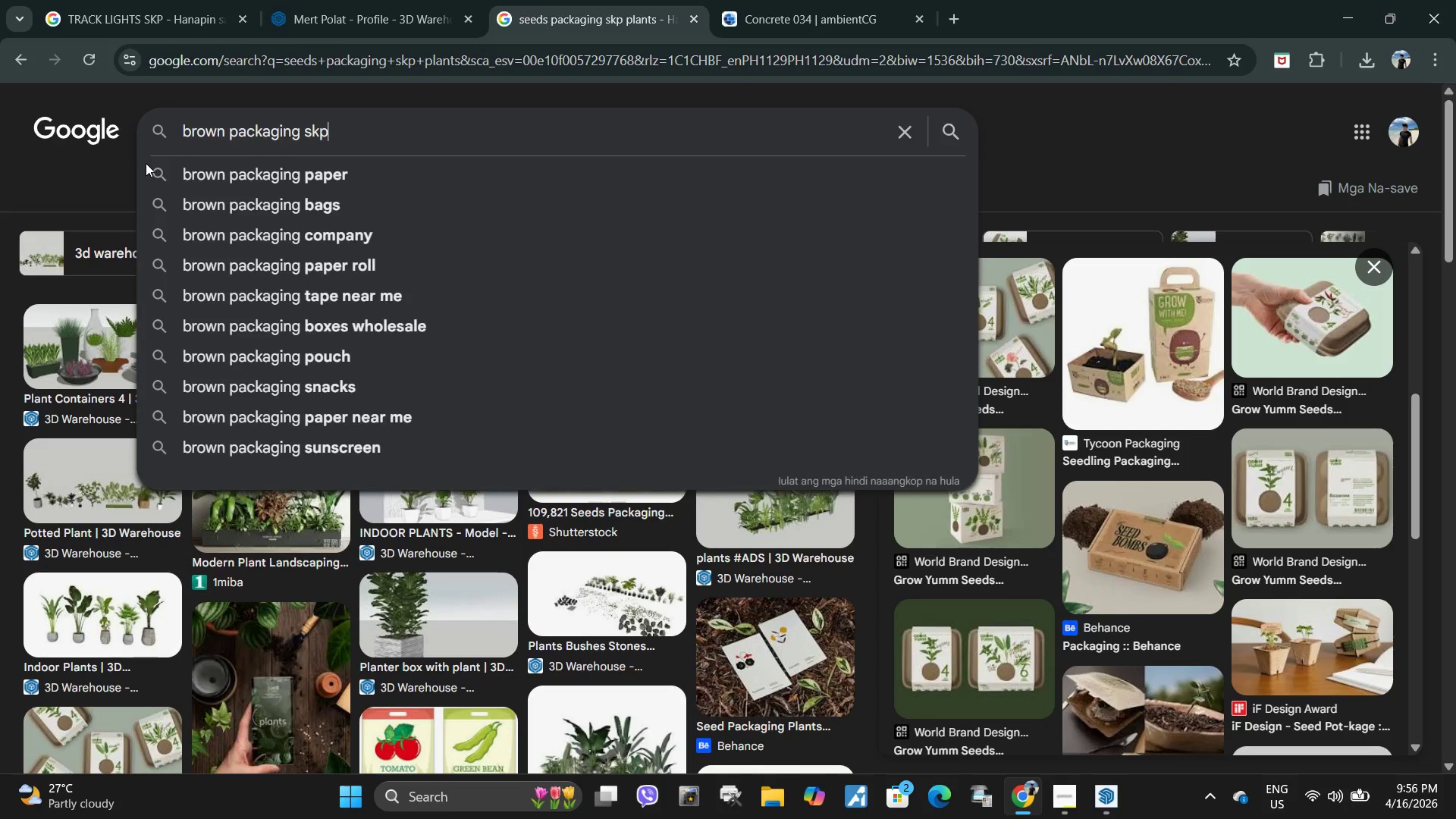 
key(Enter)
 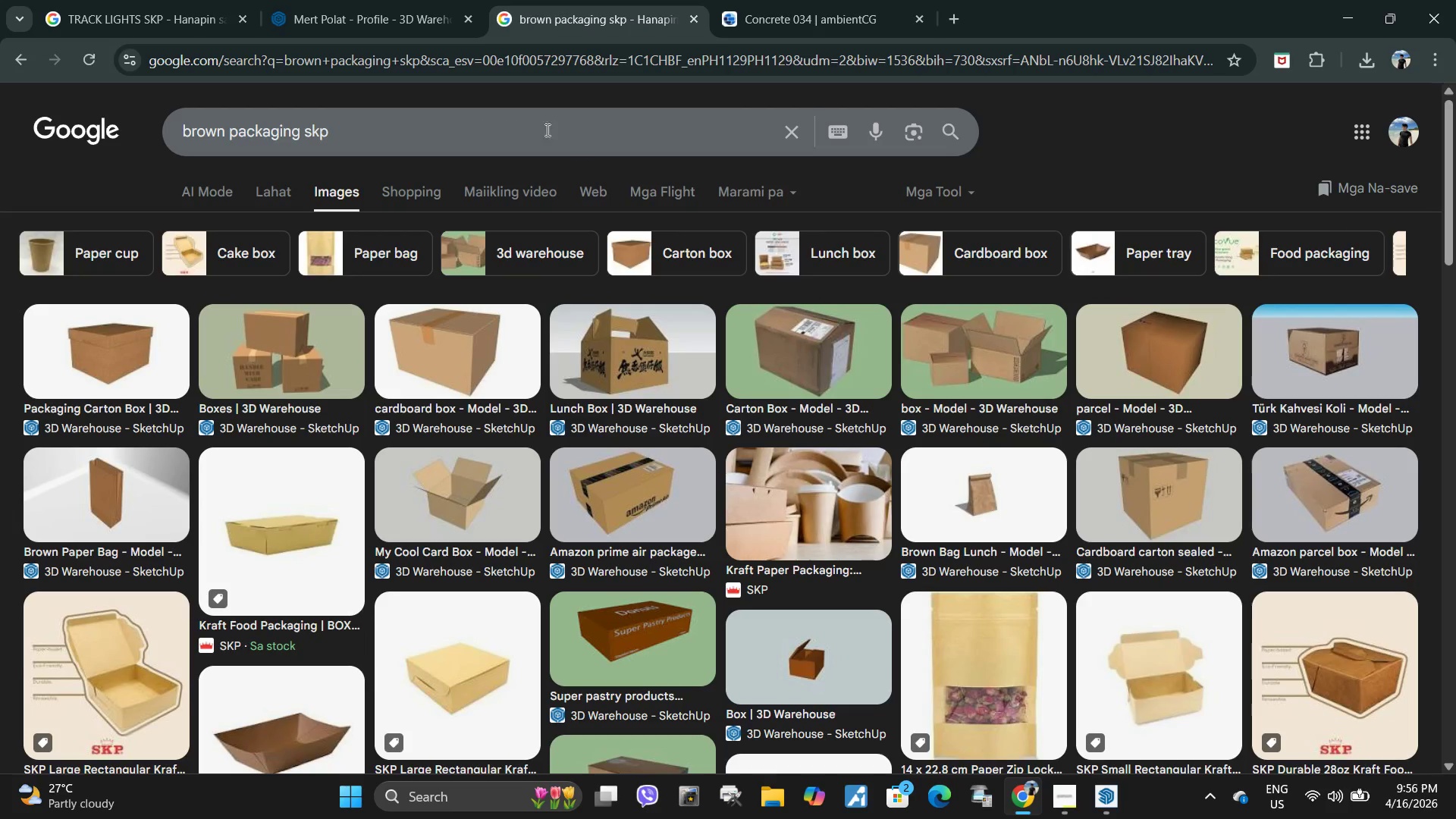 
left_click([1009, 475])
 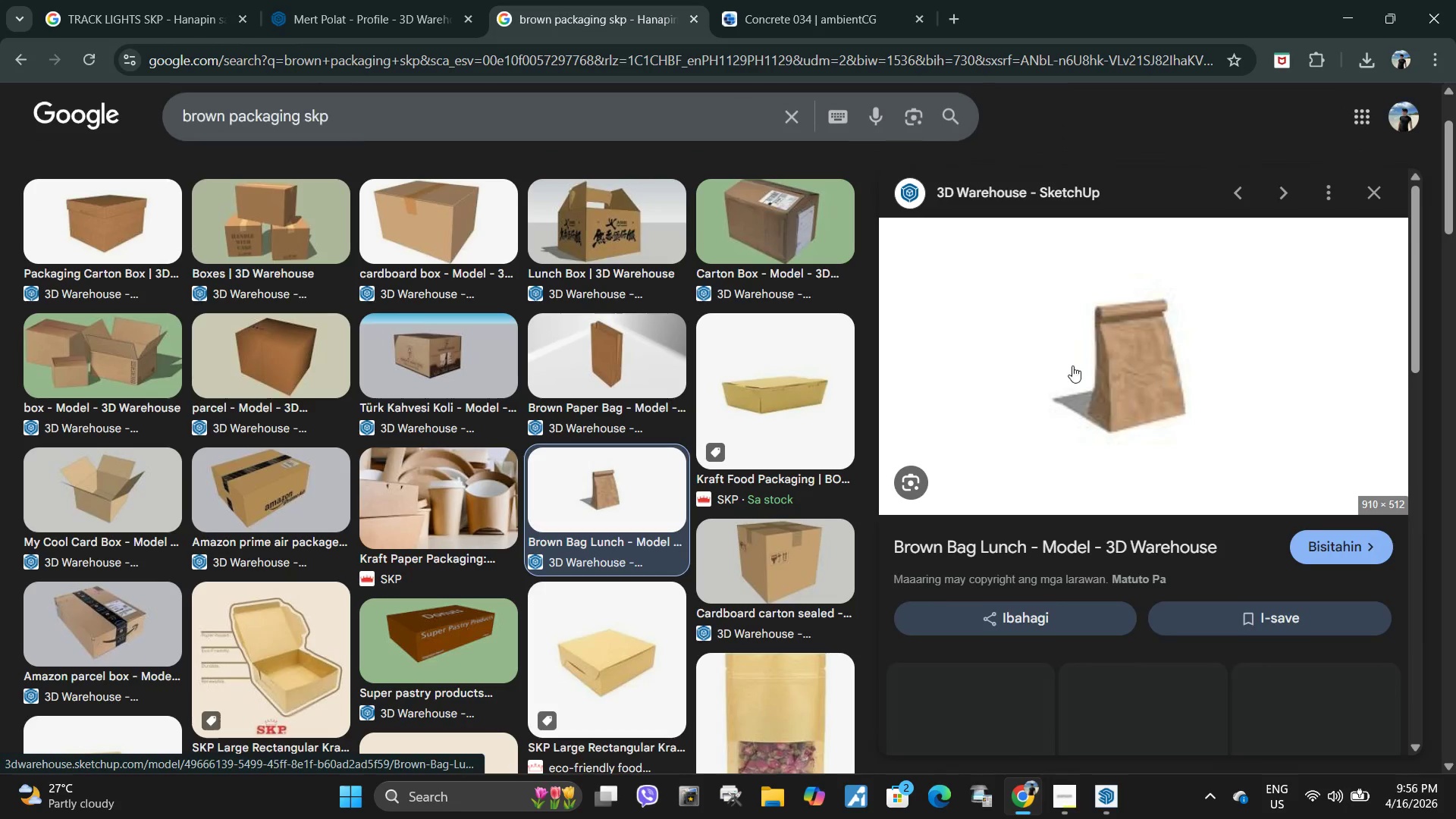 
scroll: coordinate [765, 500], scroll_direction: down, amount: 7.0
 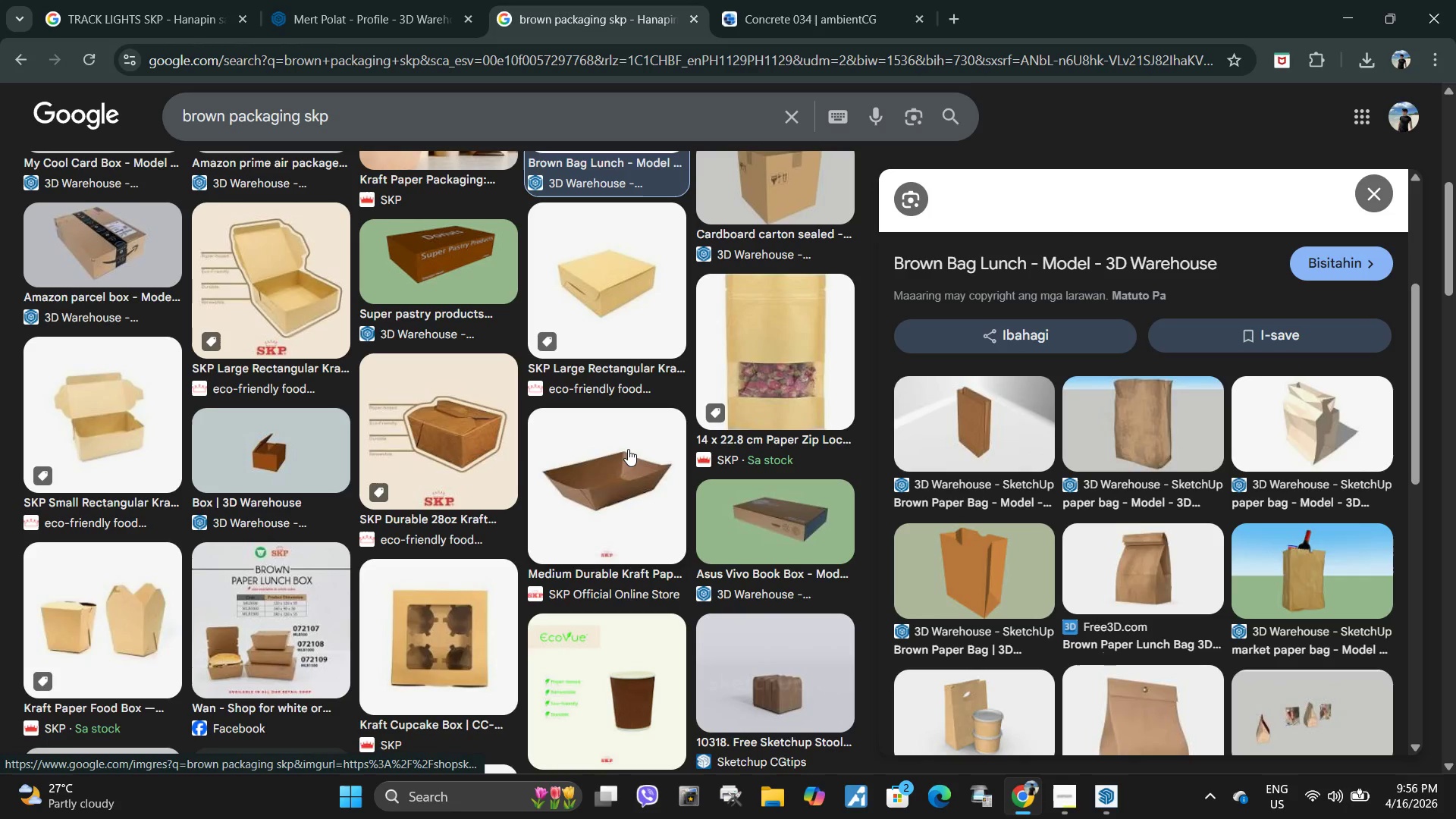 
scroll: coordinate [628, 449], scroll_direction: up, amount: 8.0
 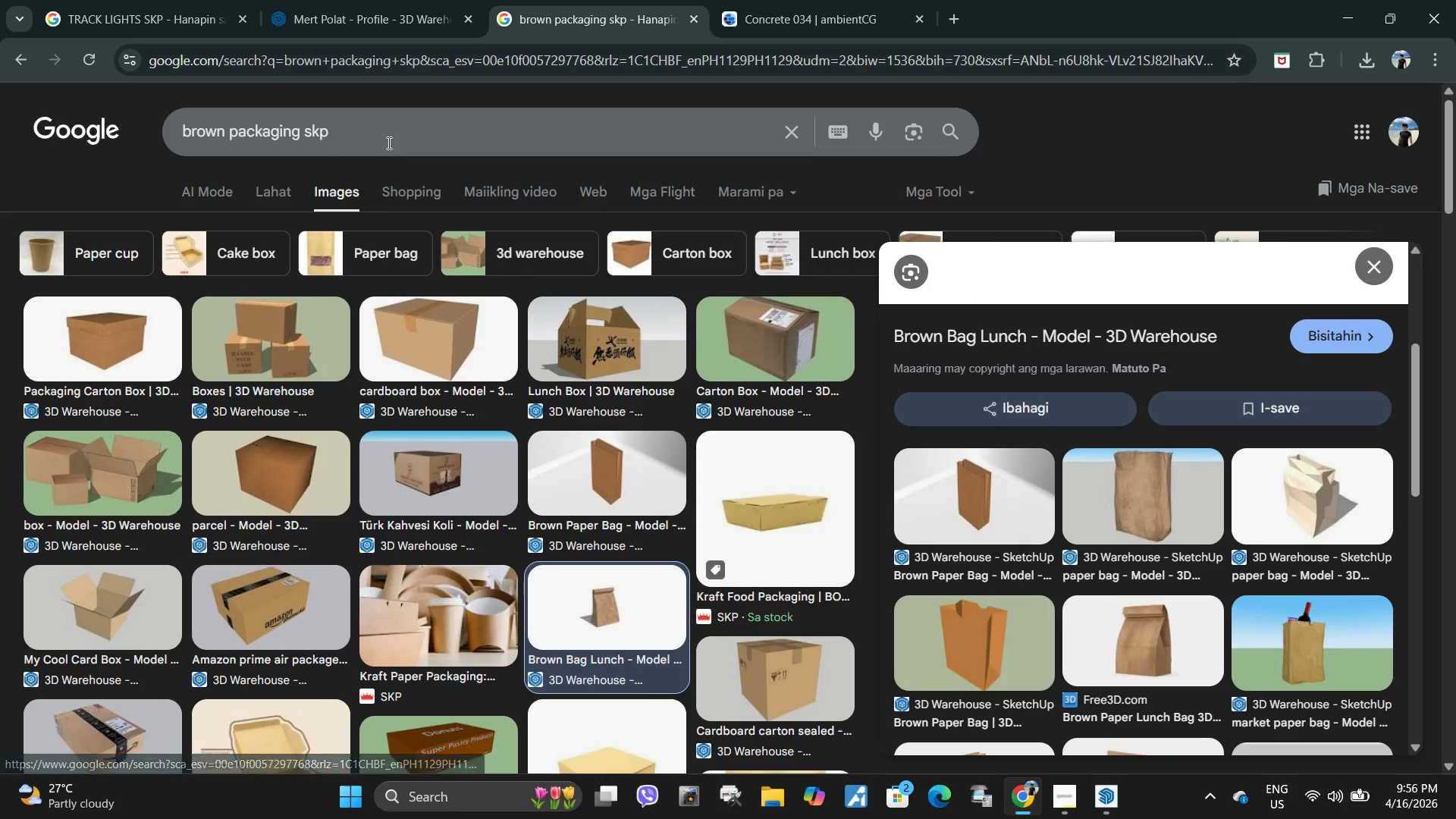 
left_click_drag(start_coordinate=[388, 143], to_coordinate=[0, 140])
 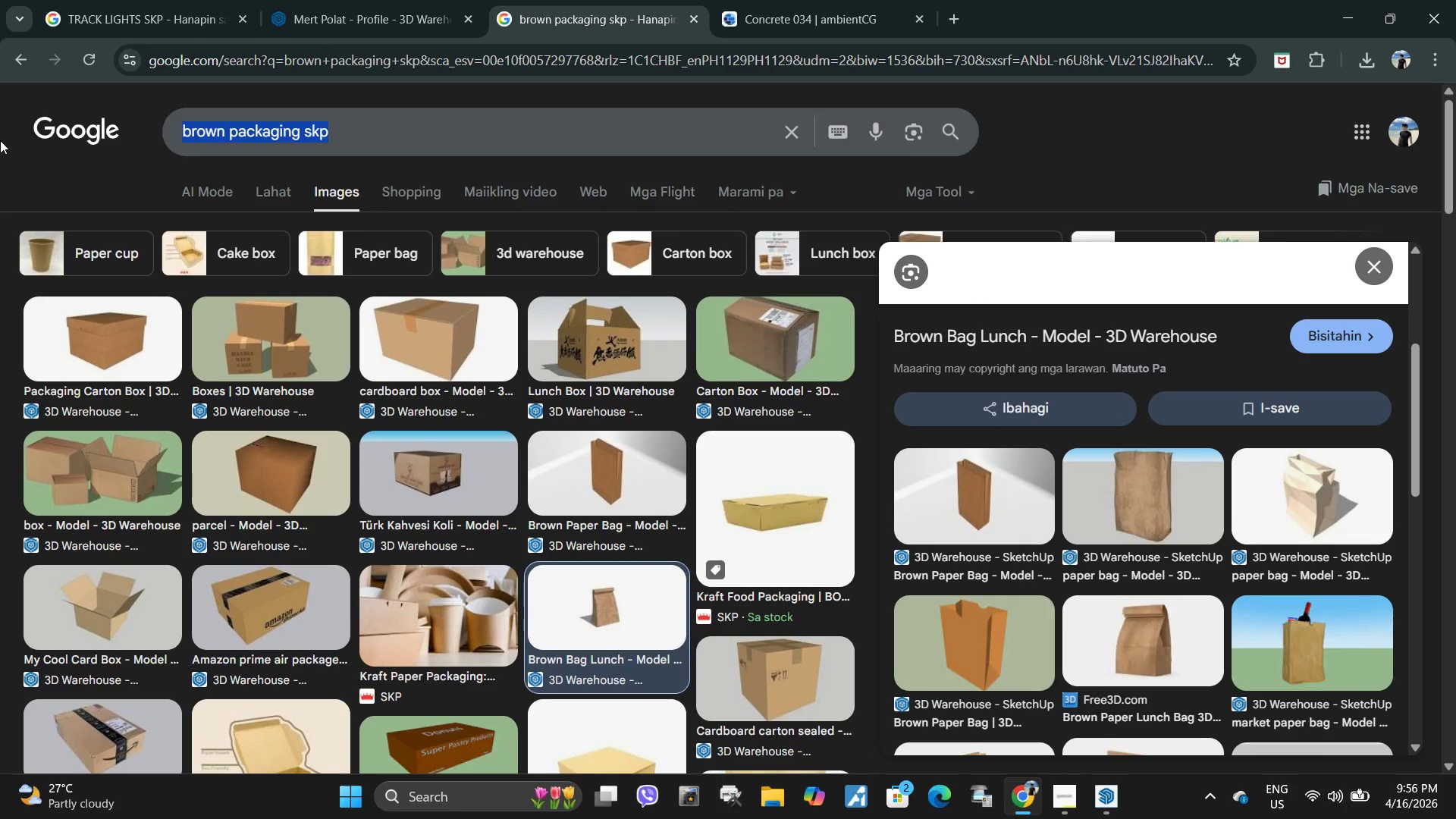 
type(seeds packaging skp )
 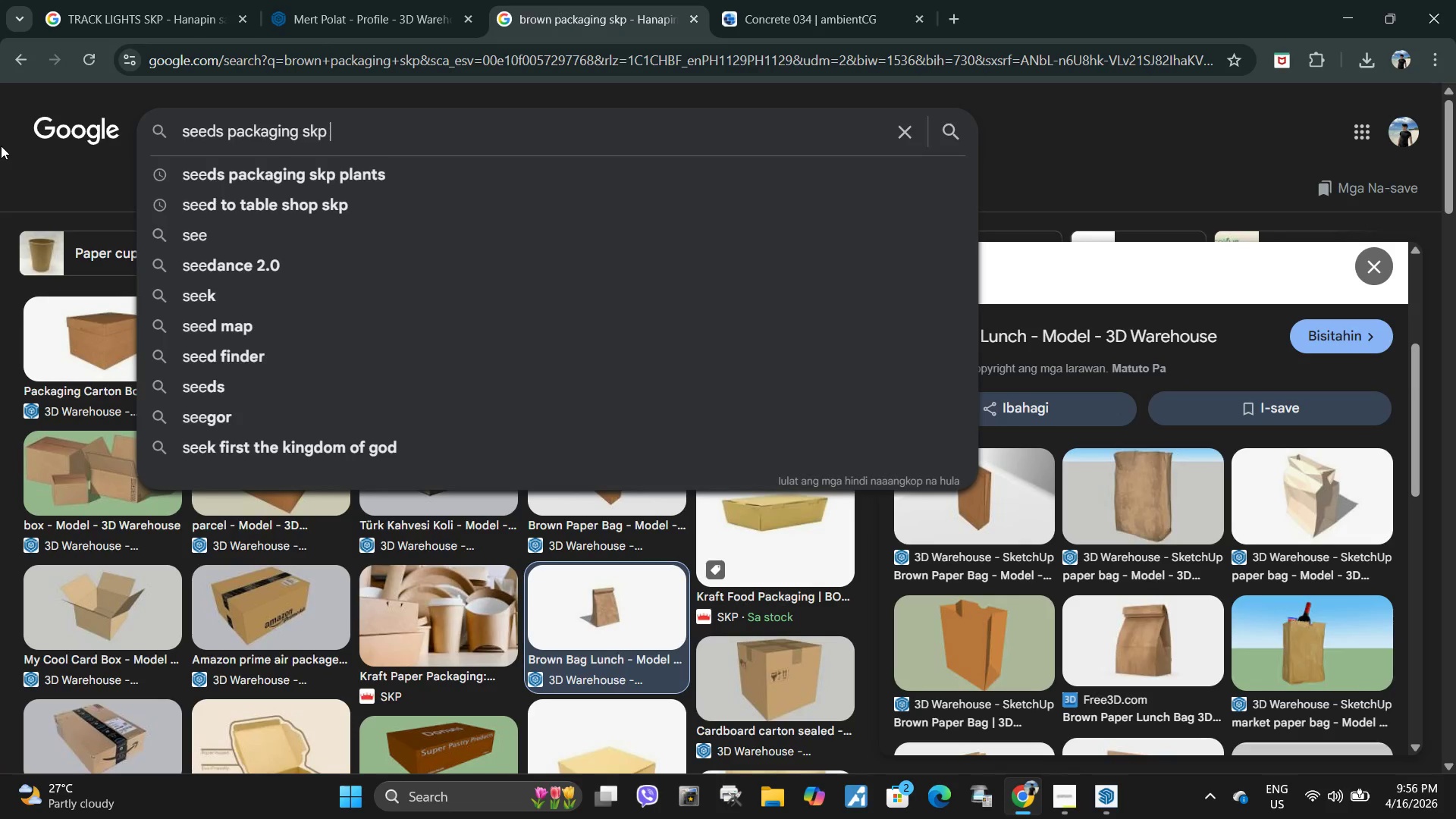 
key(Enter)
 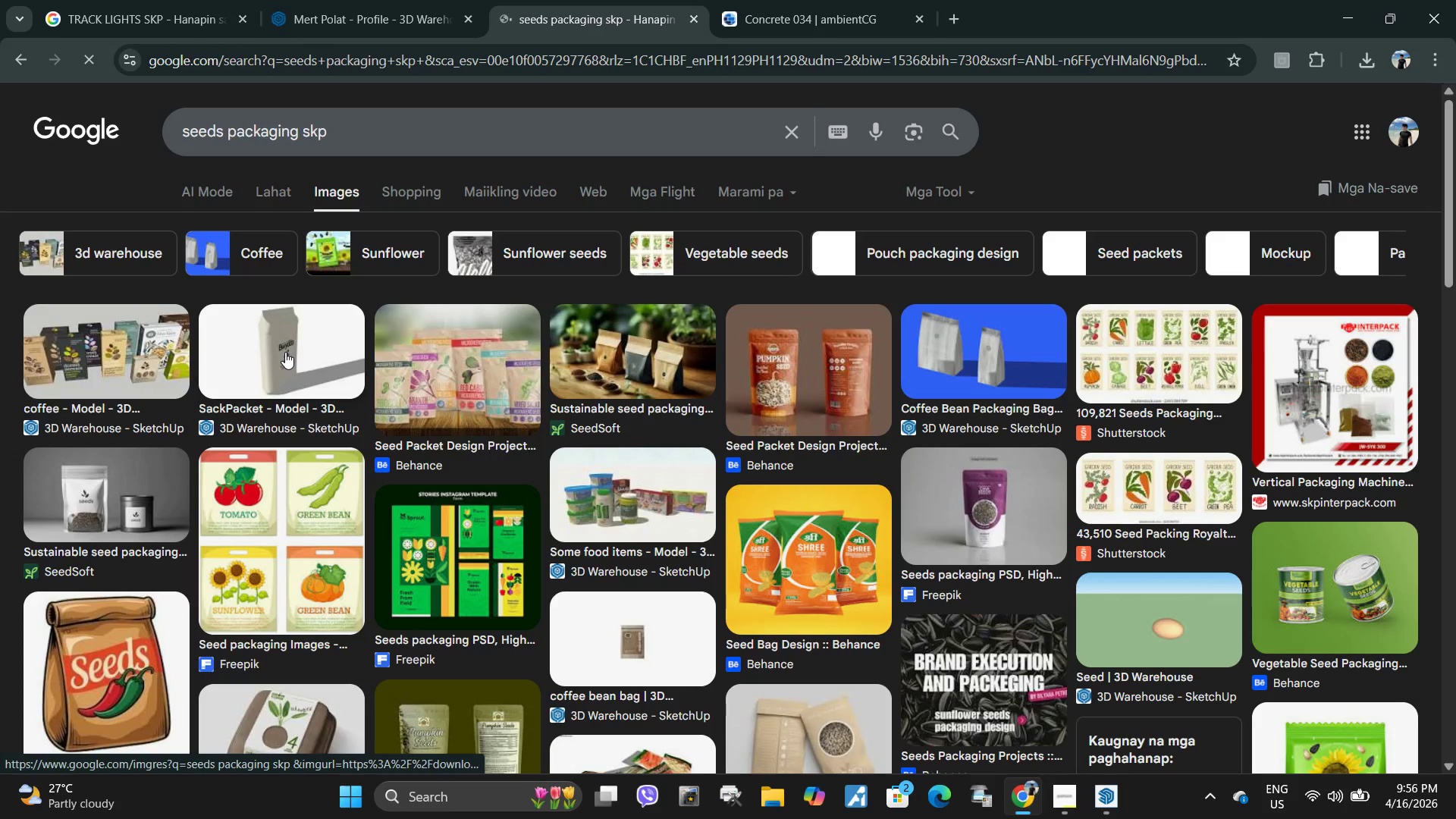 
left_click([285, 352])
 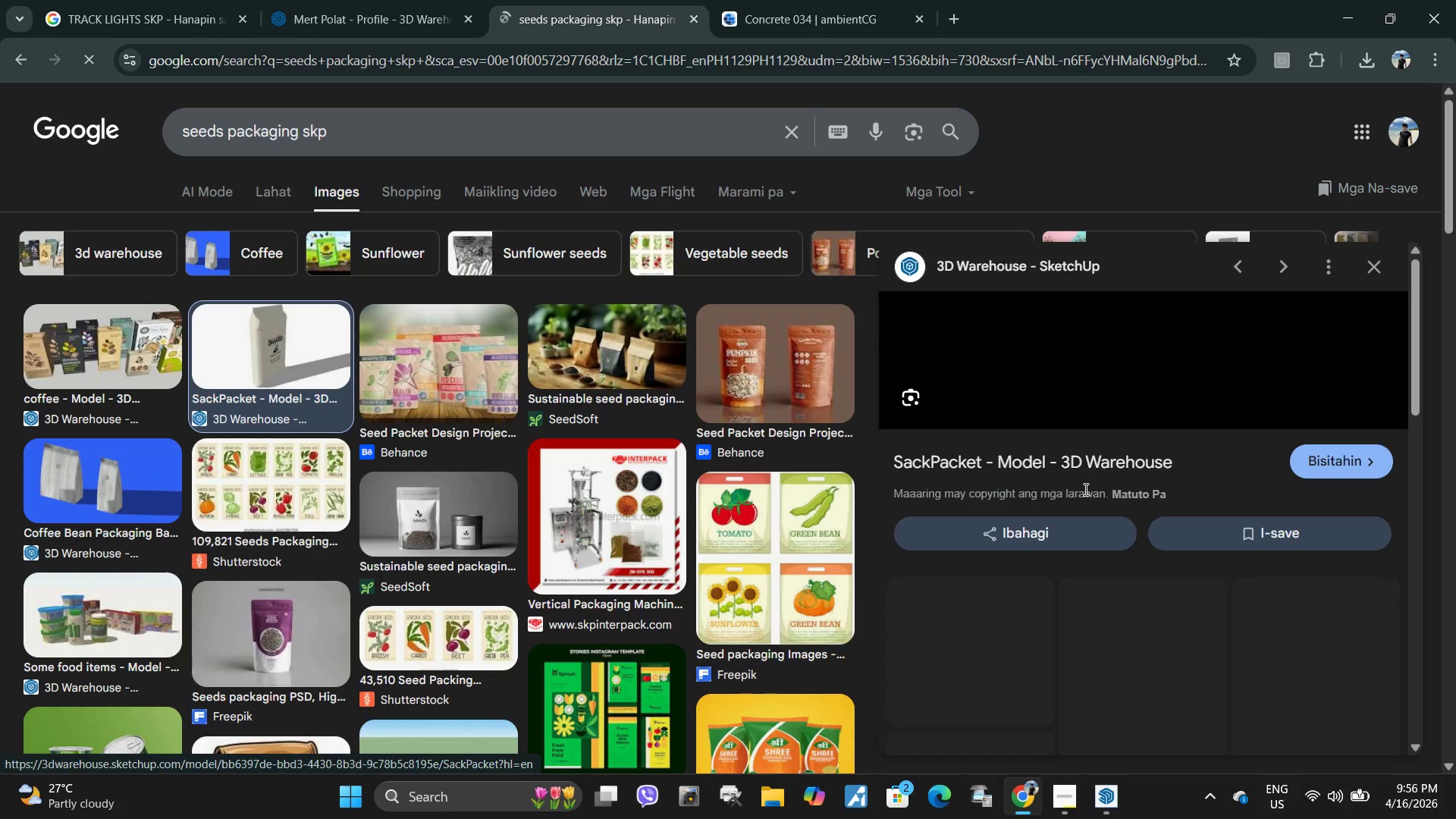 
scroll: coordinate [1240, 528], scroll_direction: up, amount: 3.0
 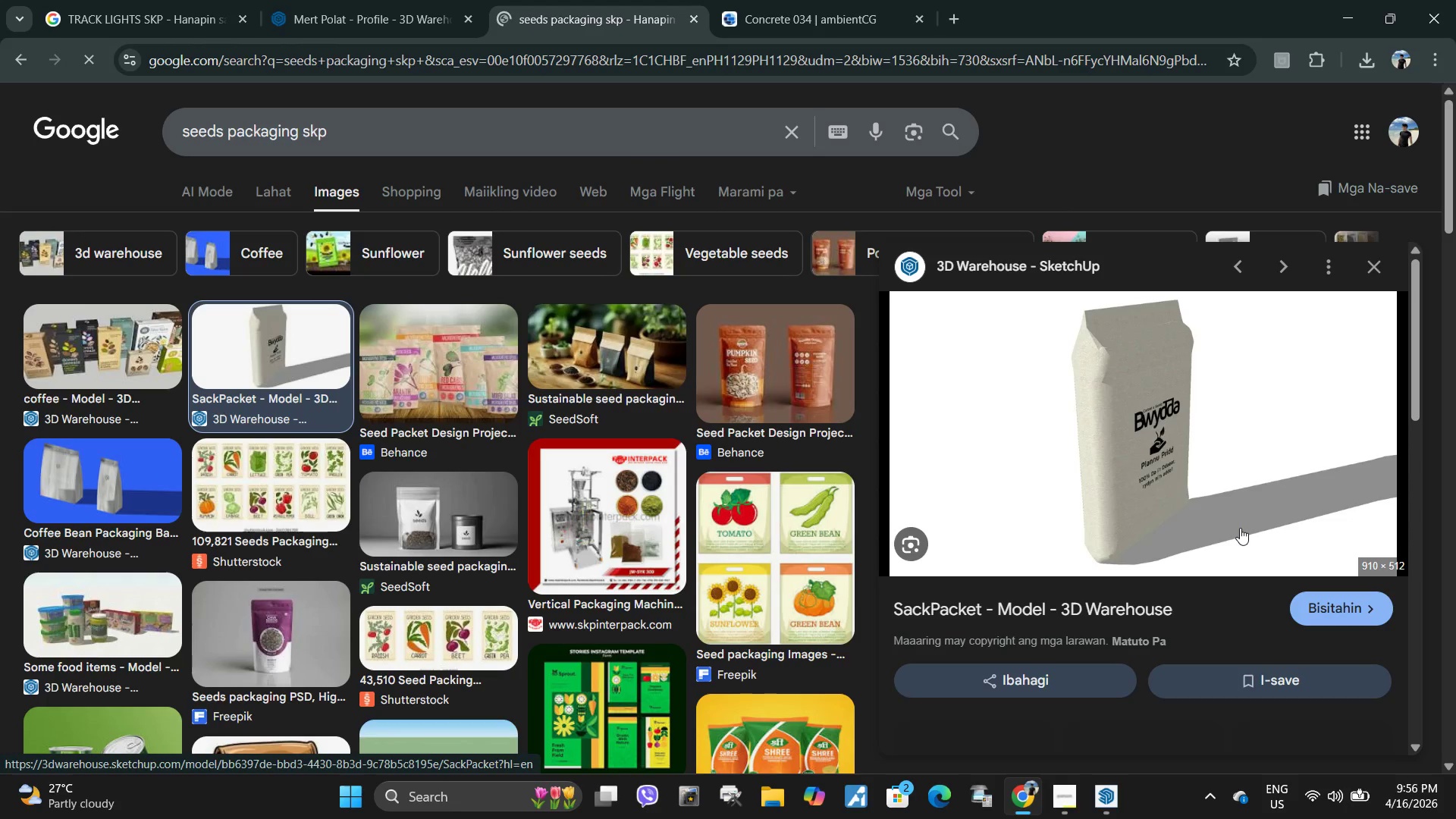 
scroll: coordinate [1240, 528], scroll_direction: down, amount: 5.0
 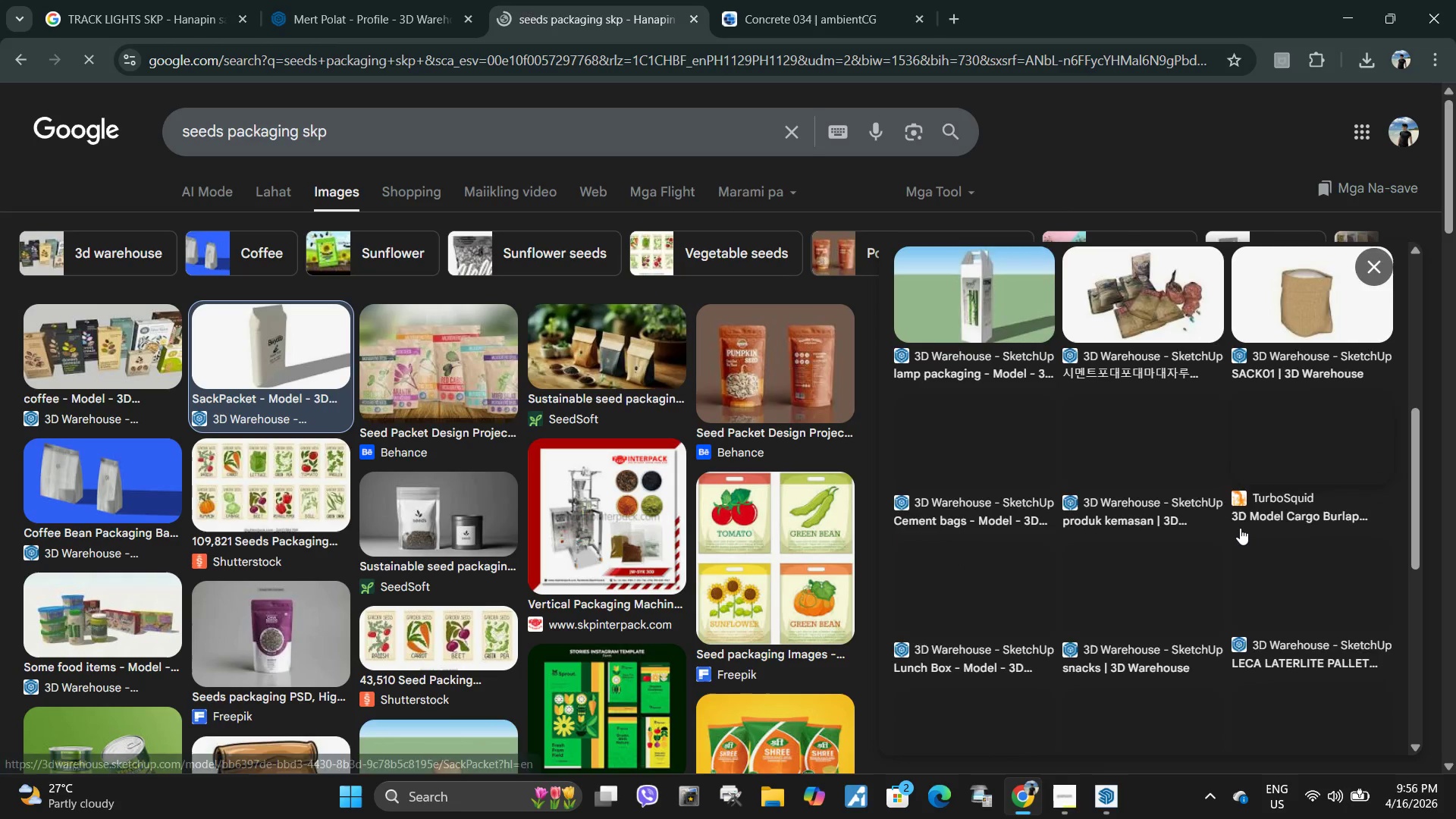 
scroll: coordinate [1240, 528], scroll_direction: up, amount: 2.0
 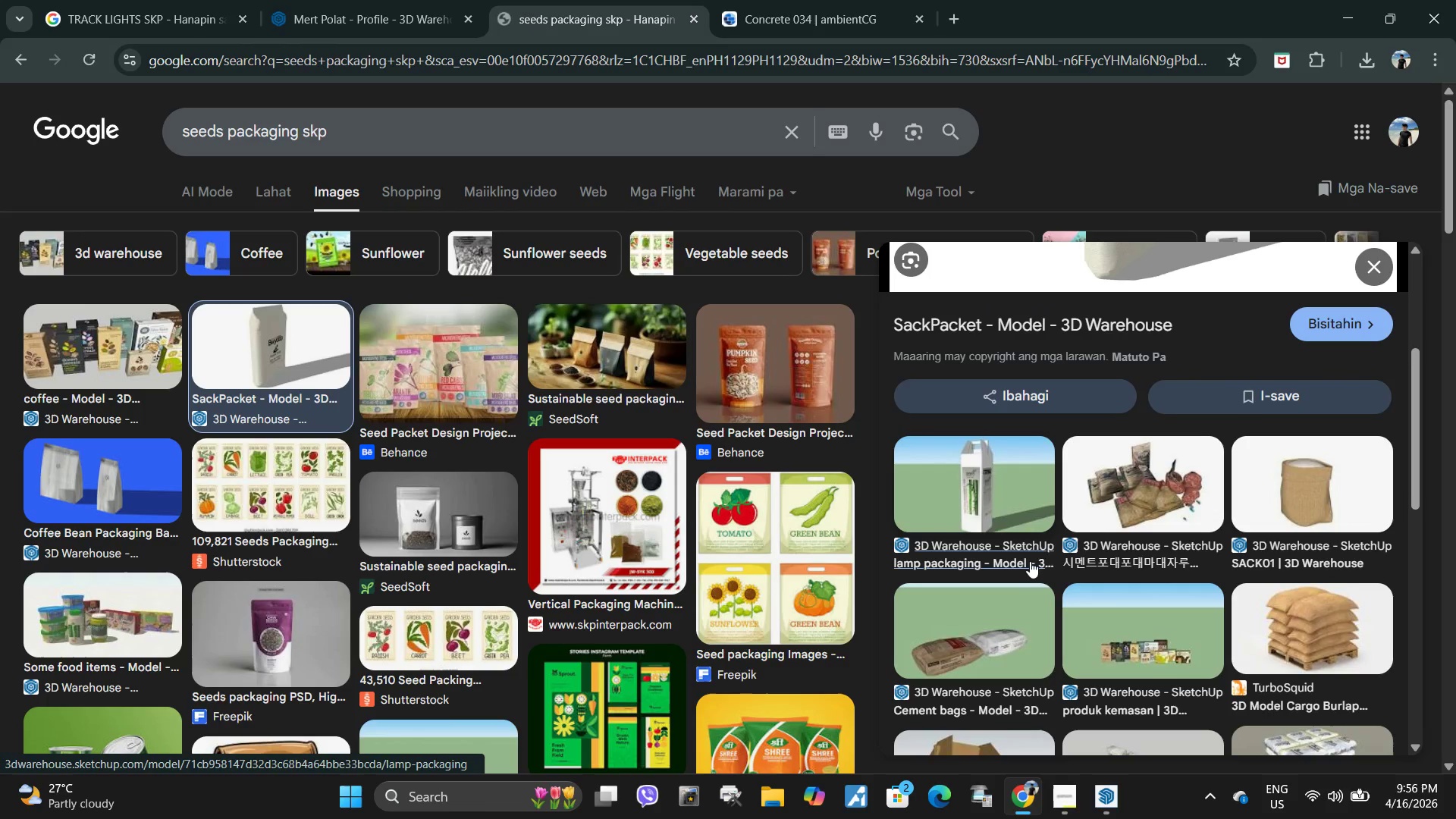 
scroll: coordinate [1046, 532], scroll_direction: down, amount: 4.0
 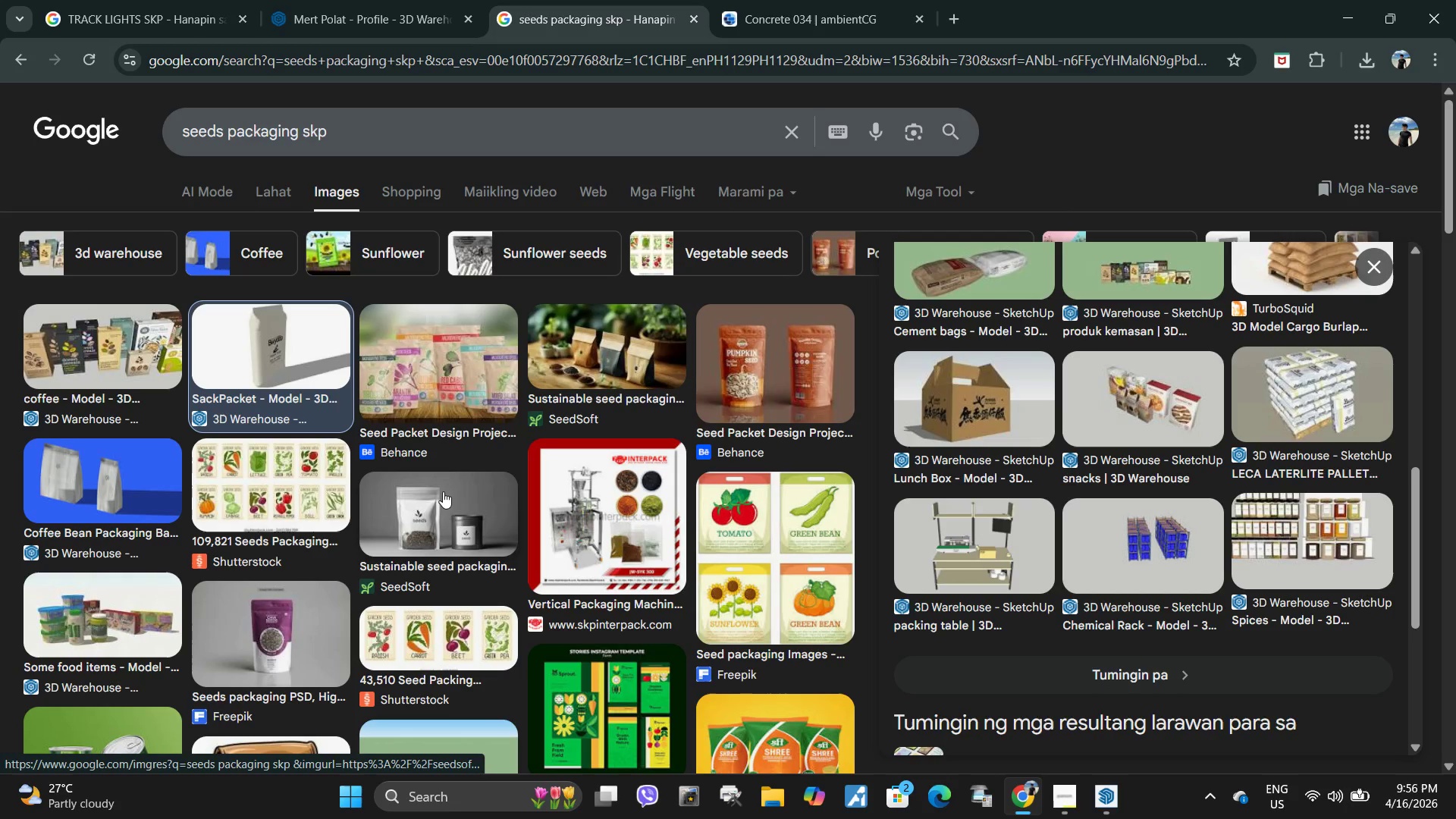 
scroll: coordinate [1048, 444], scroll_direction: up, amount: 14.0
 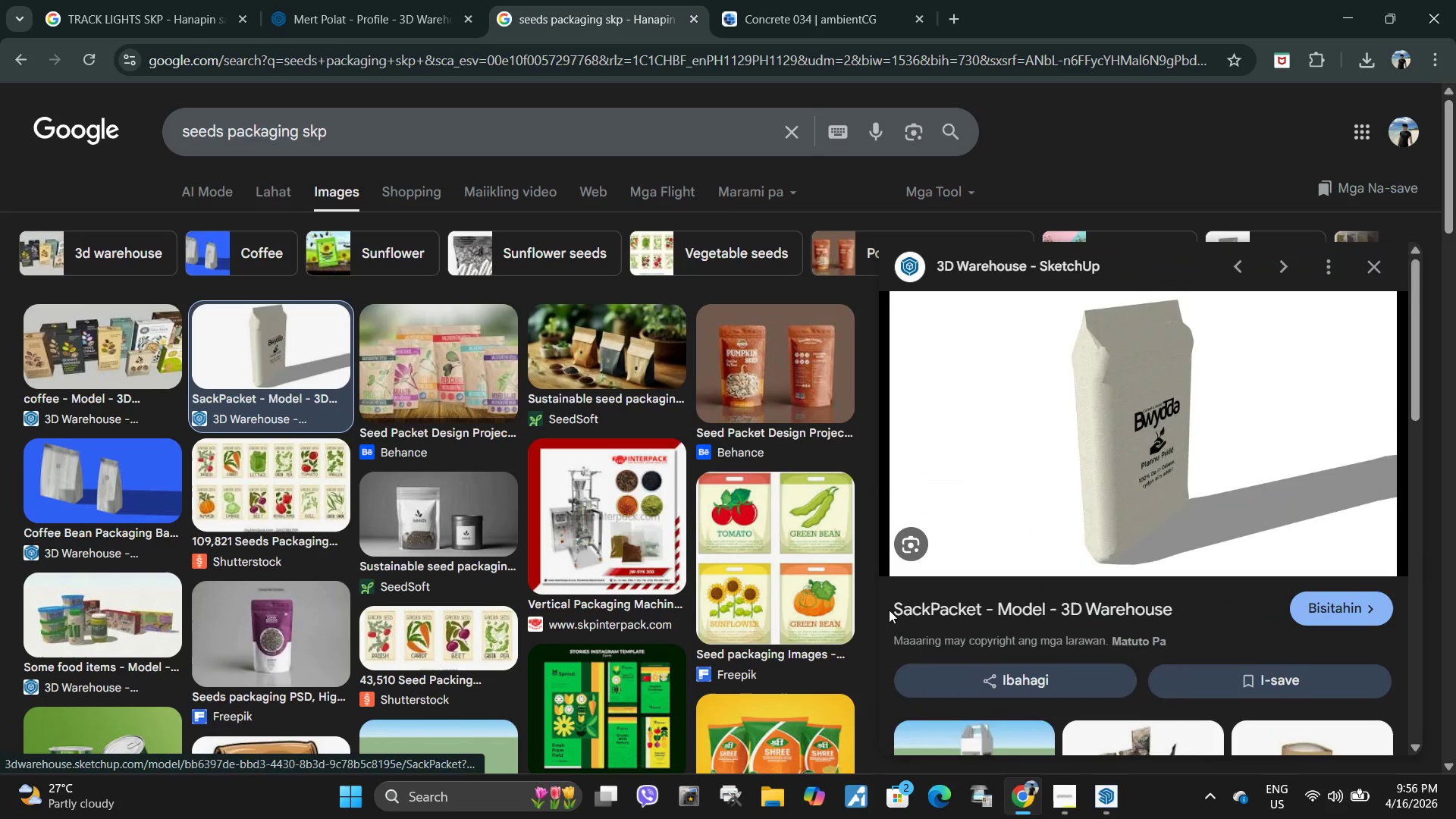 
left_click_drag(start_coordinate=[886, 608], to_coordinate=[984, 604])
 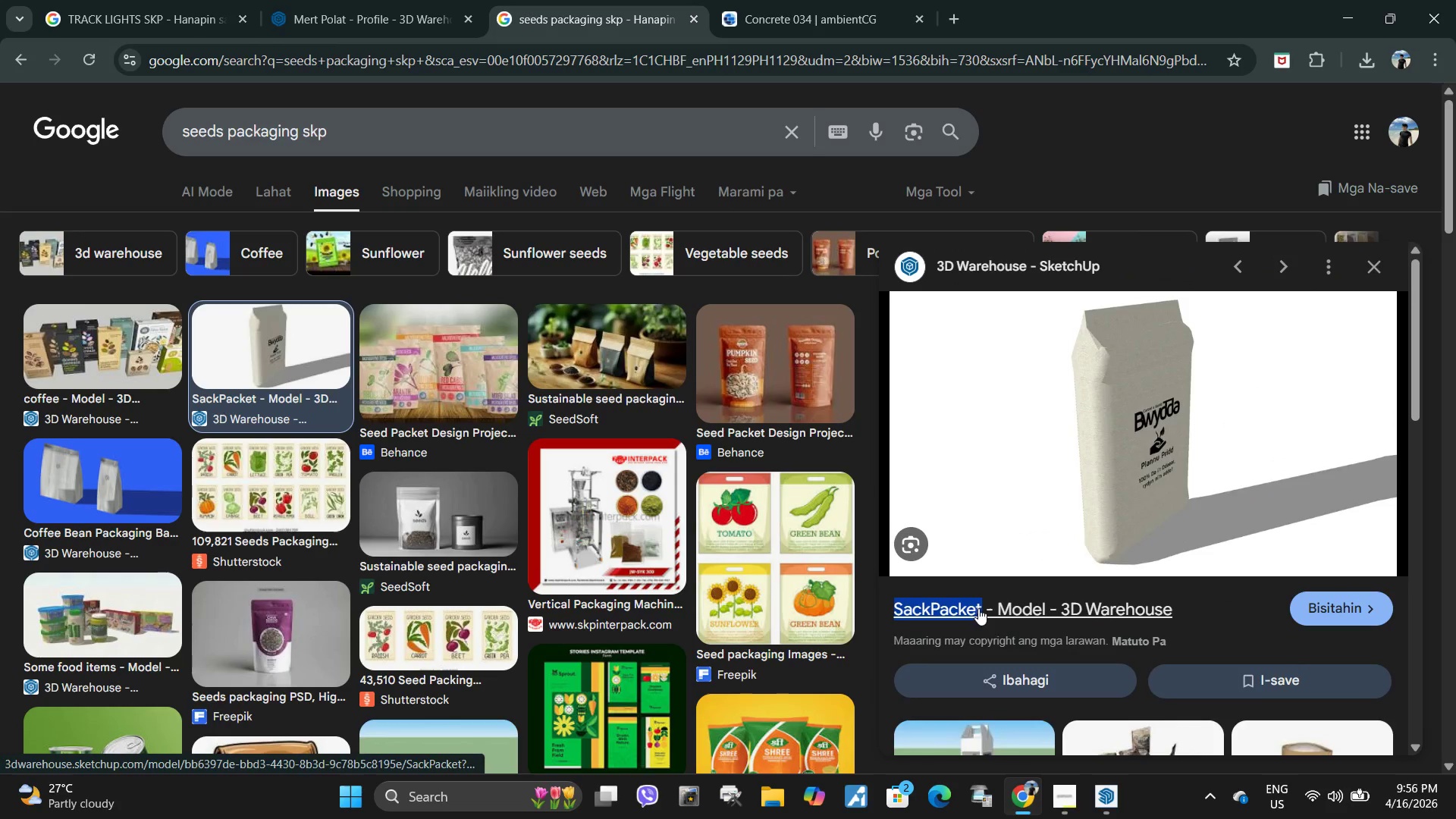 
key(Control+ControlLeft)
 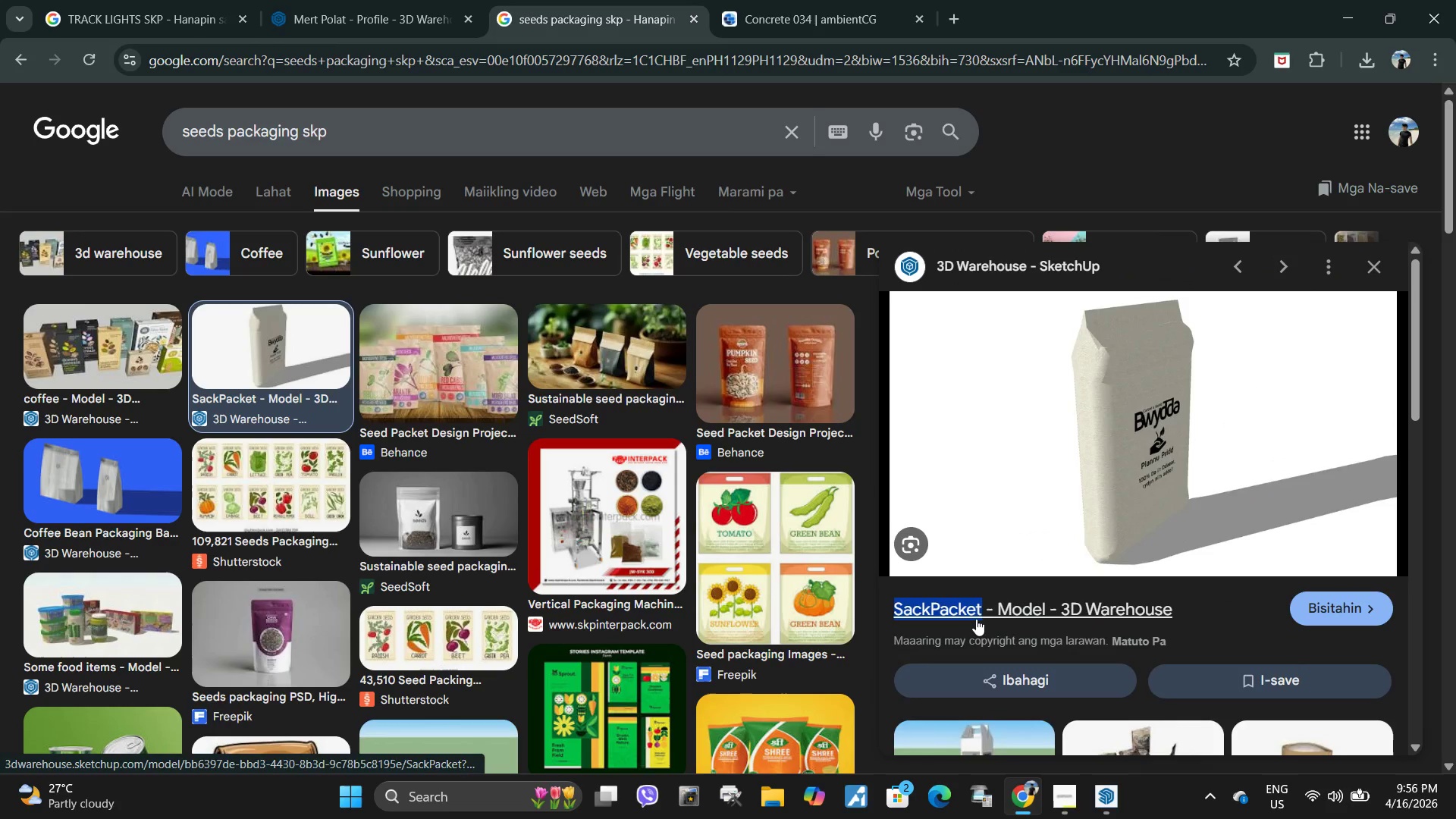 
key(Control+C)
 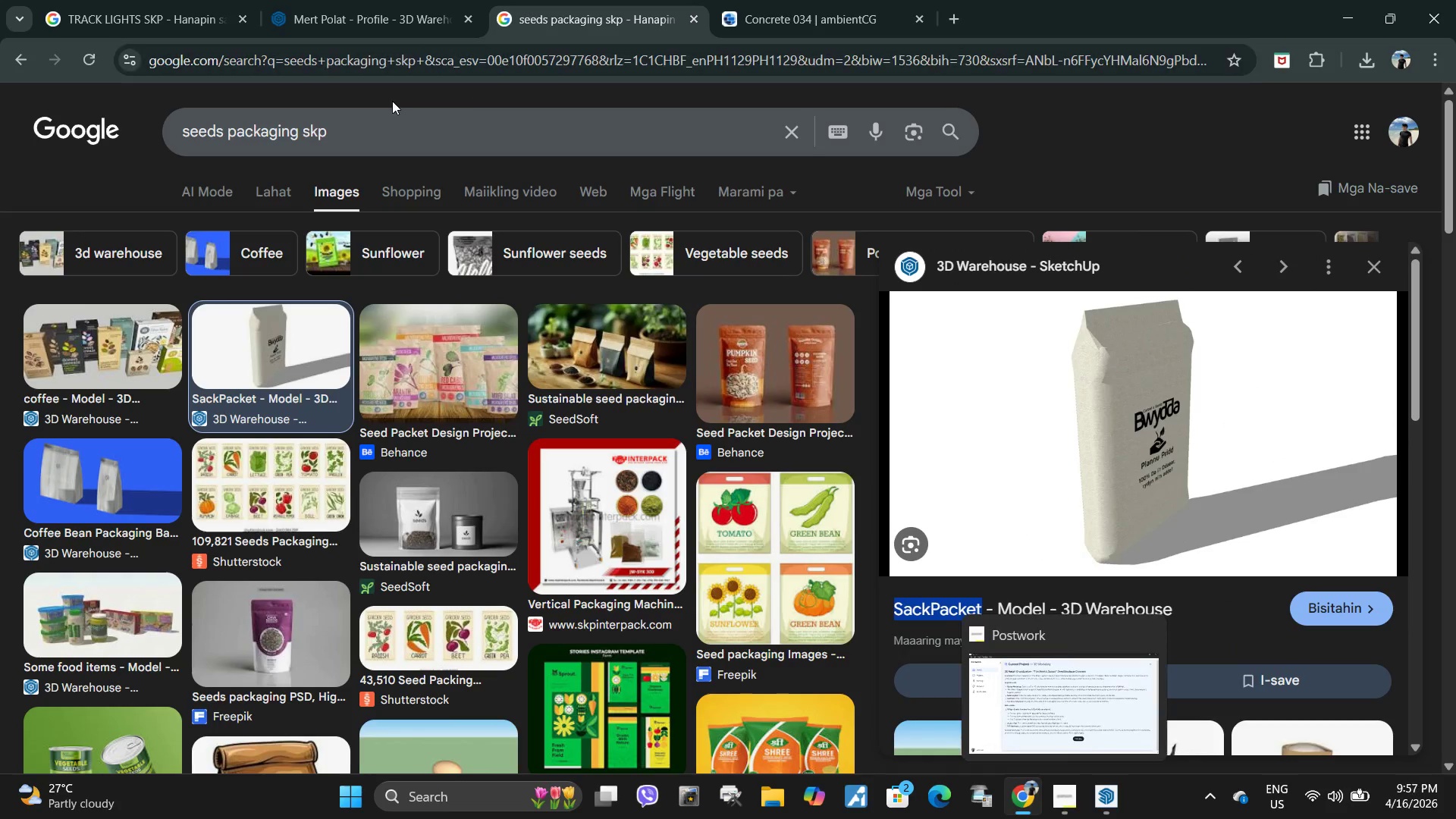 
left_click_drag(start_coordinate=[378, 142], to_coordinate=[11, 127])
 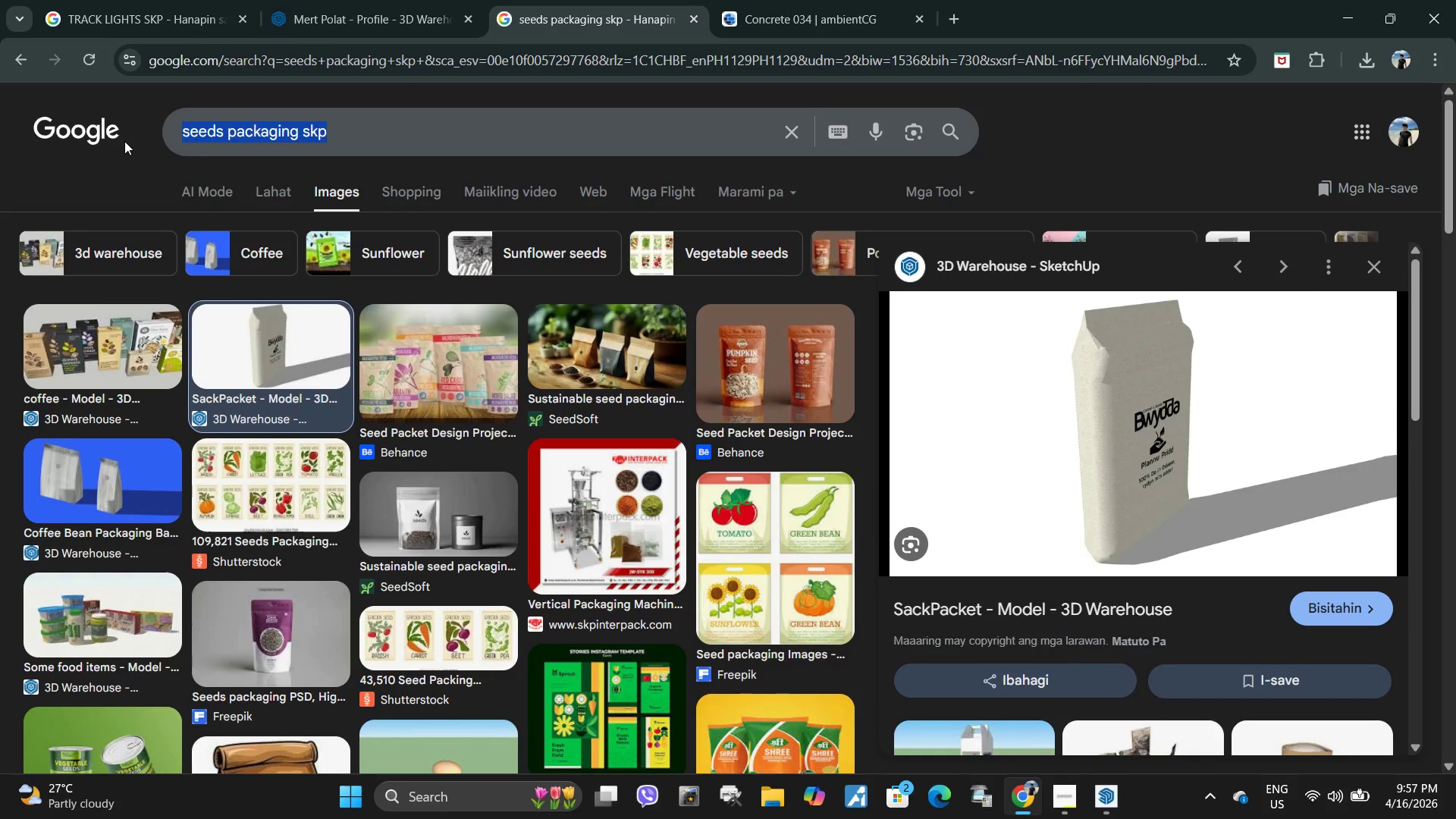 
type(brown sack packet skp)
 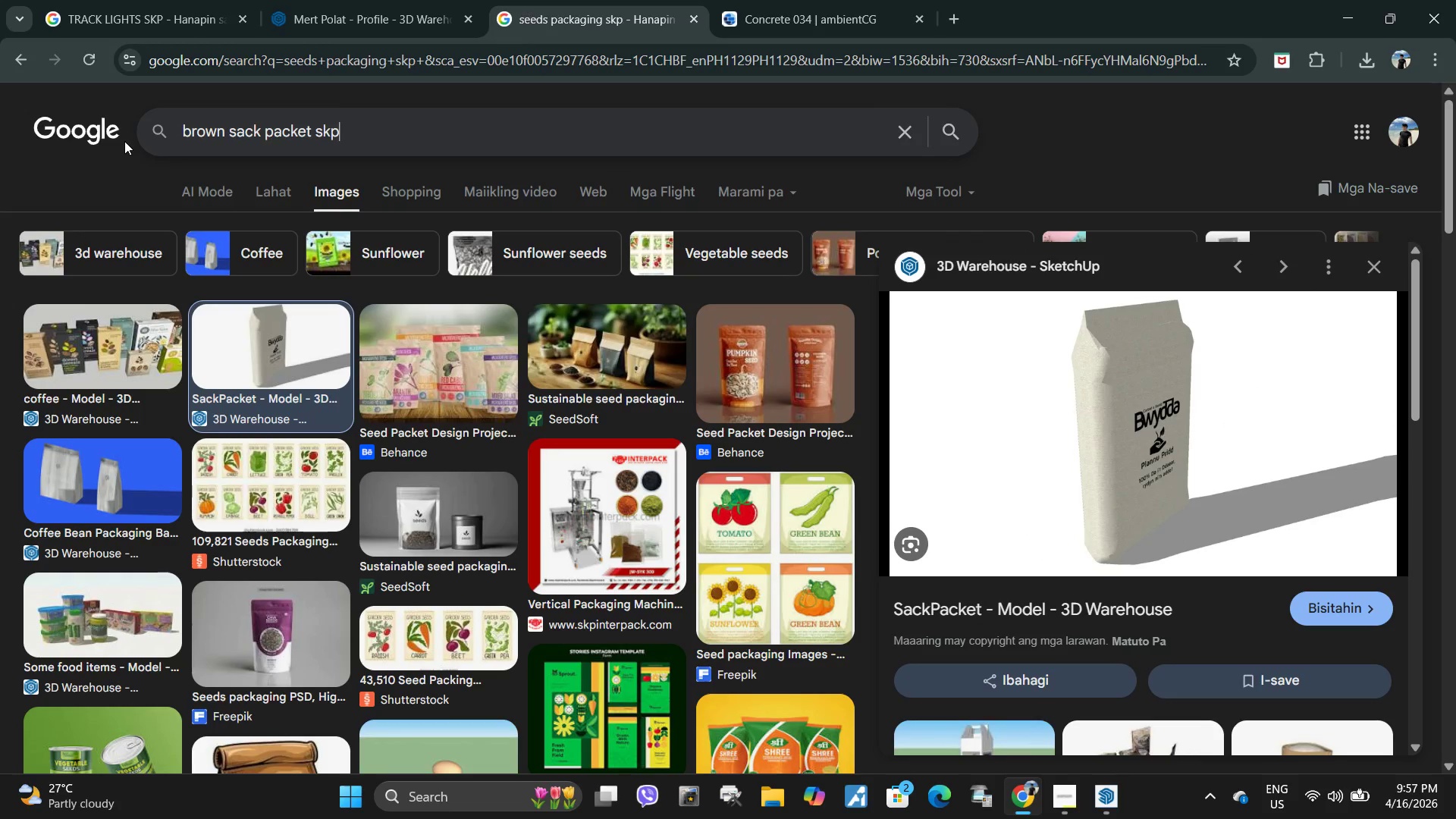 
key(Enter)
 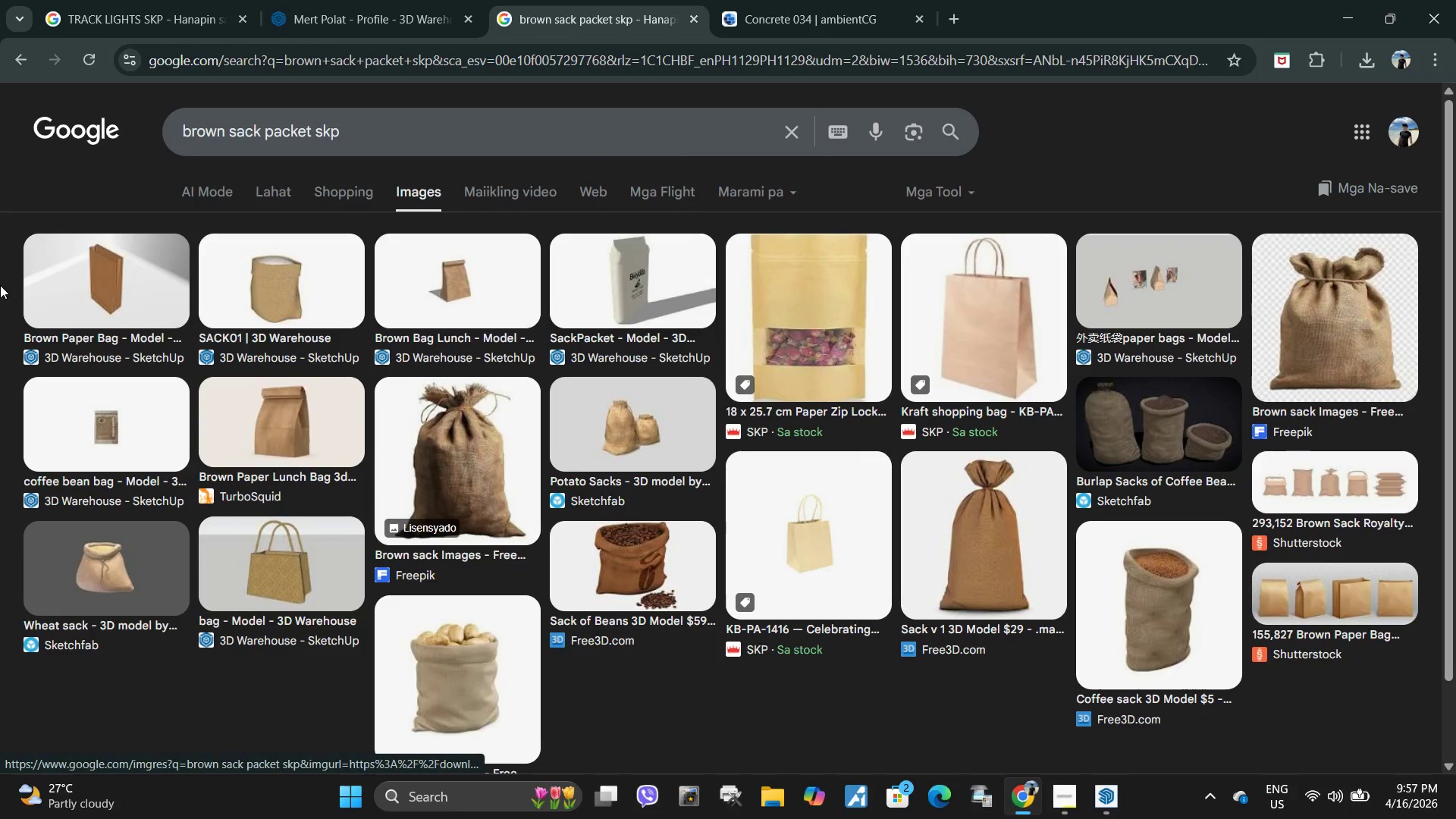 
wait(6.06)
 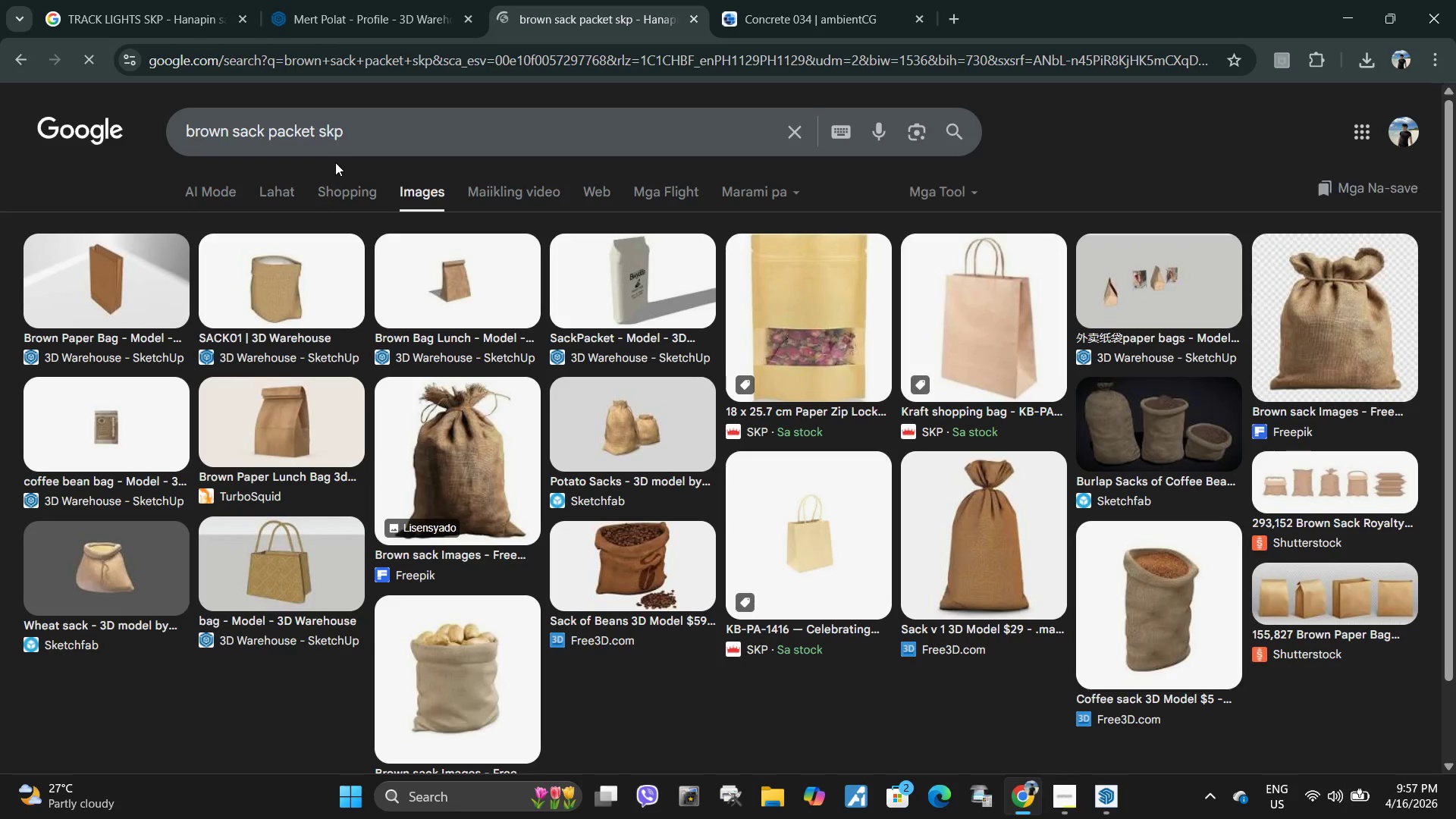 
left_click([105, 427])
 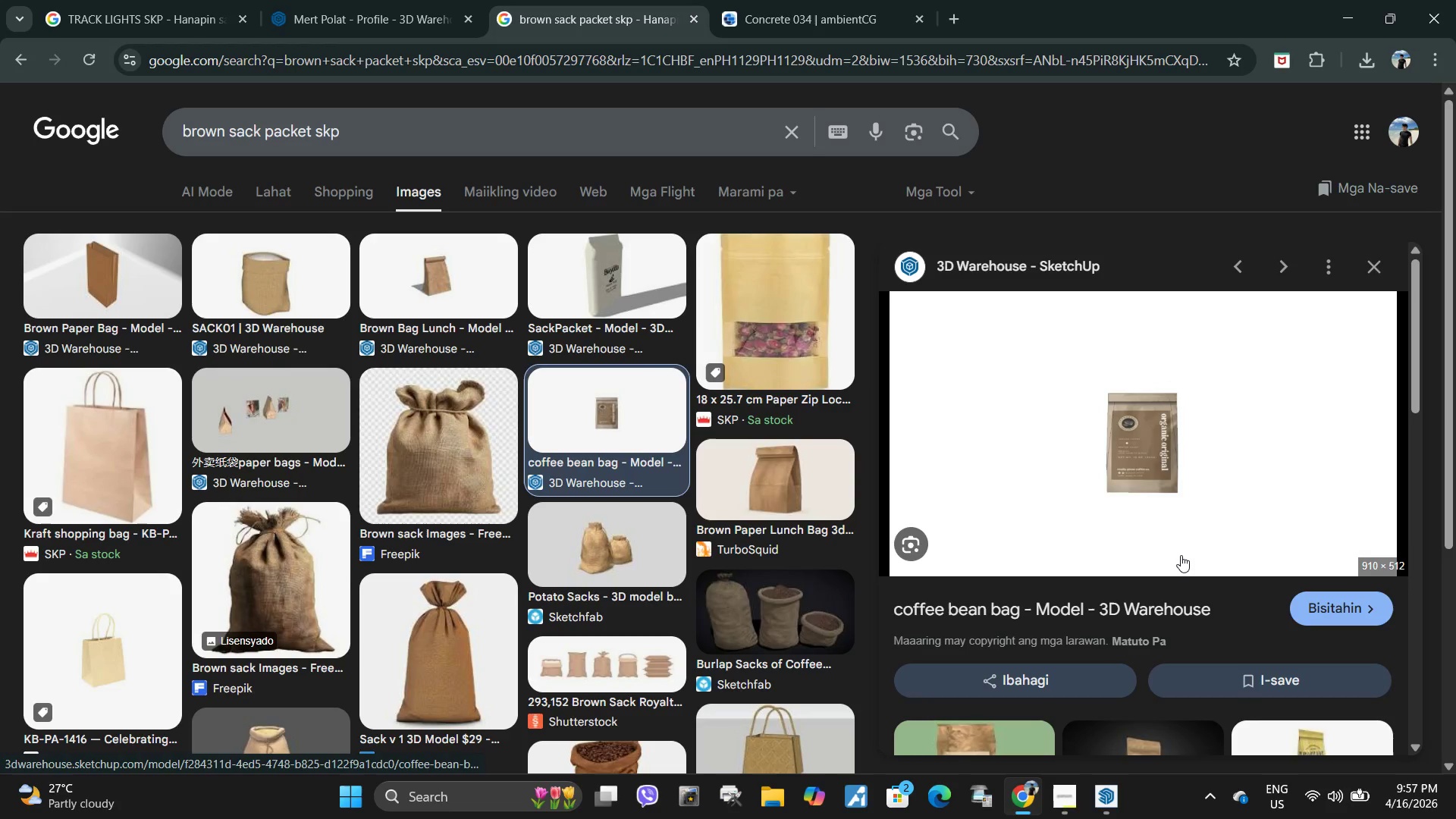 
scroll: coordinate [1109, 572], scroll_direction: down, amount: 4.0
 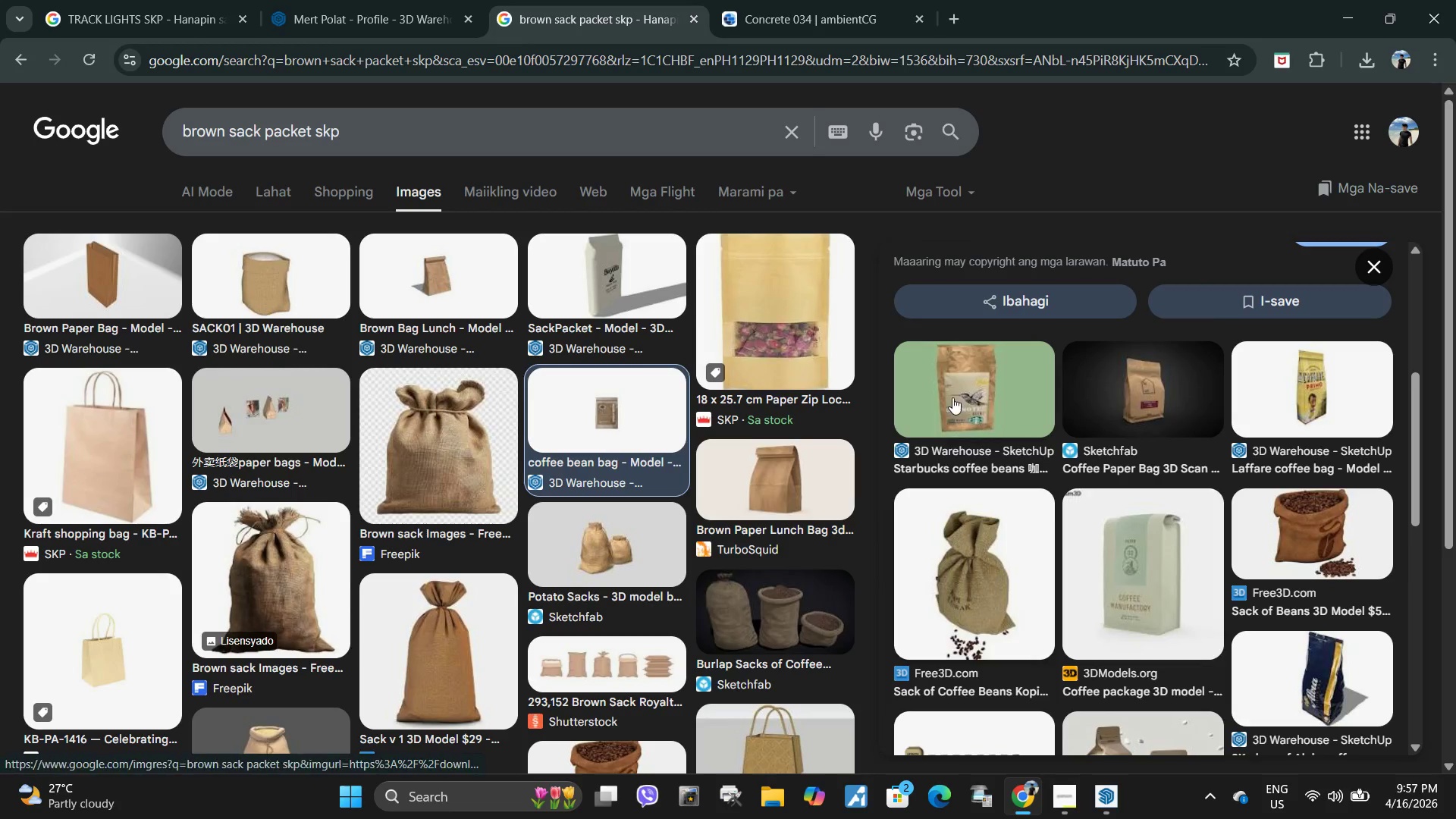 
right_click([962, 379])
 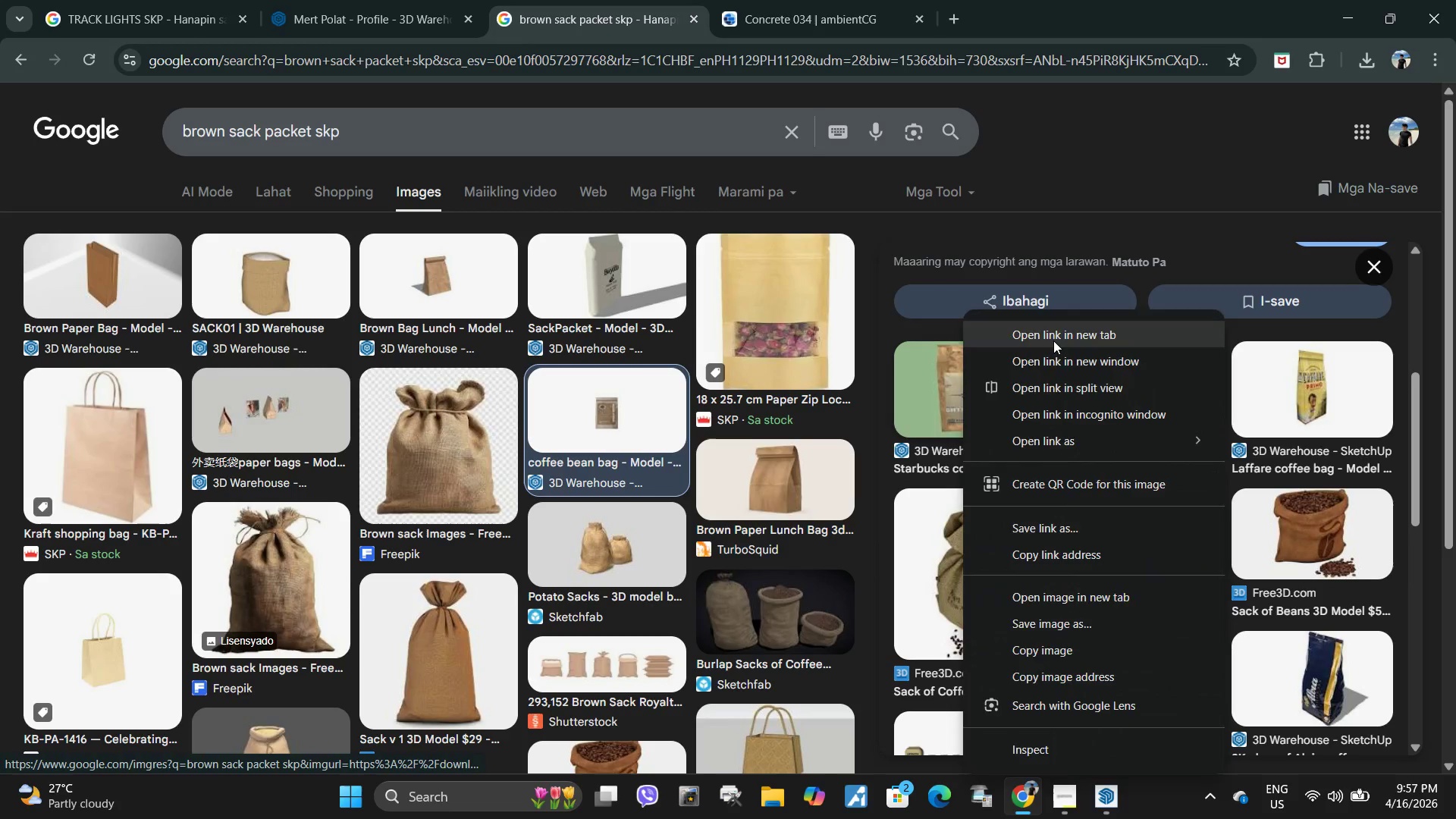 
left_click([1053, 340])
 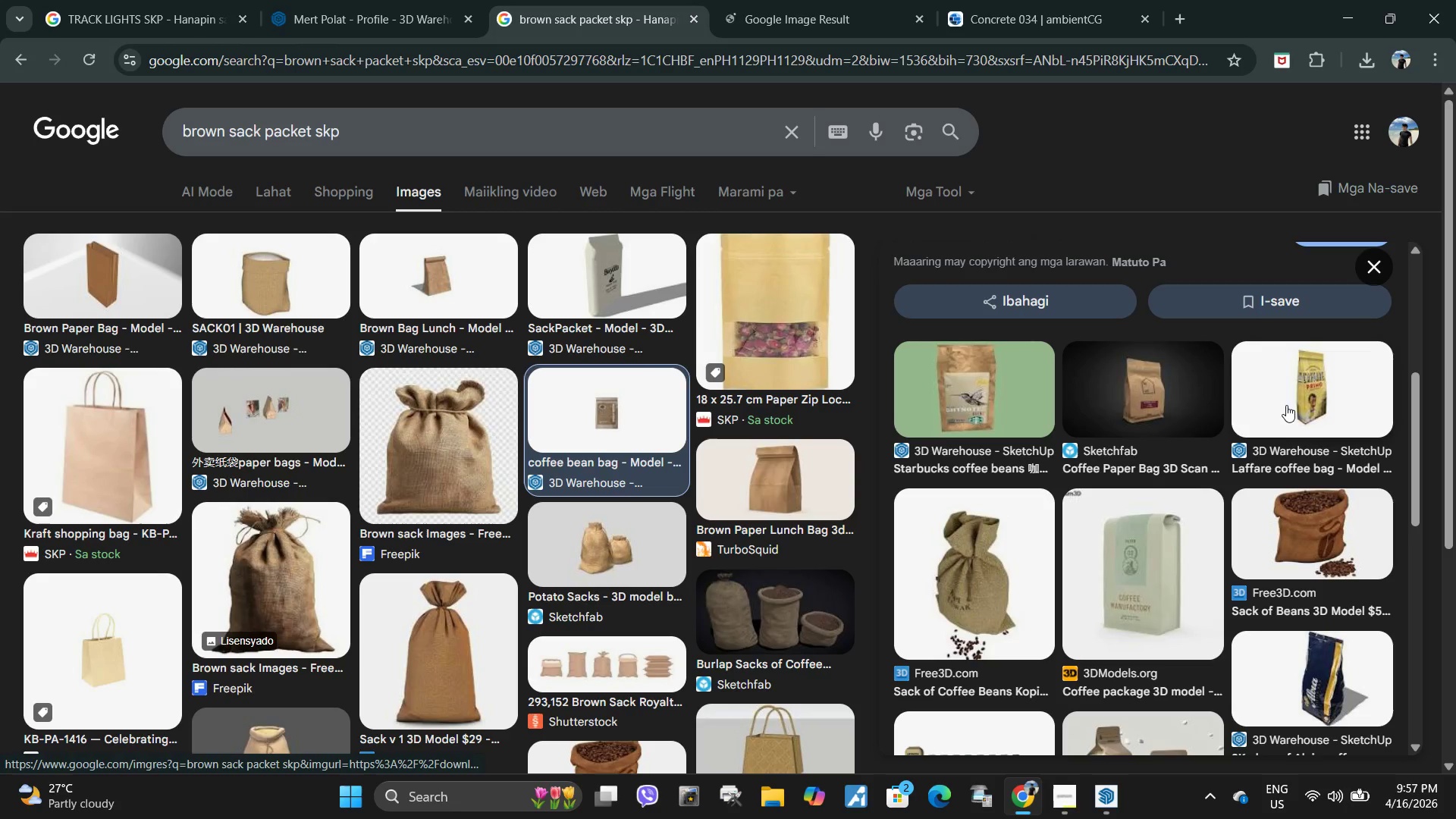 
scroll: coordinate [1082, 507], scroll_direction: up, amount: 5.0
 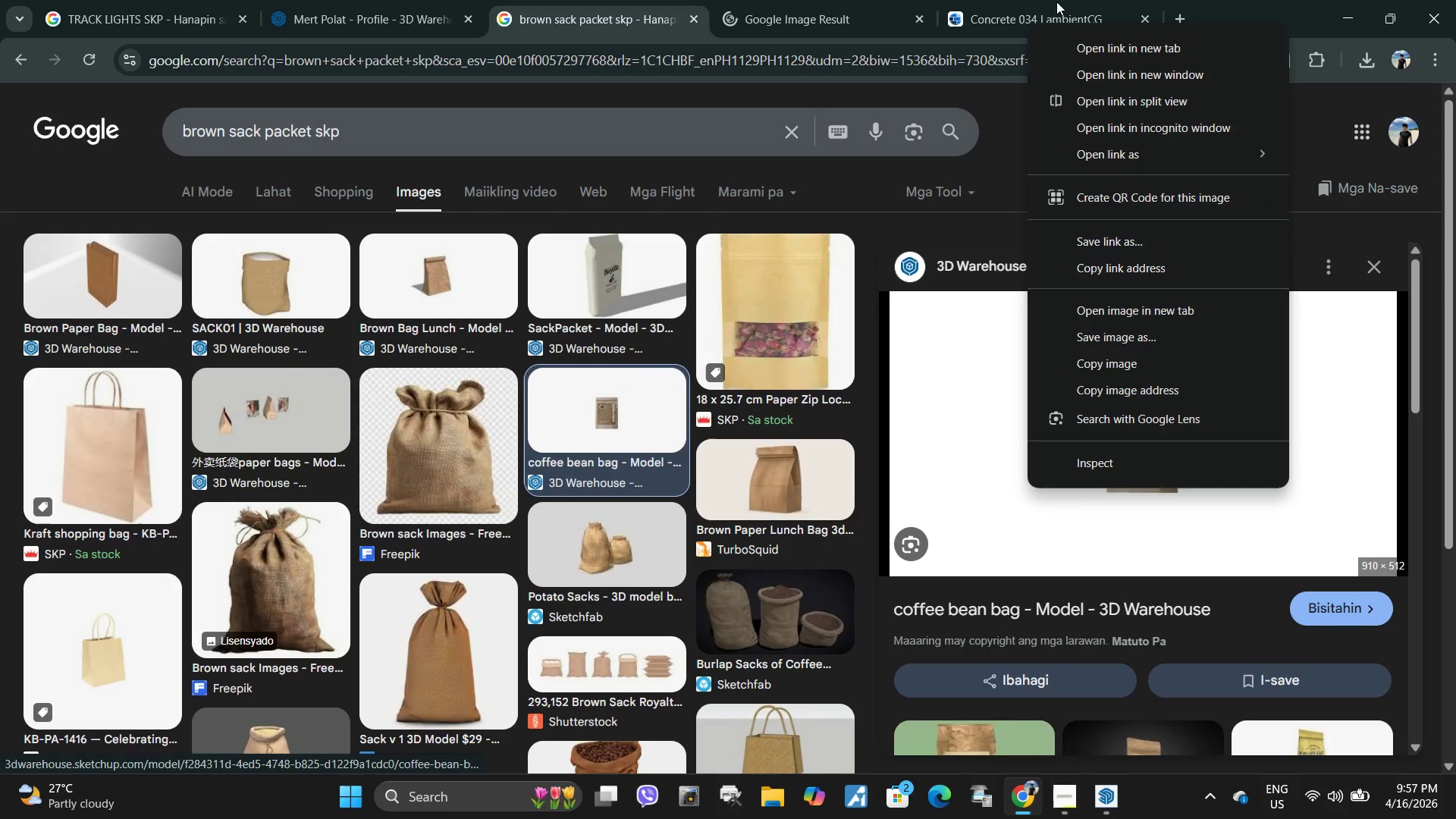 
left_click([1103, 51])
 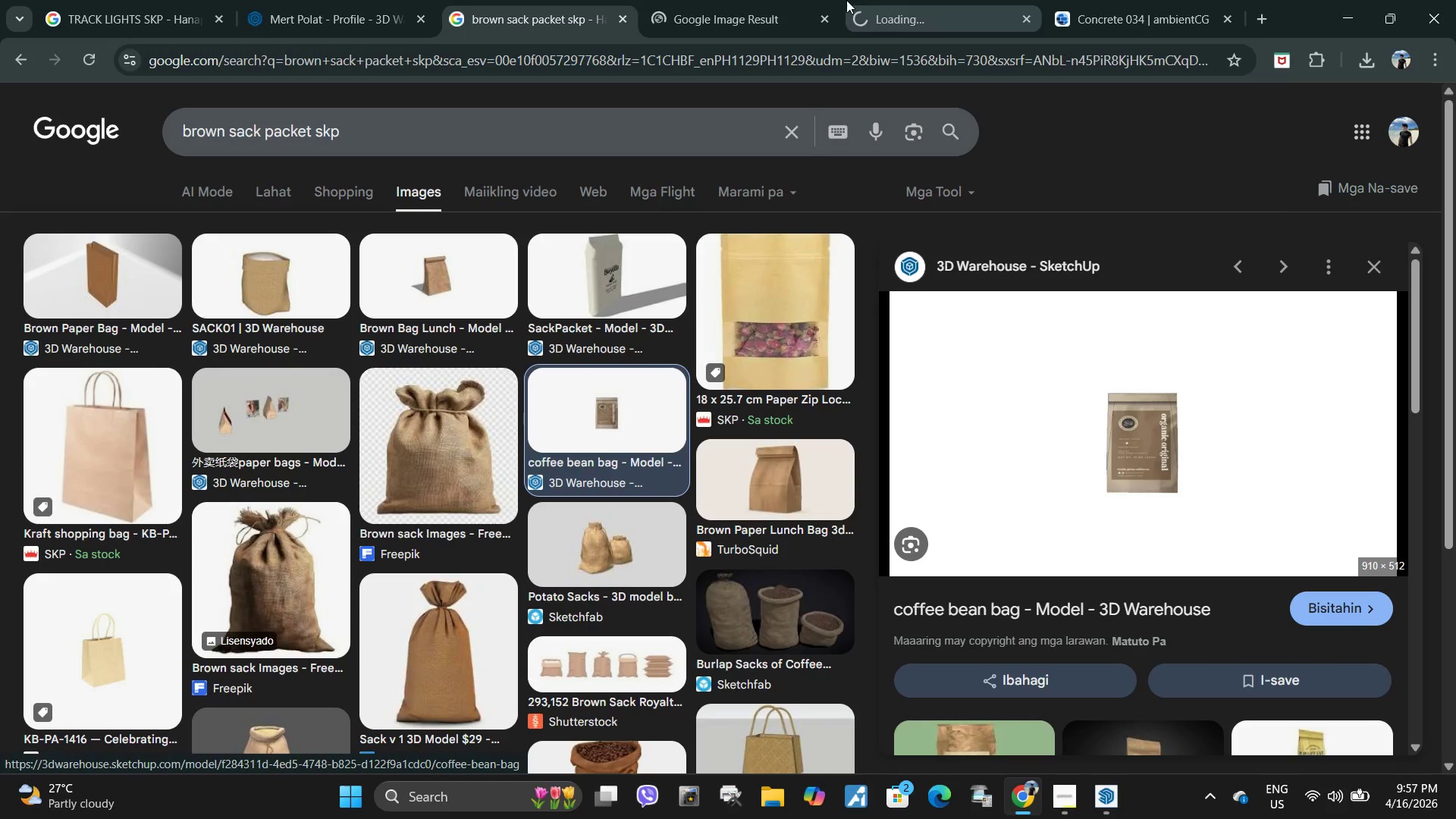 
left_click([763, 0])
 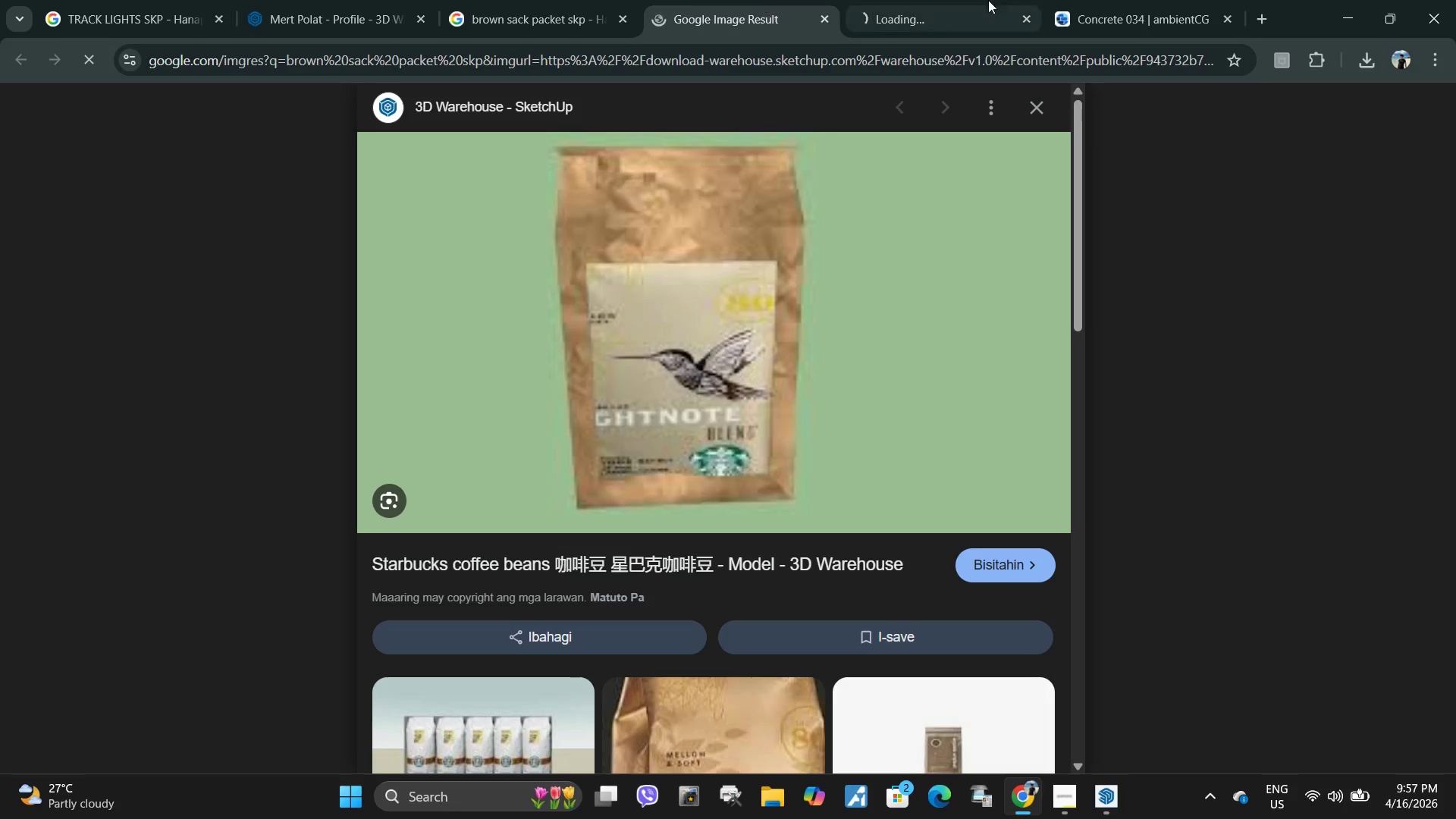 
mouse_move([990, 25])
 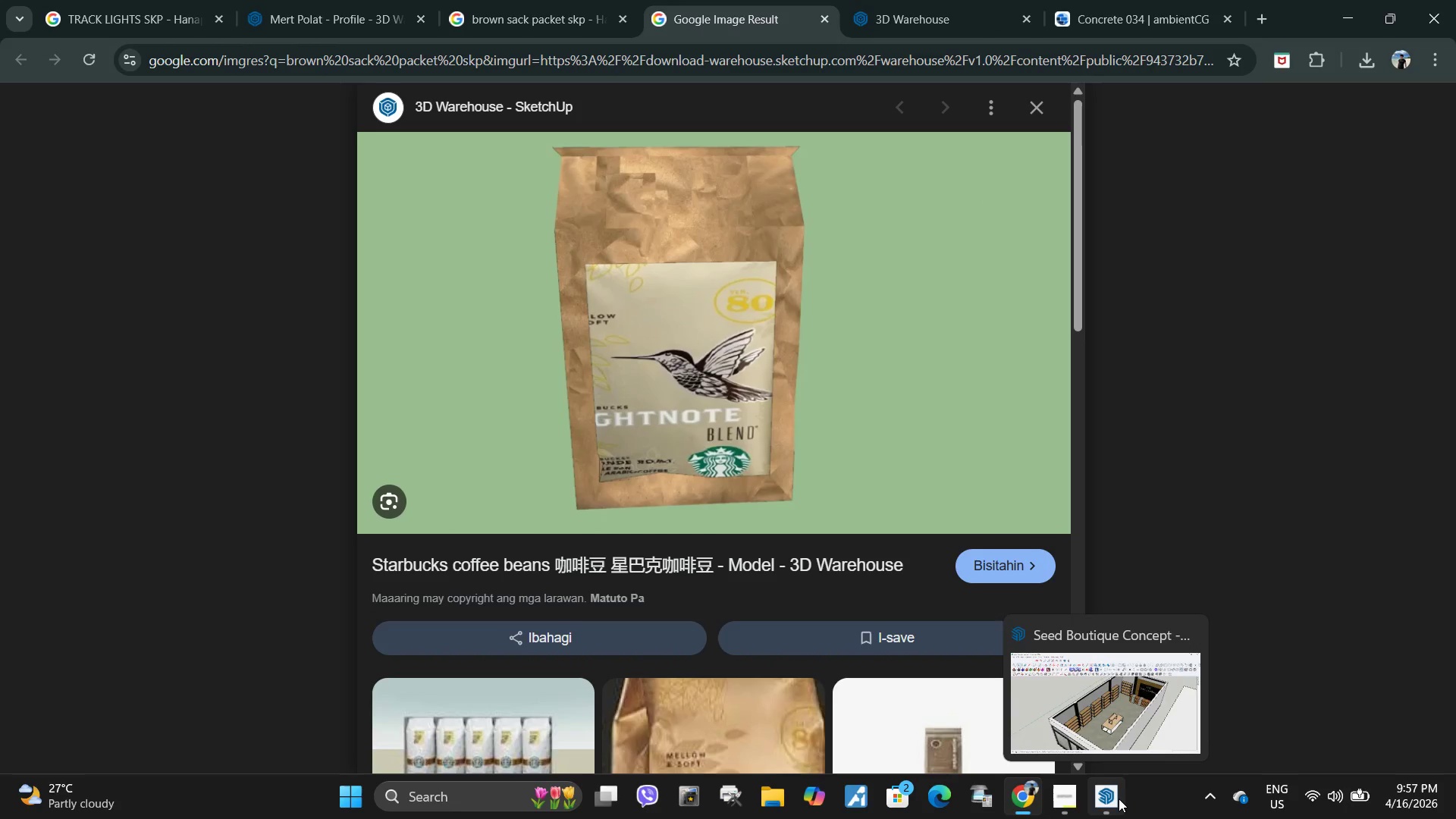 
left_click([1119, 799])
 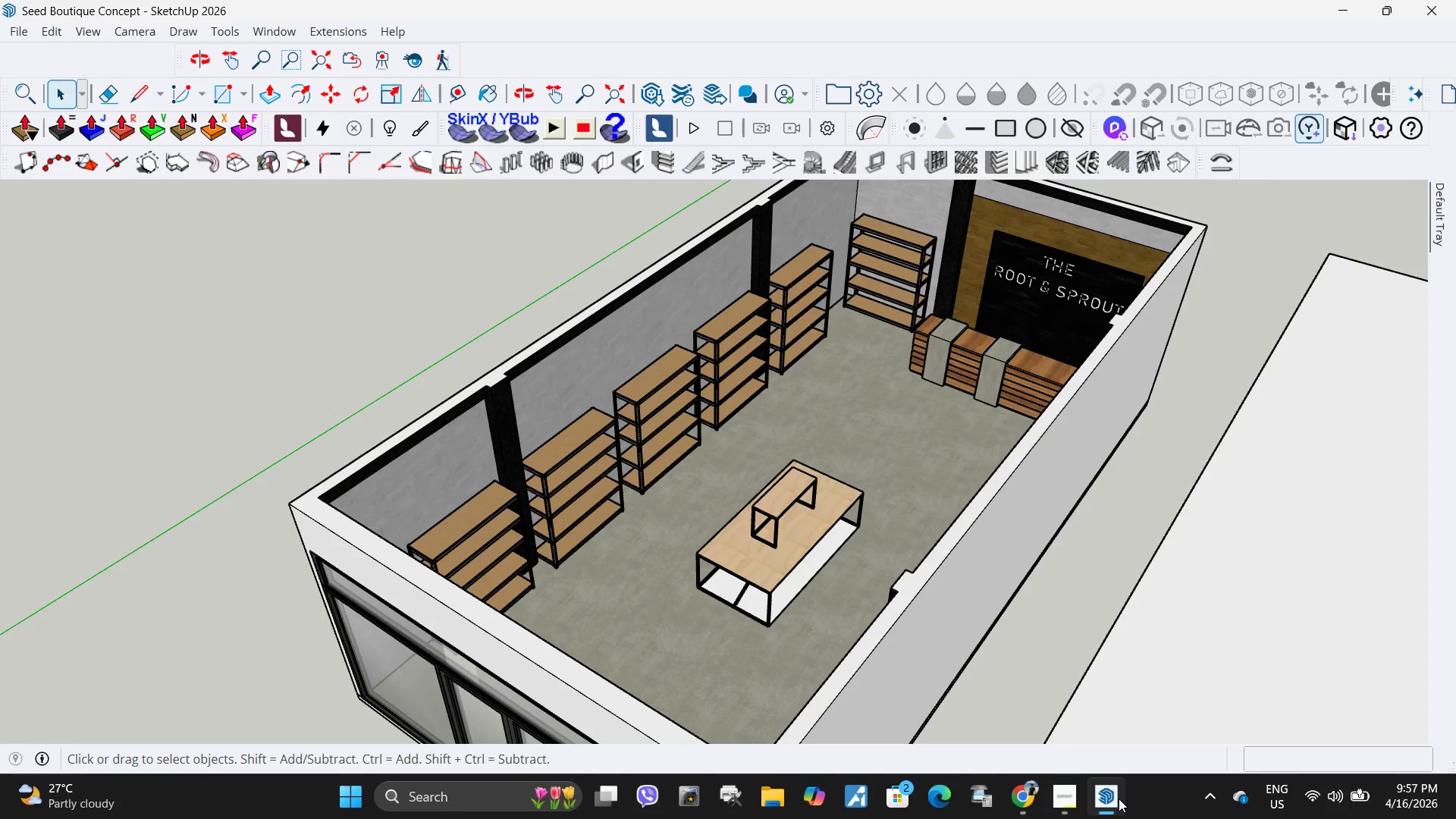 
left_click([1119, 799])
 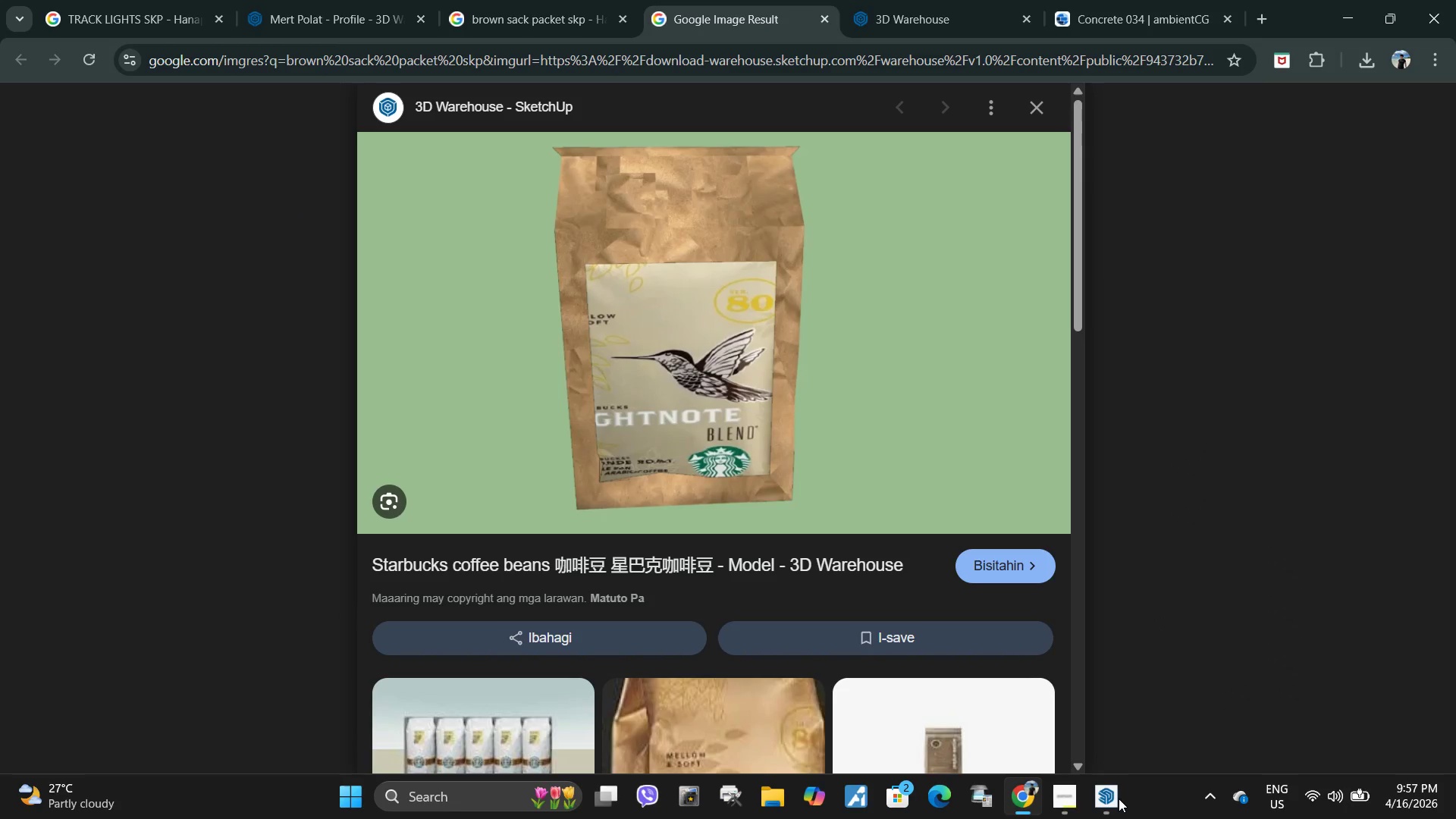 
left_click([1119, 799])
 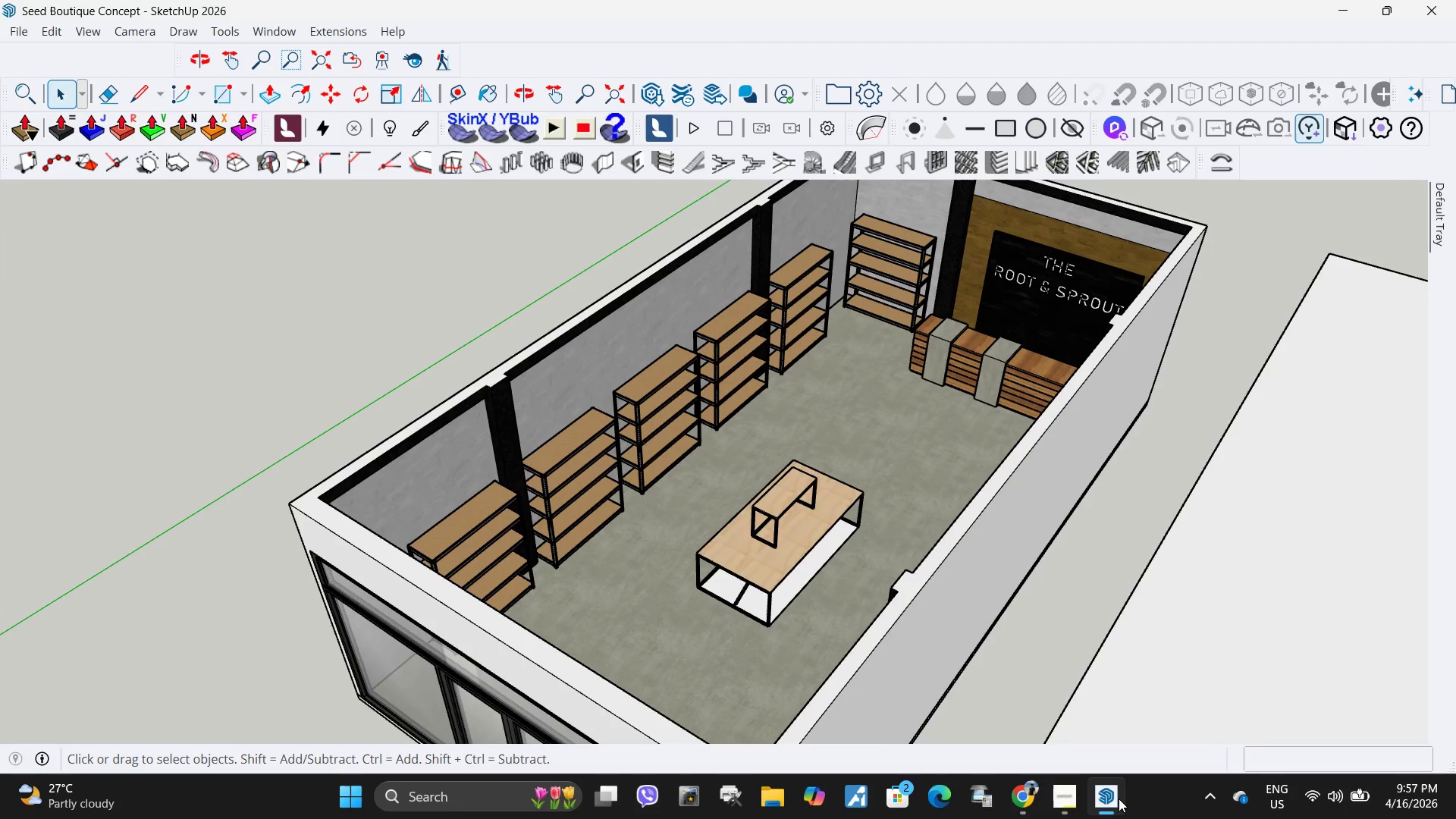 
left_click([1119, 799])
 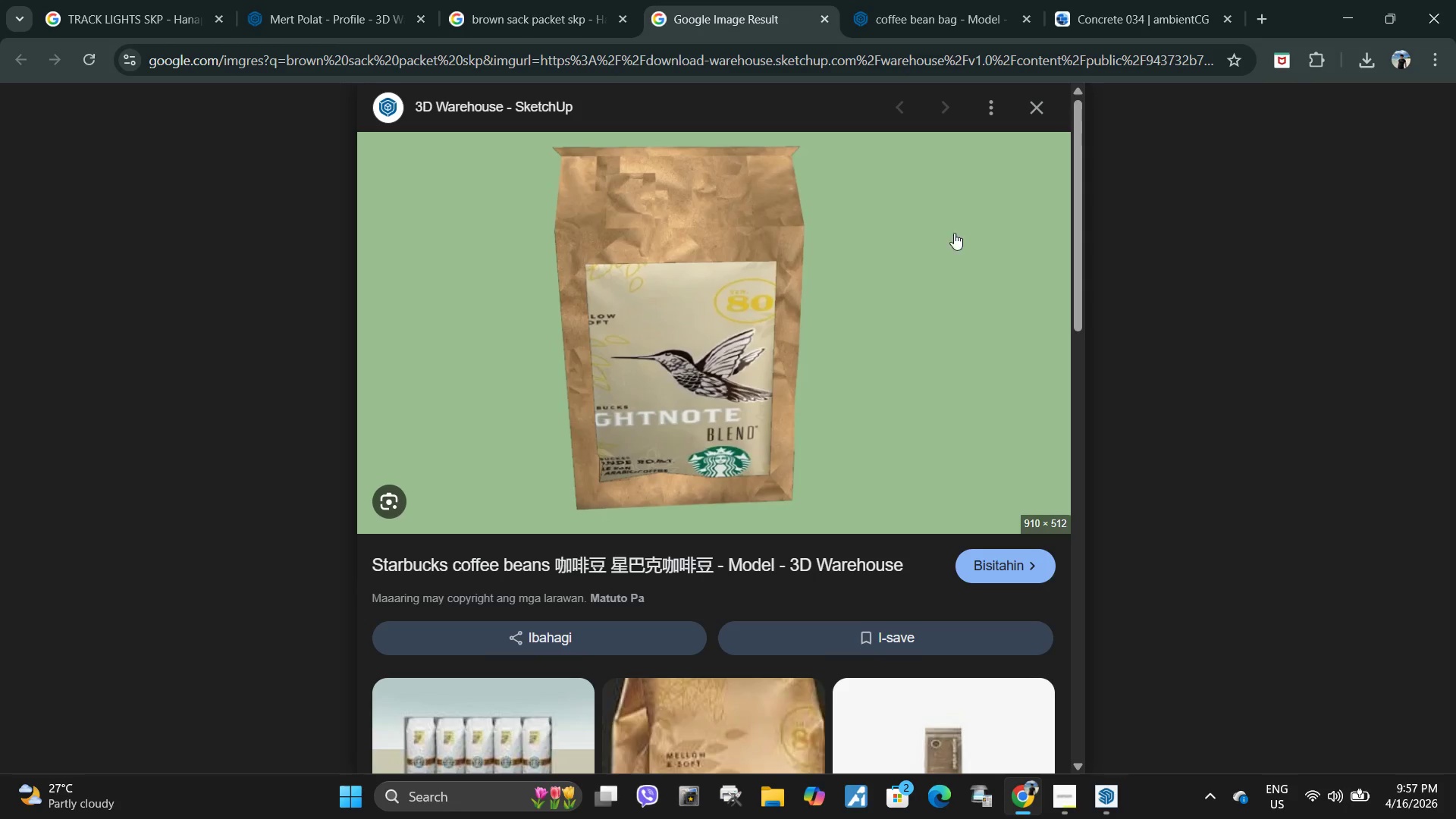 
left_click([936, 0])
 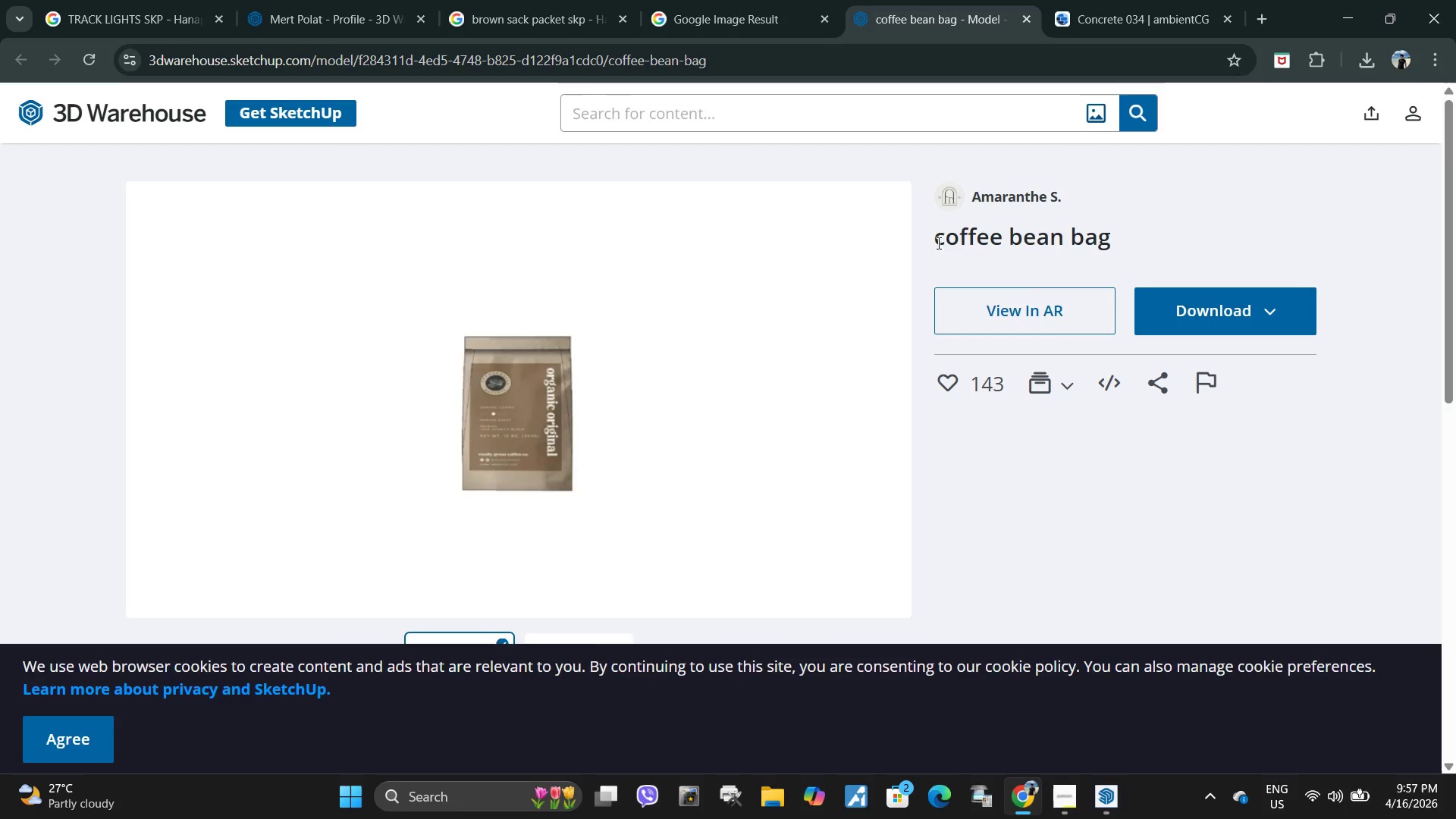 
left_click_drag(start_coordinate=[928, 240], to_coordinate=[1178, 233])
 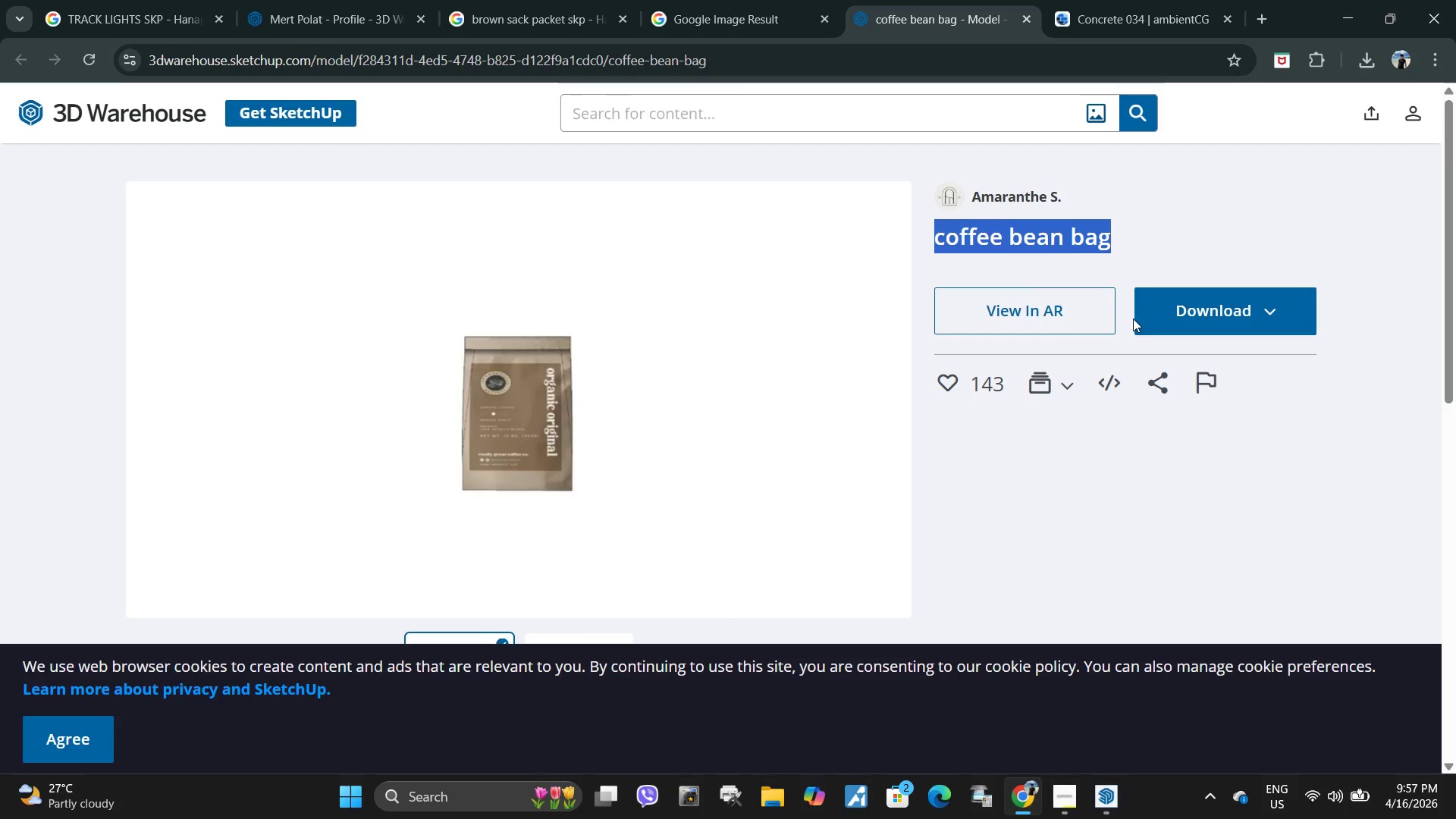 
key(Control+C)
 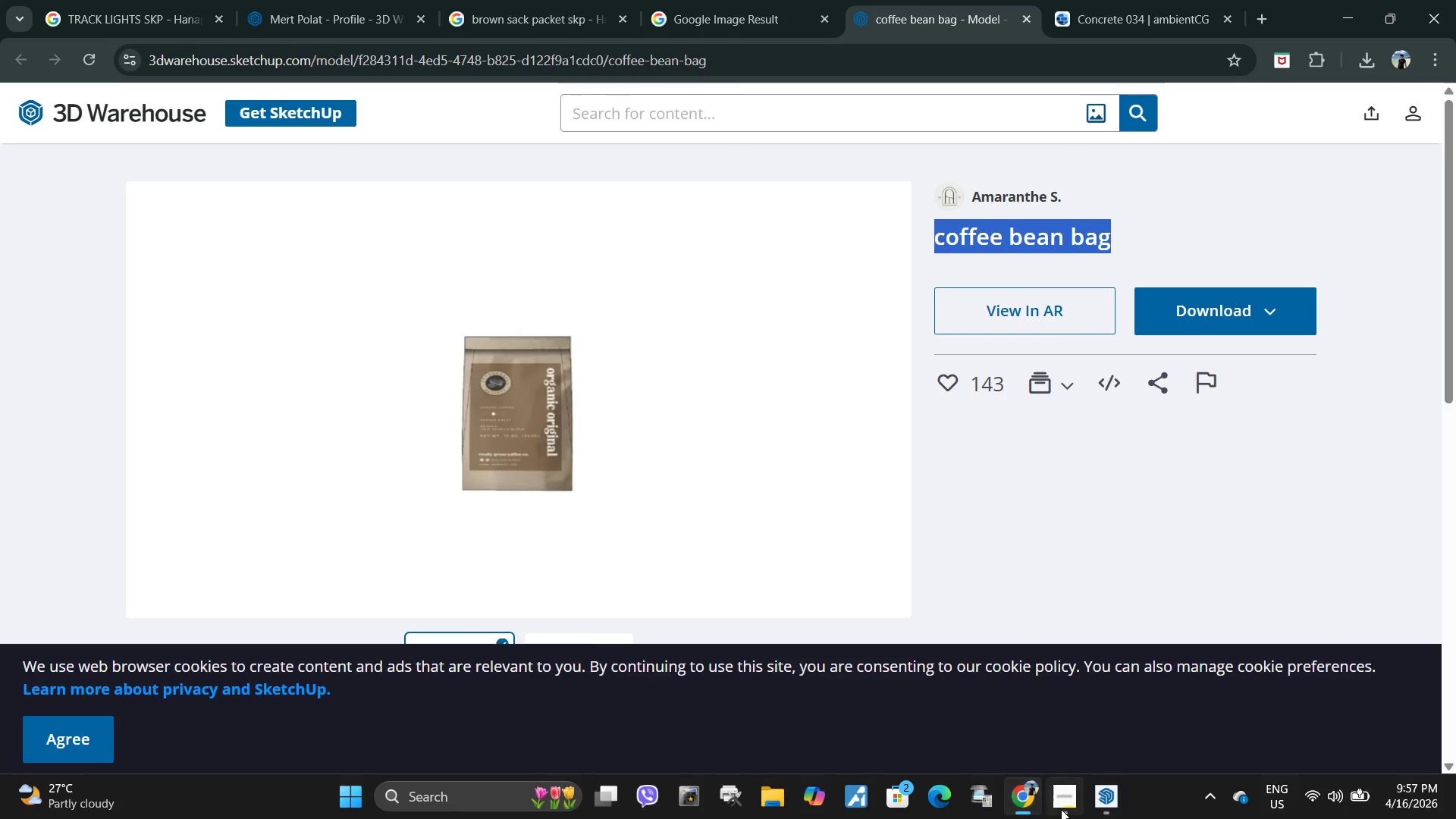 
left_click([1066, 799])
 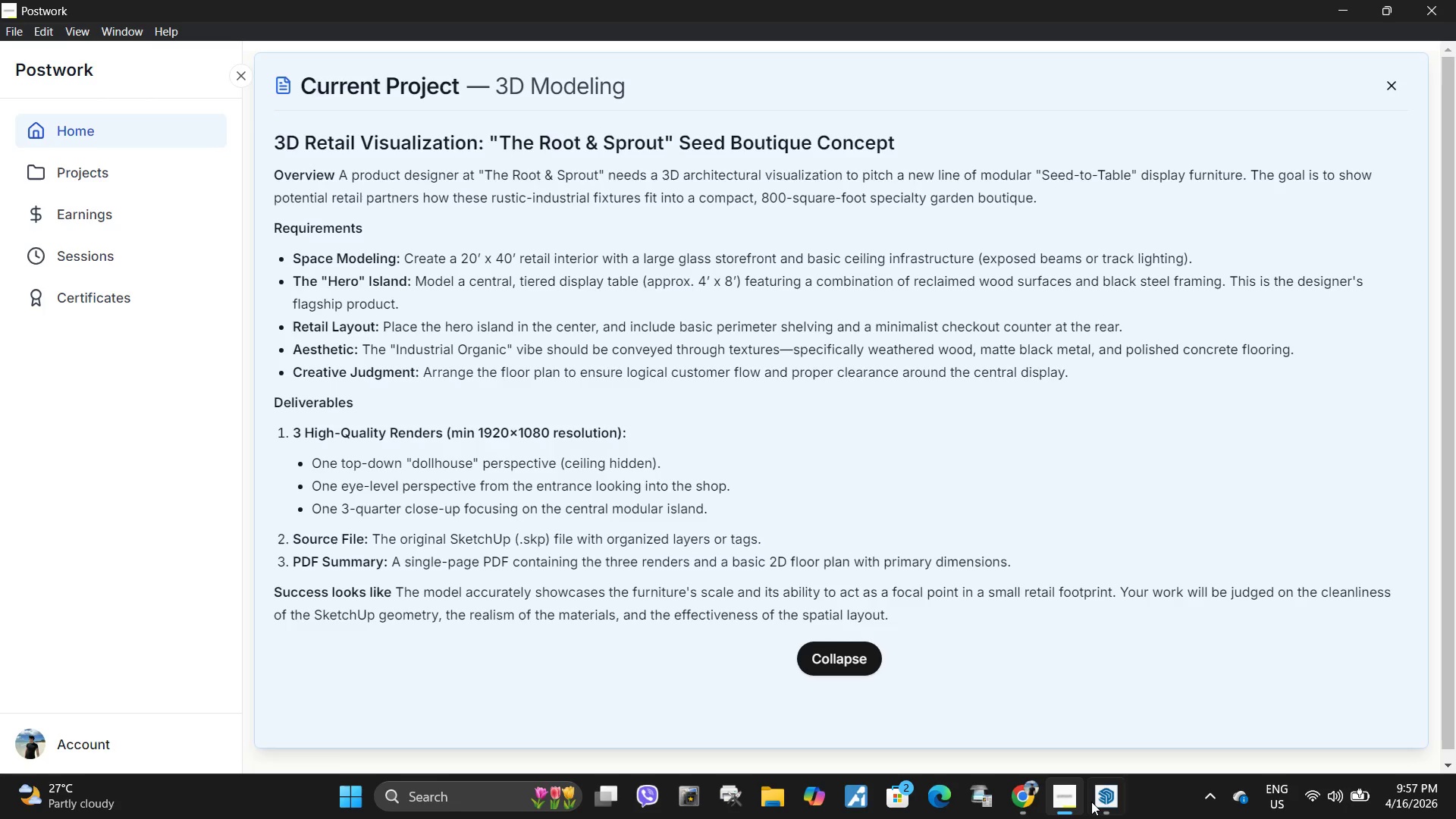 
left_click([1091, 802])
 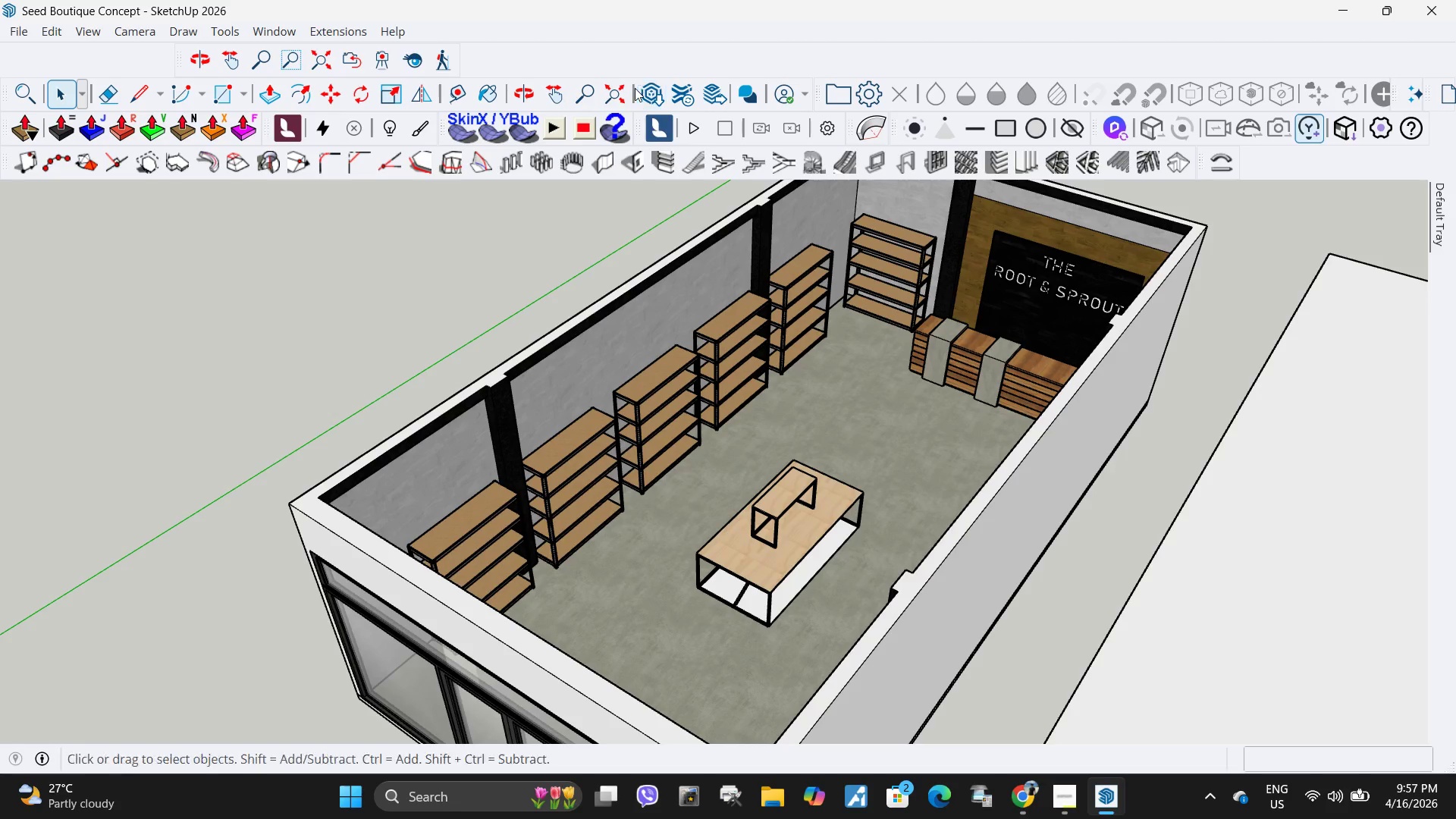 
left_click([657, 97])
 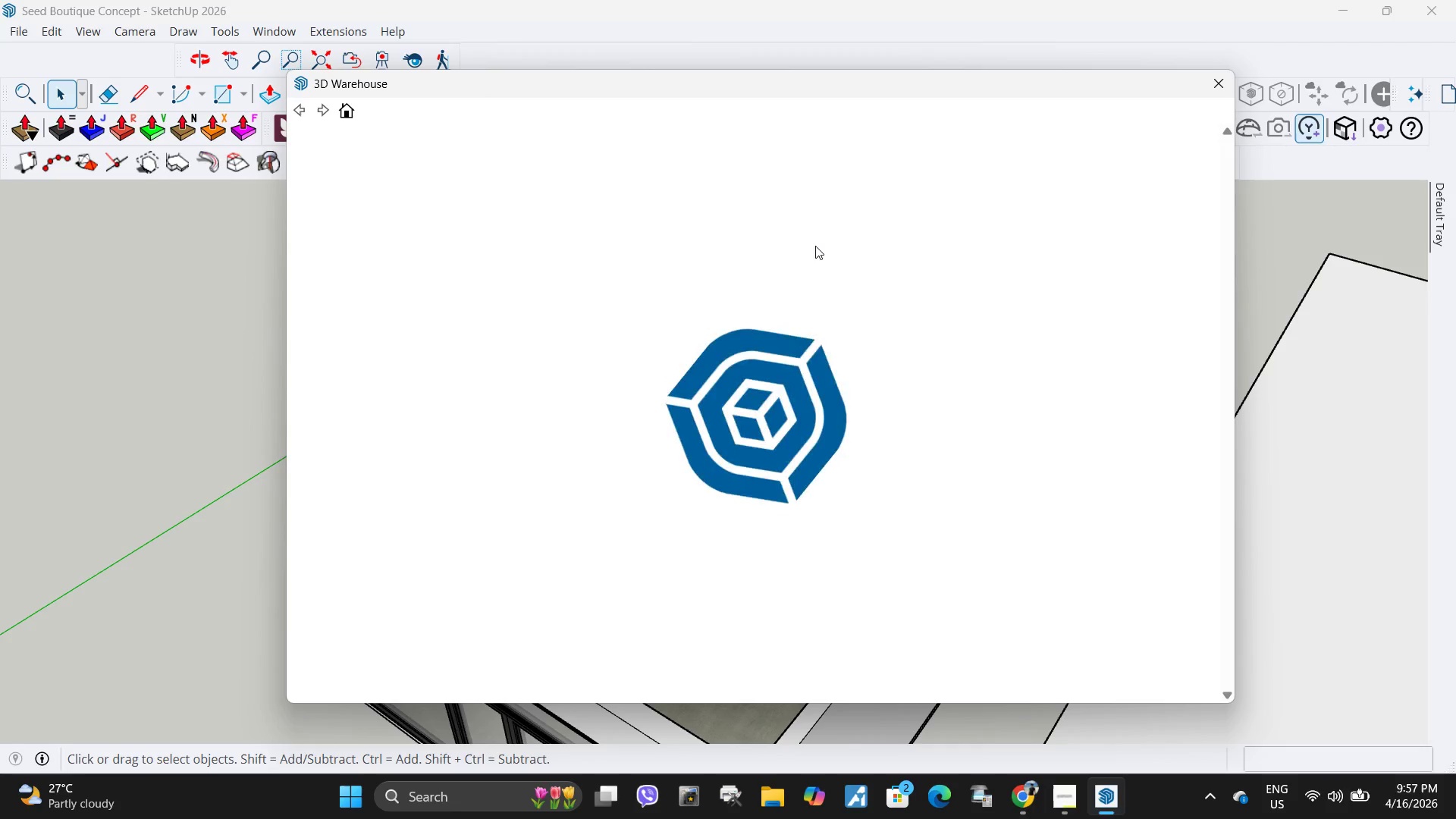 
wait(6.75)
 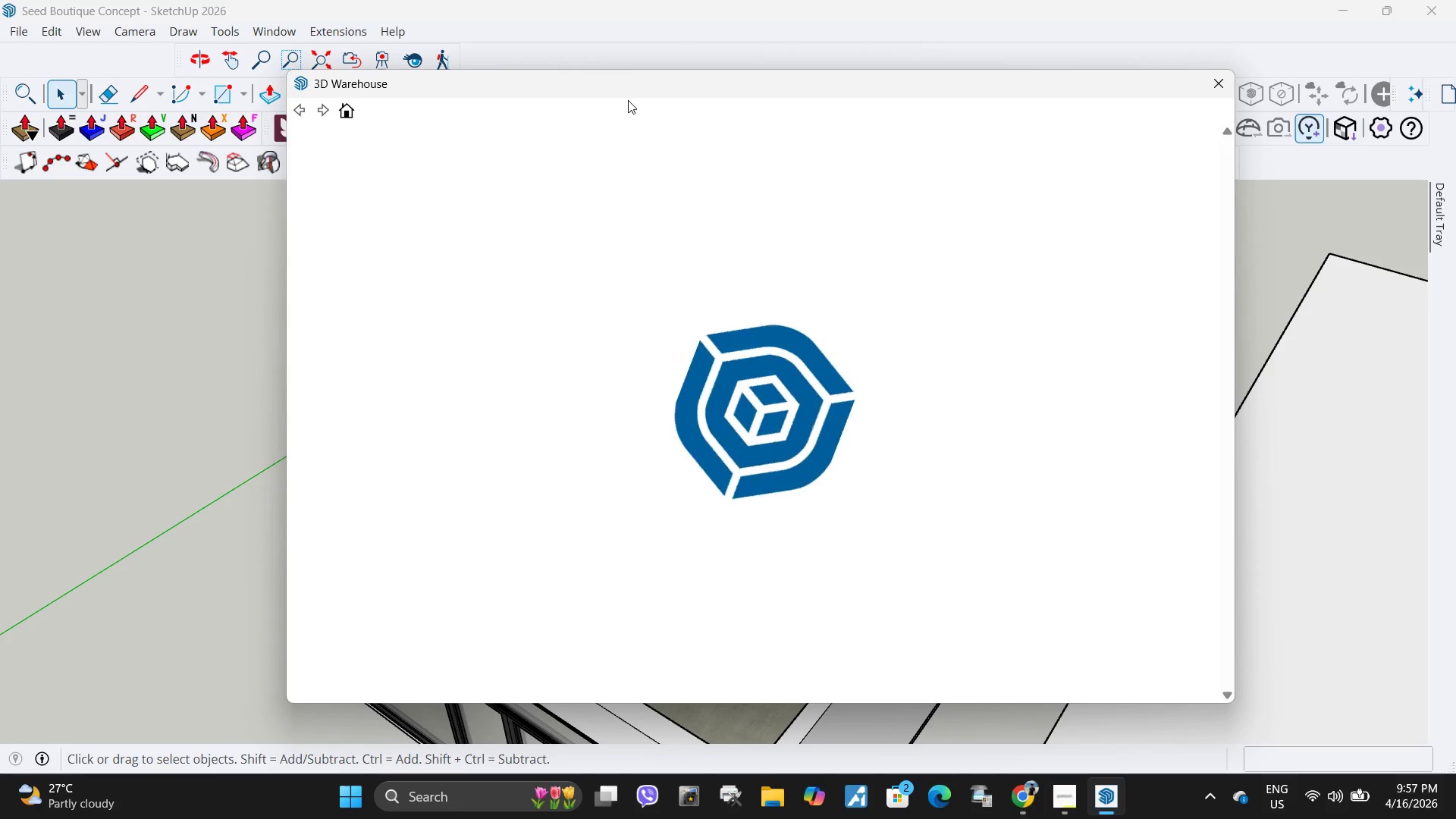 
scroll: coordinate [877, 395], scroll_direction: up, amount: 5.0
 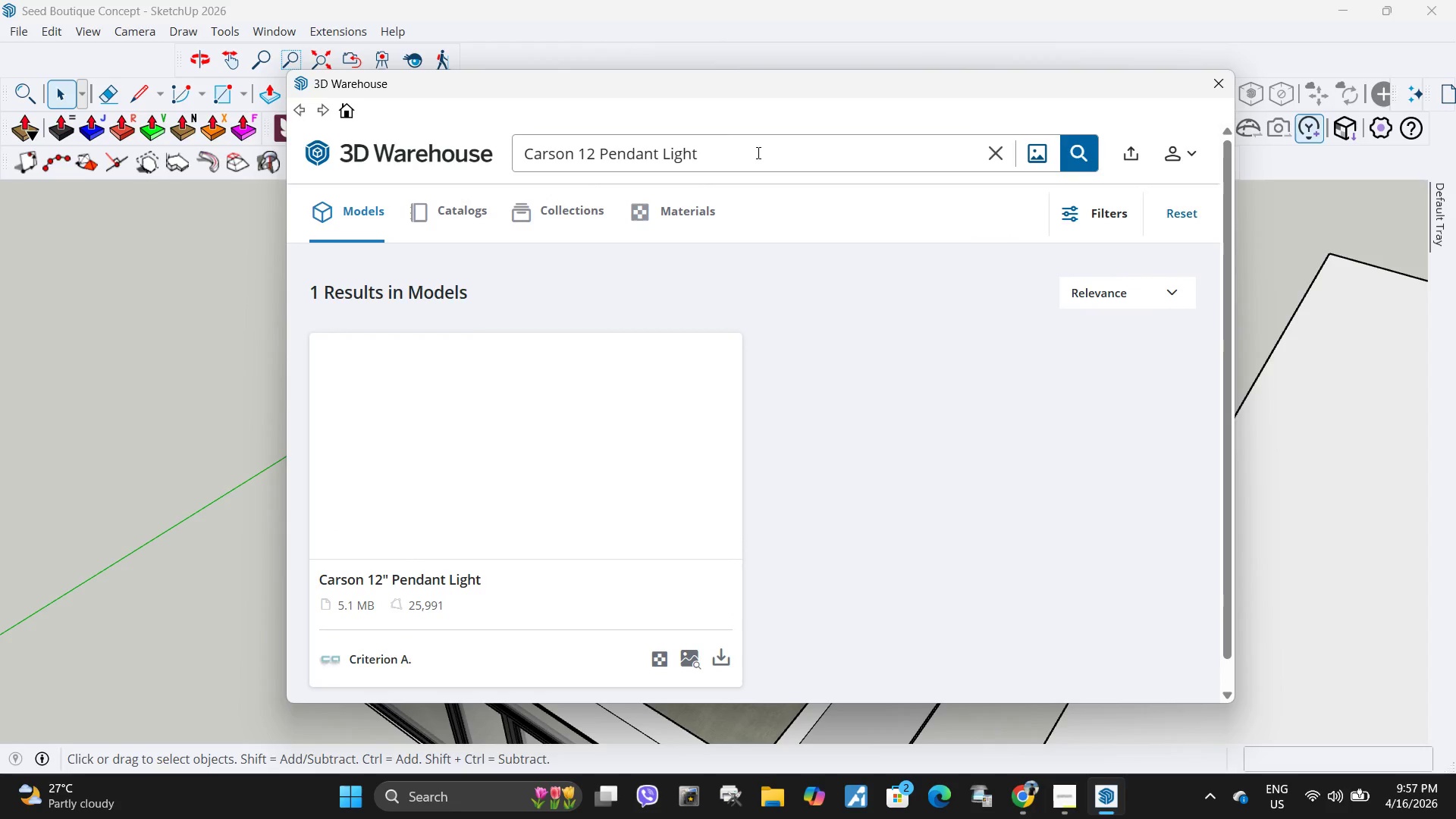 
left_click_drag(start_coordinate=[757, 152], to_coordinate=[479, 144])
 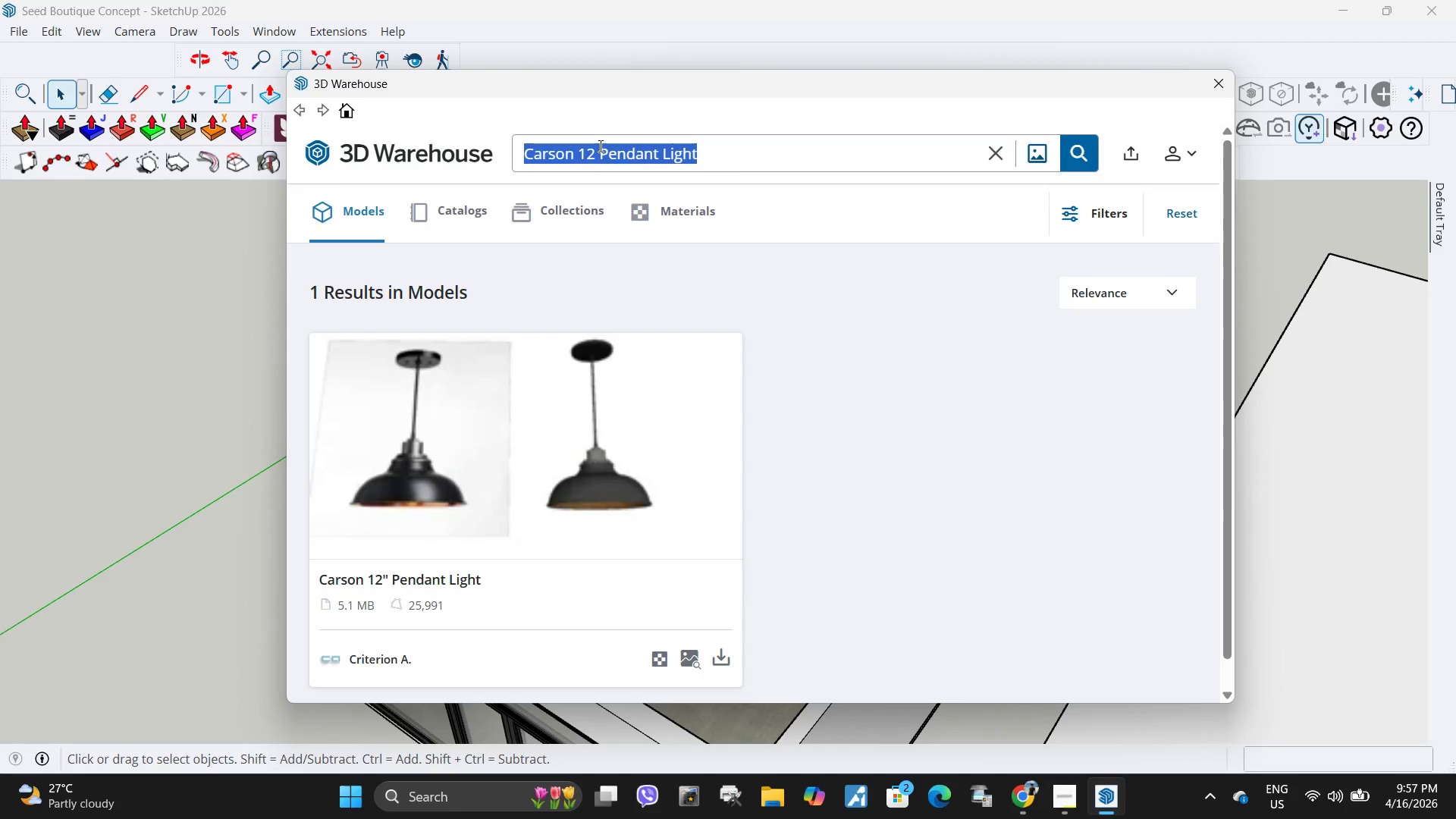 
key(Control+V)
 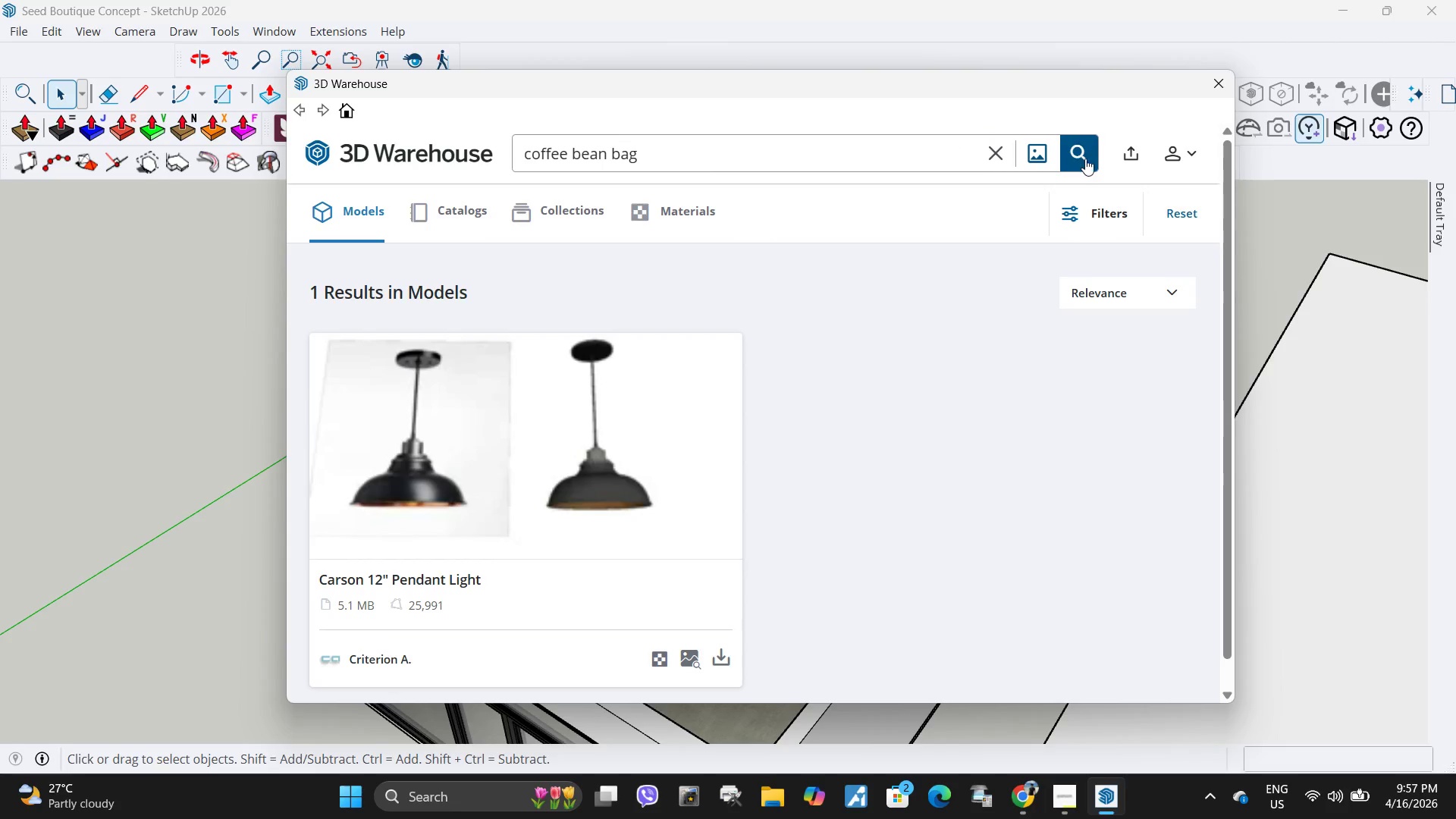 
left_click([1085, 158])
 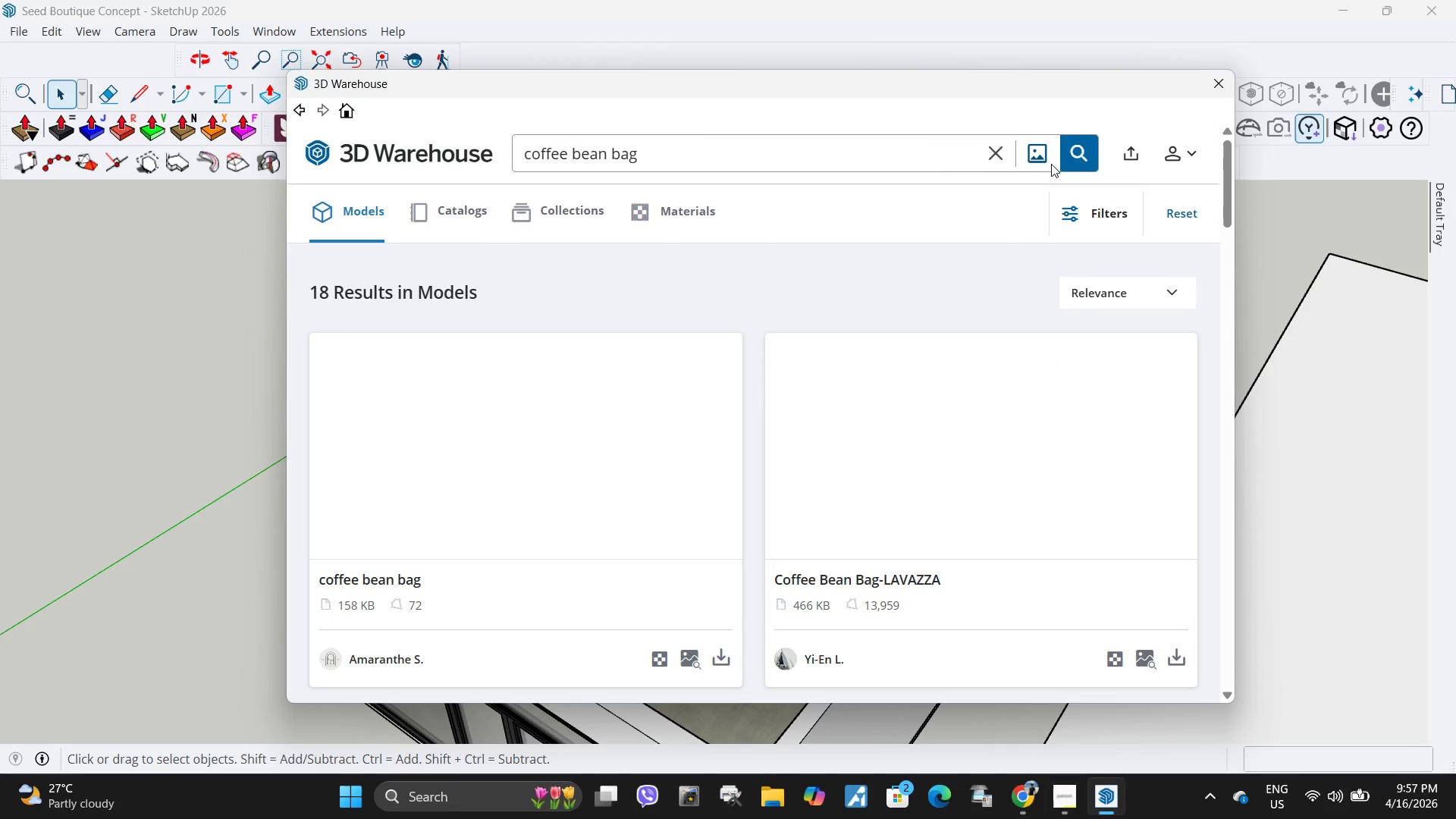 
wait(8.44)
 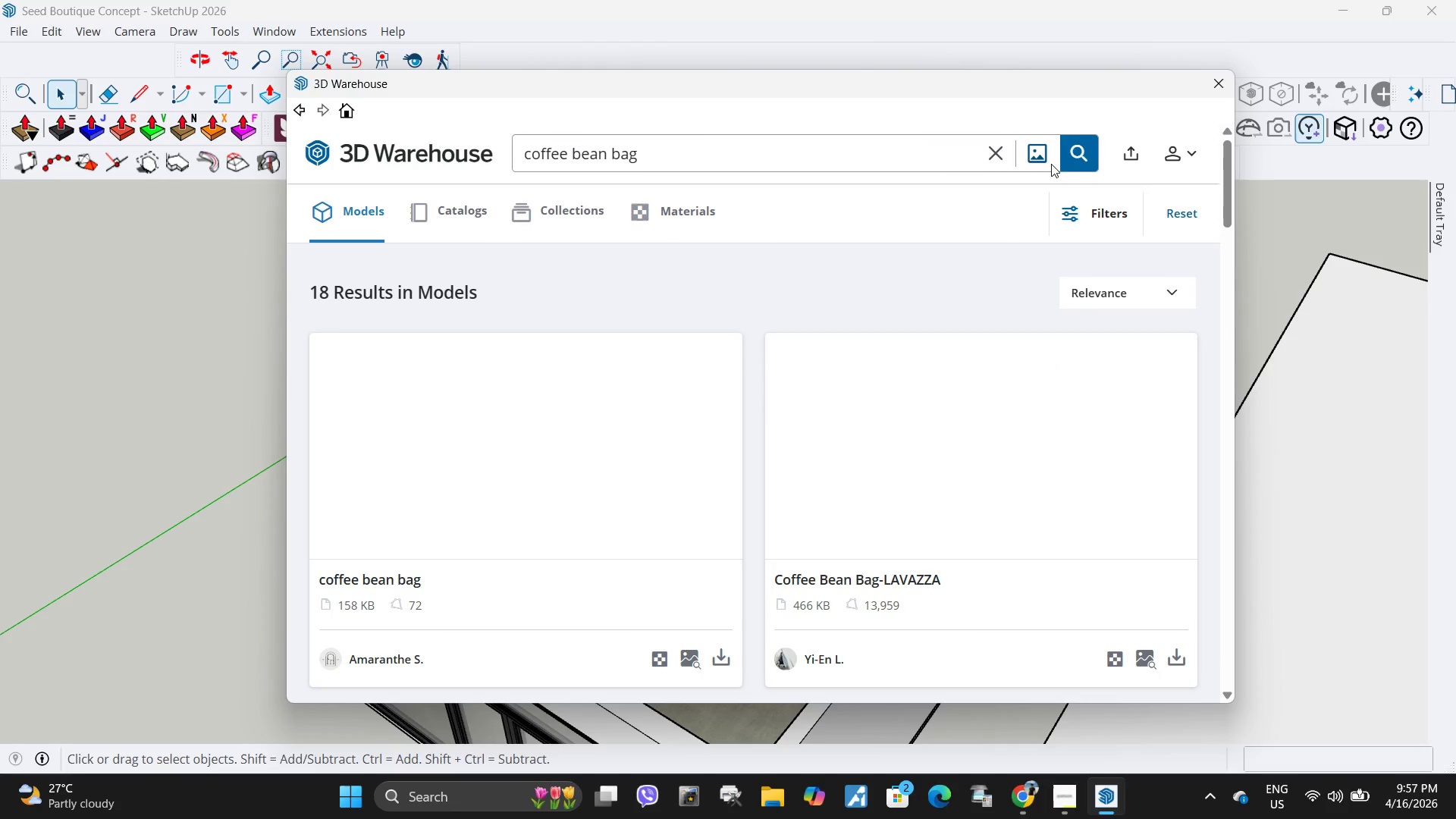 
scroll: coordinate [686, 550], scroll_direction: down, amount: 8.0
 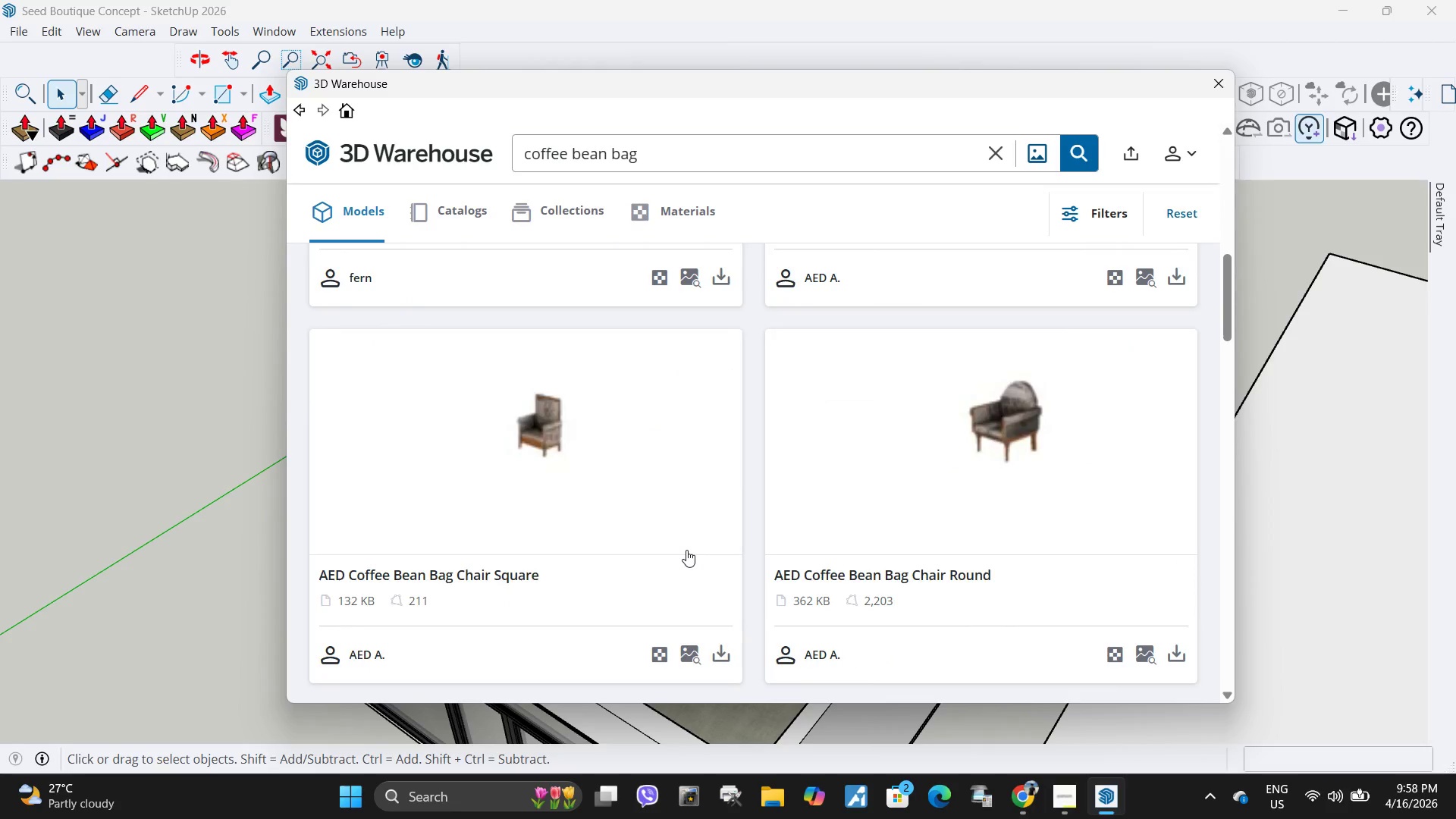 
scroll: coordinate [686, 550], scroll_direction: up, amount: 8.0
 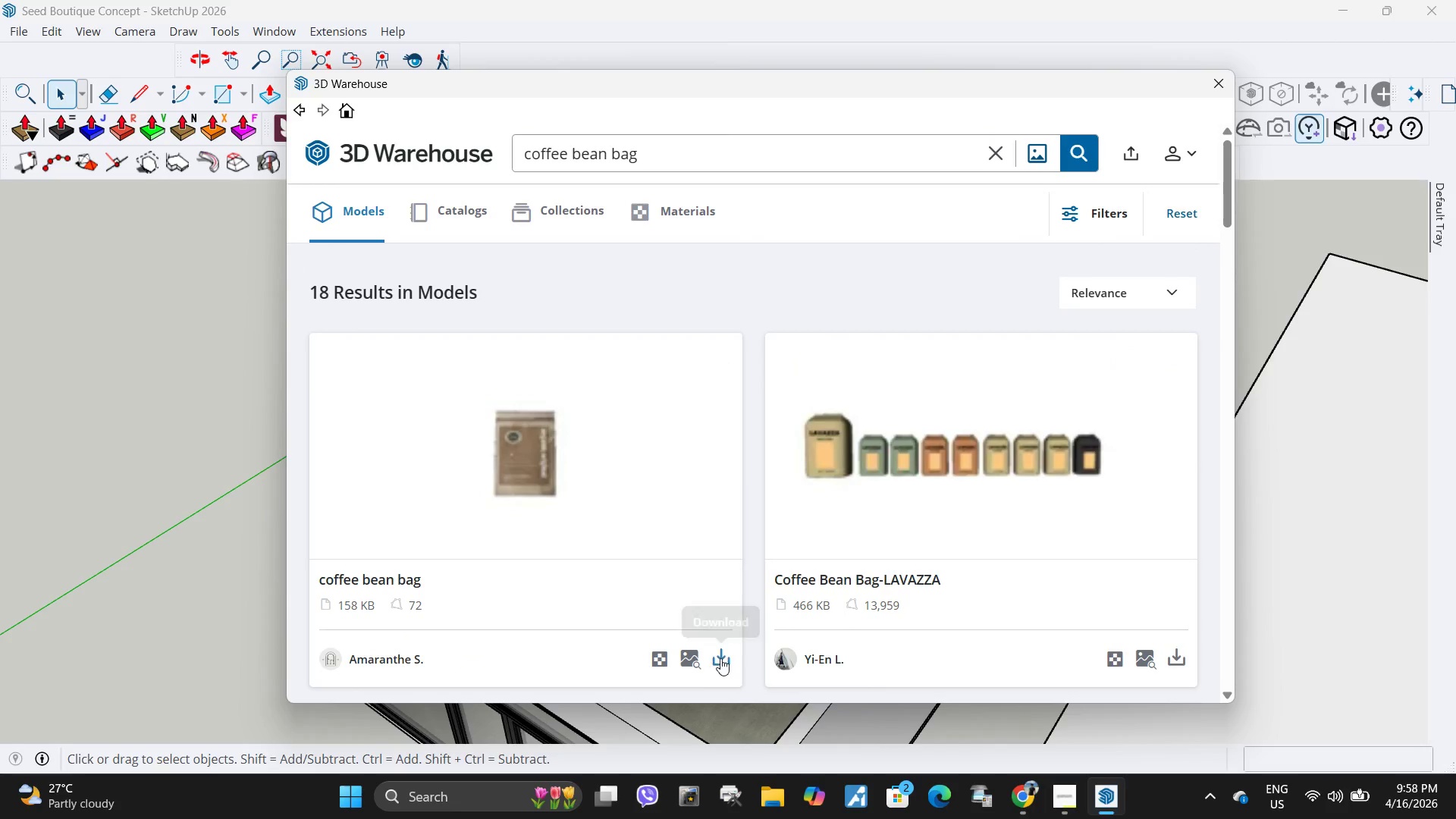 
left_click([725, 657])
 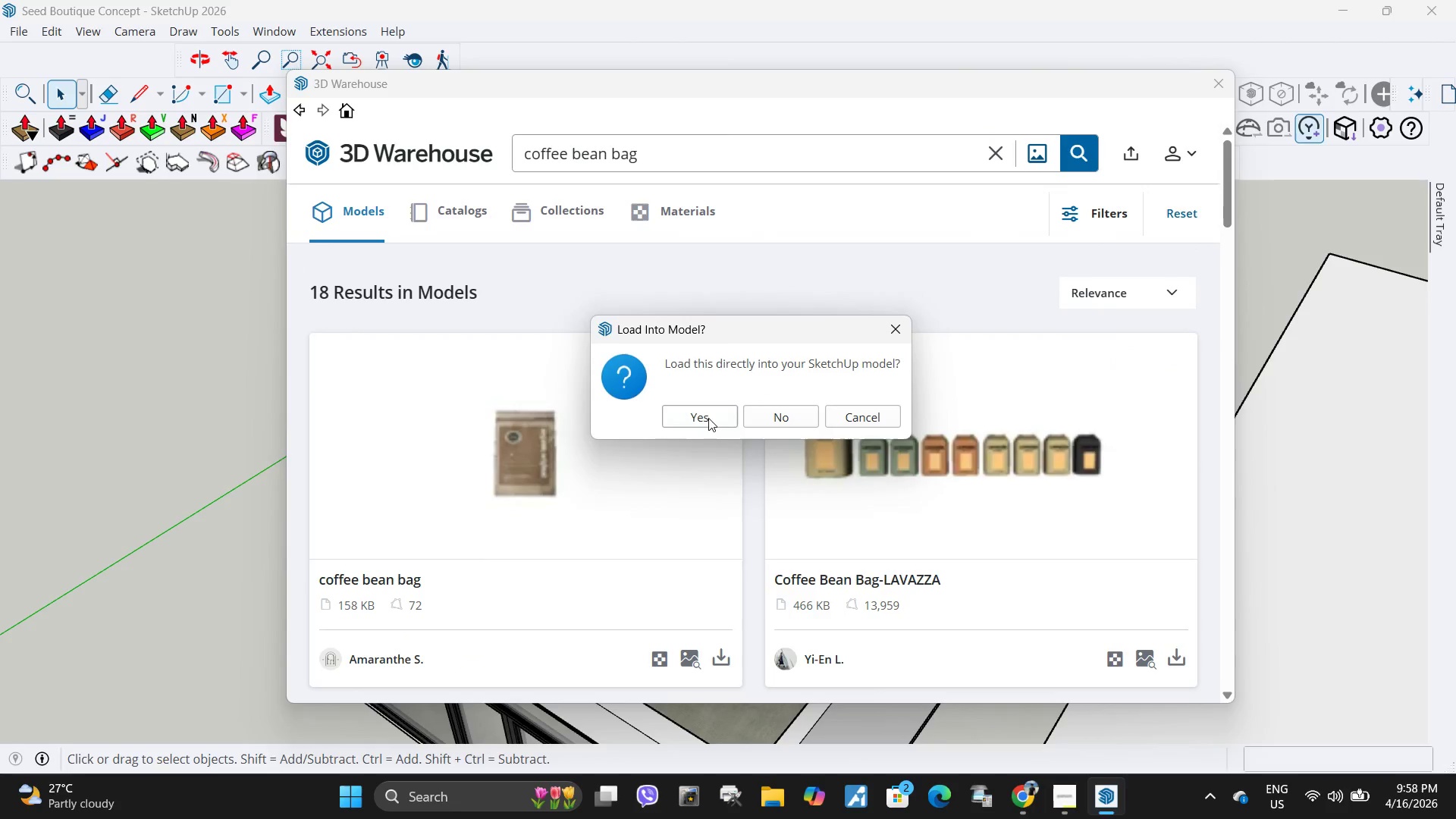 
left_click([706, 423])
 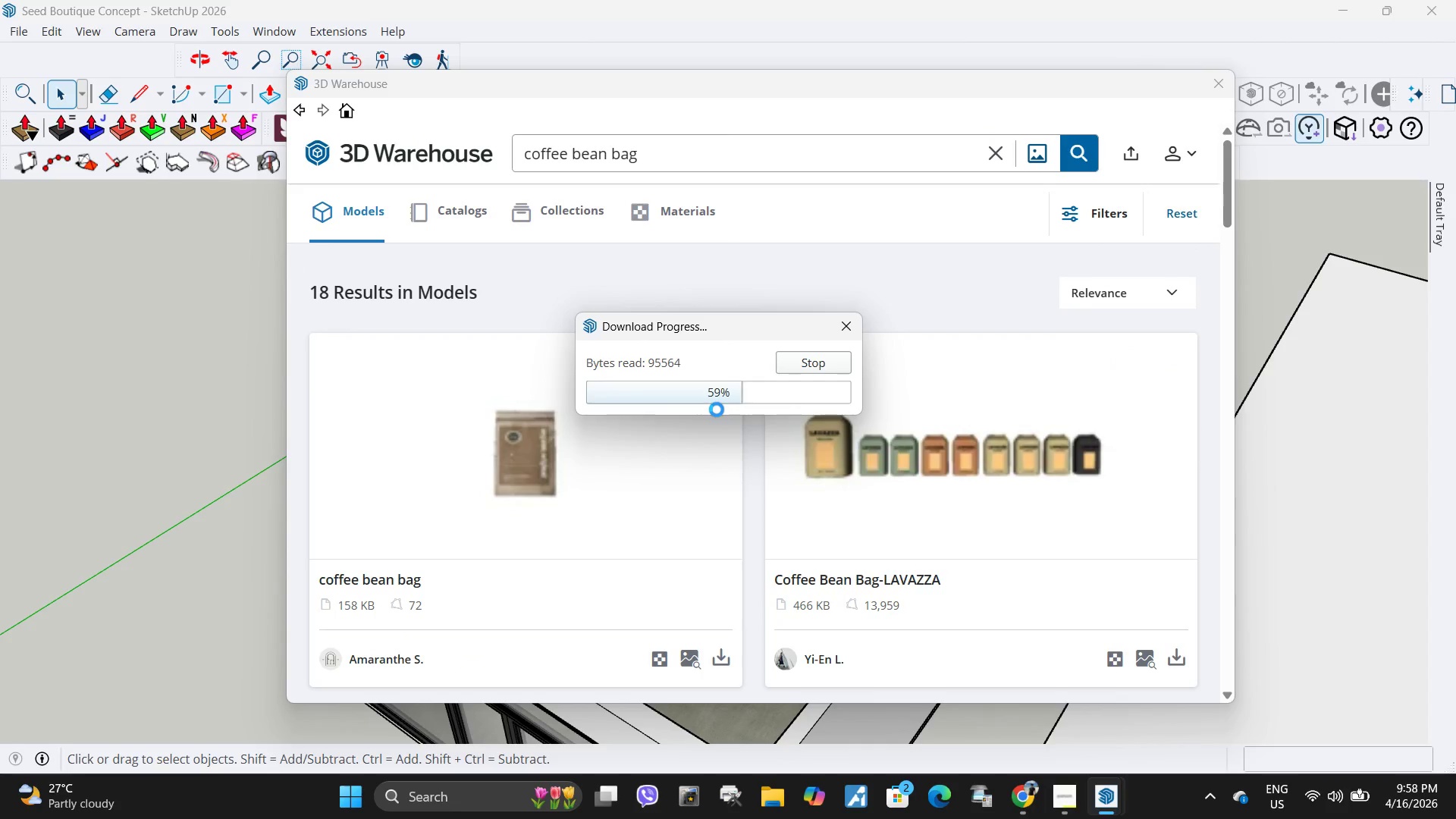 
wait(6.2)
 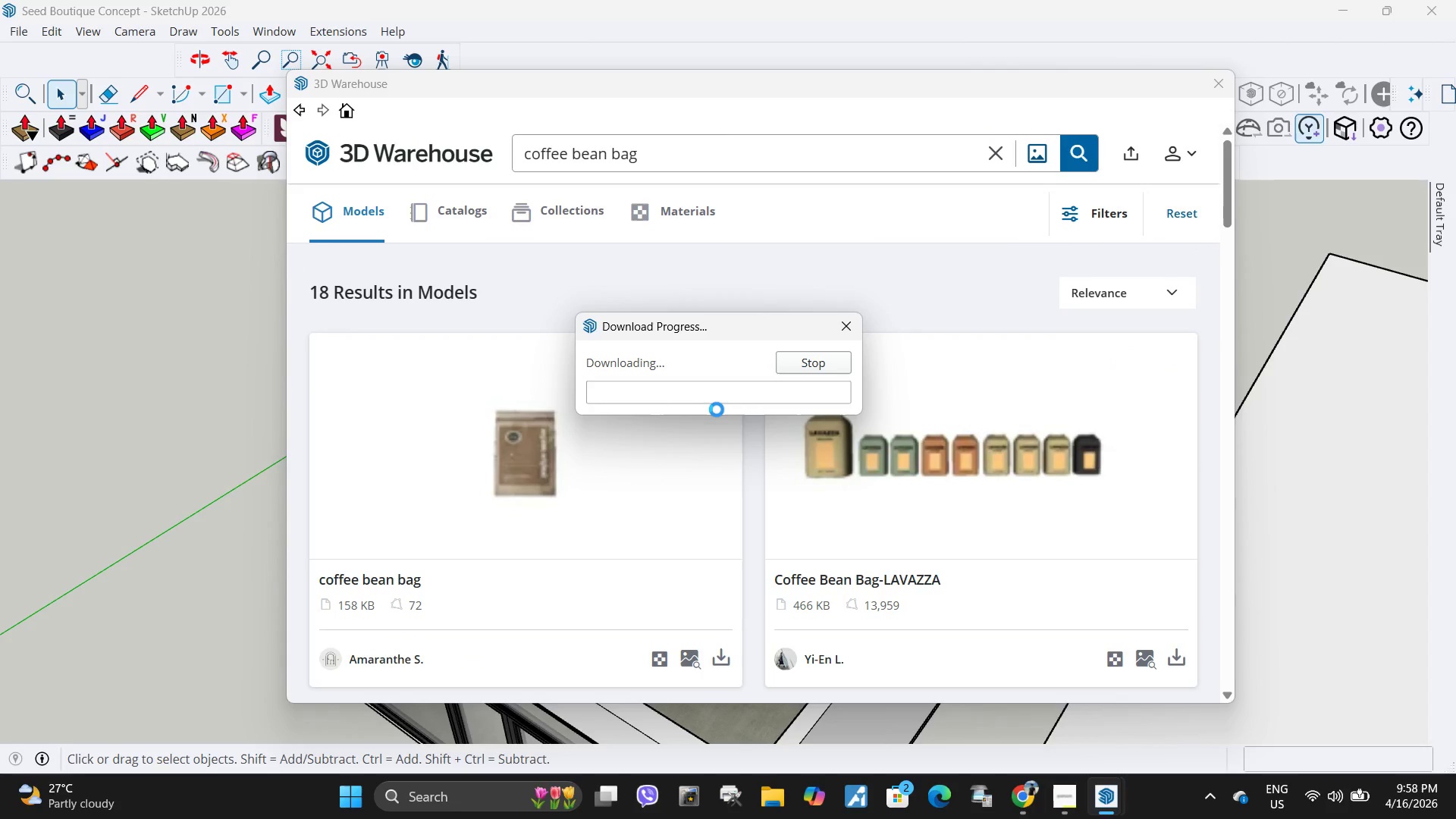 
scroll: coordinate [831, 525], scroll_direction: up, amount: 29.0
 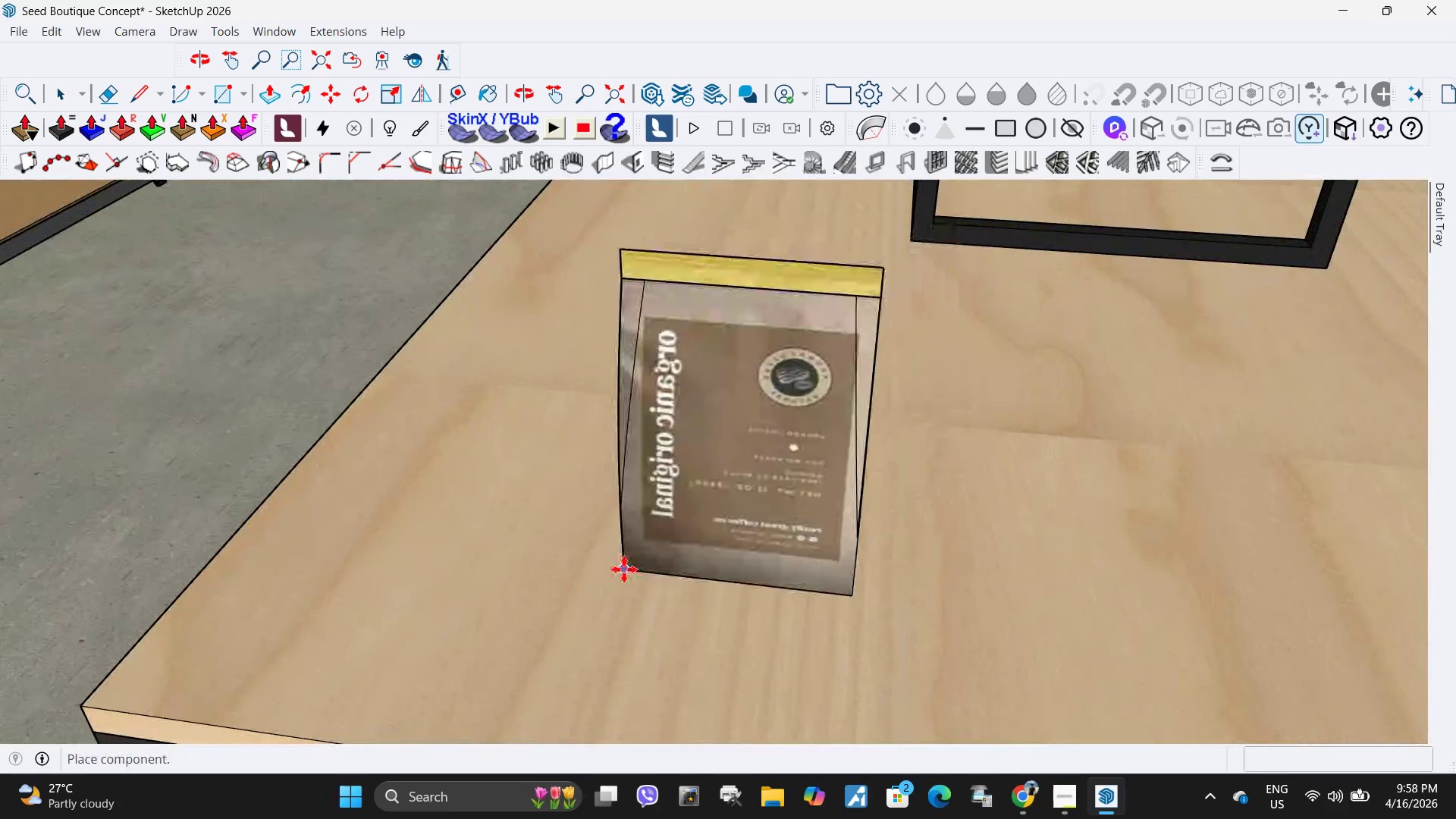 
left_click([624, 570])
 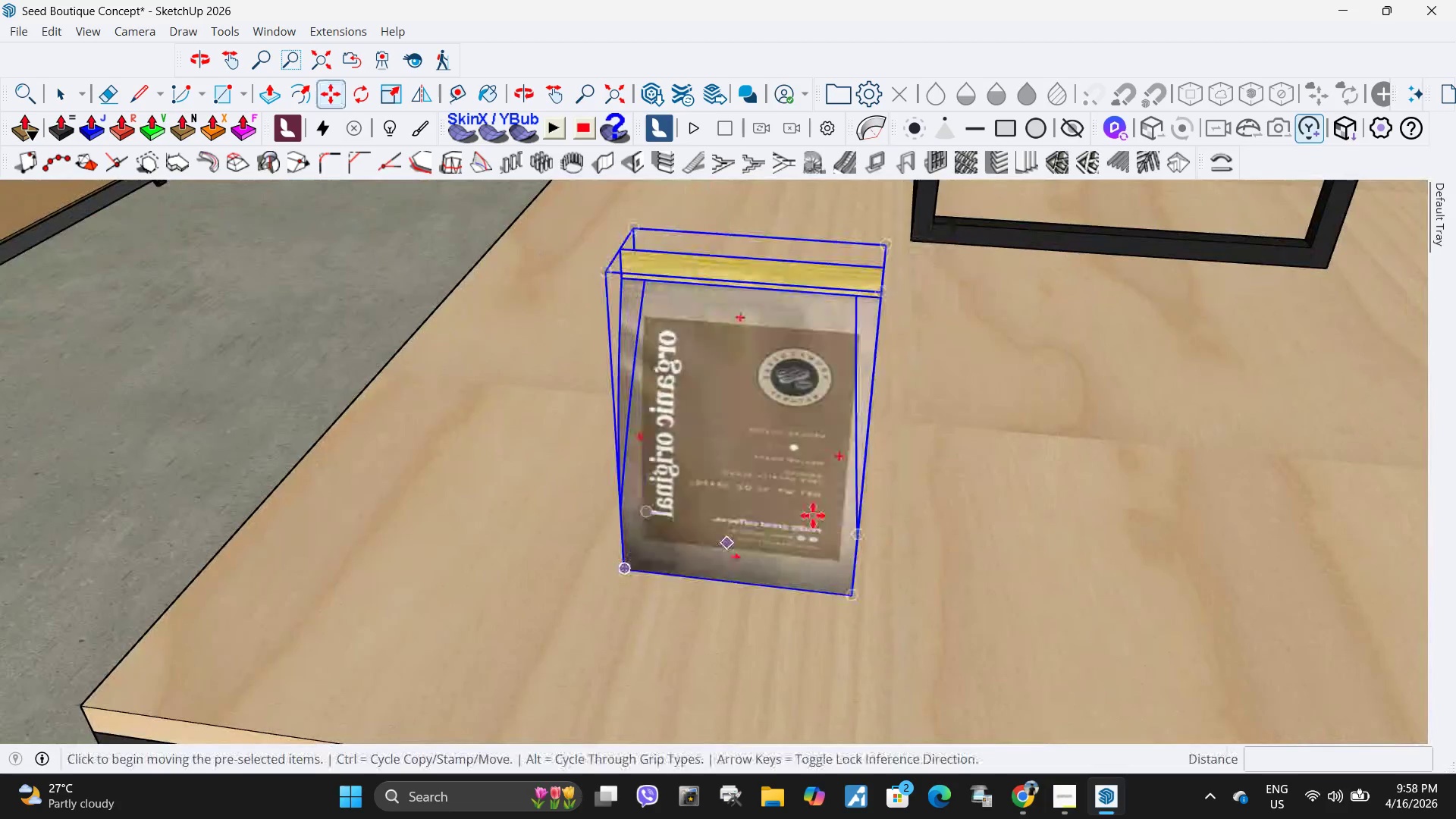 
scroll: coordinate [921, 478], scroll_direction: up, amount: 5.0
 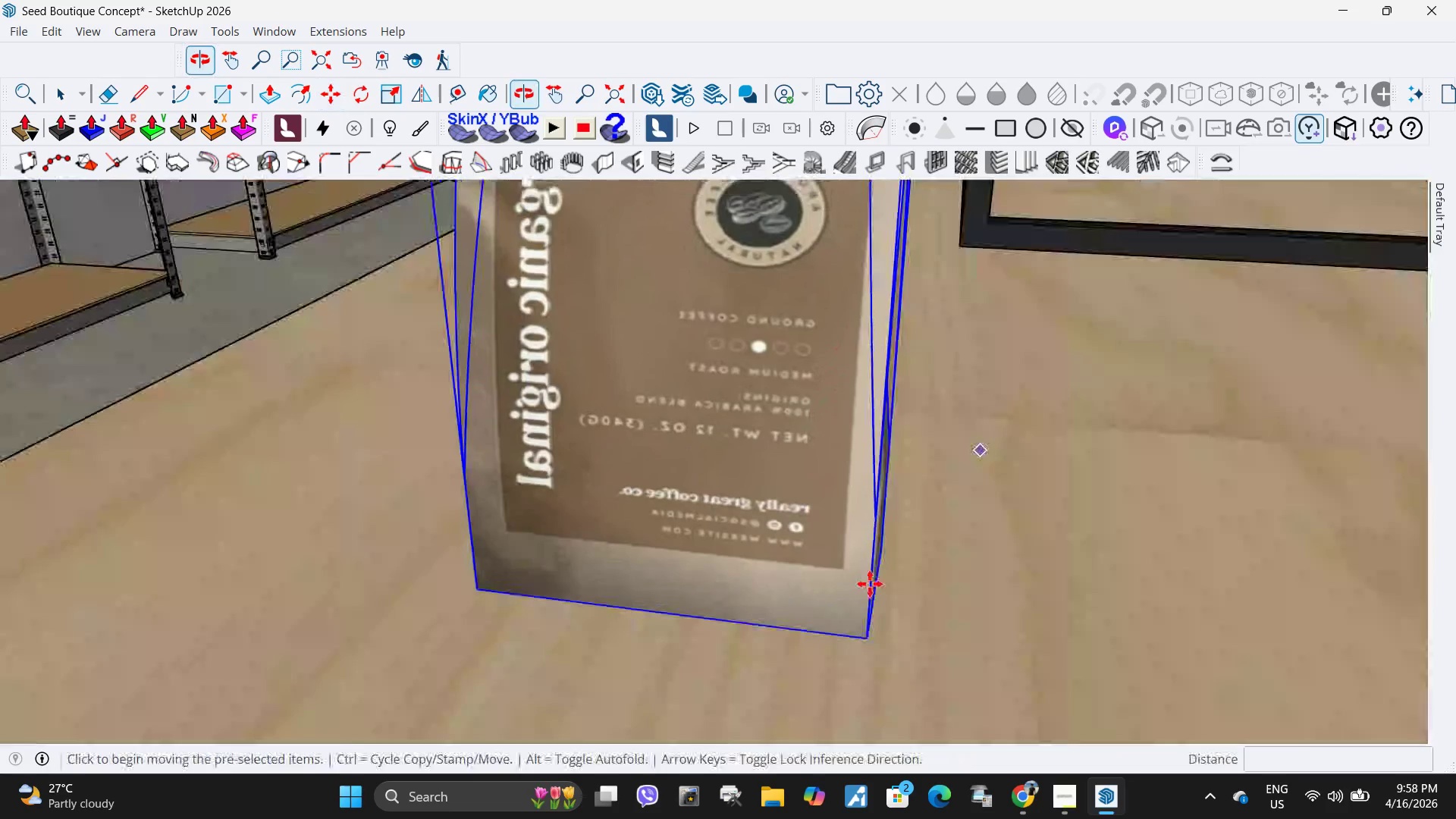 
scroll: coordinate [715, 562], scroll_direction: down, amount: 23.0
 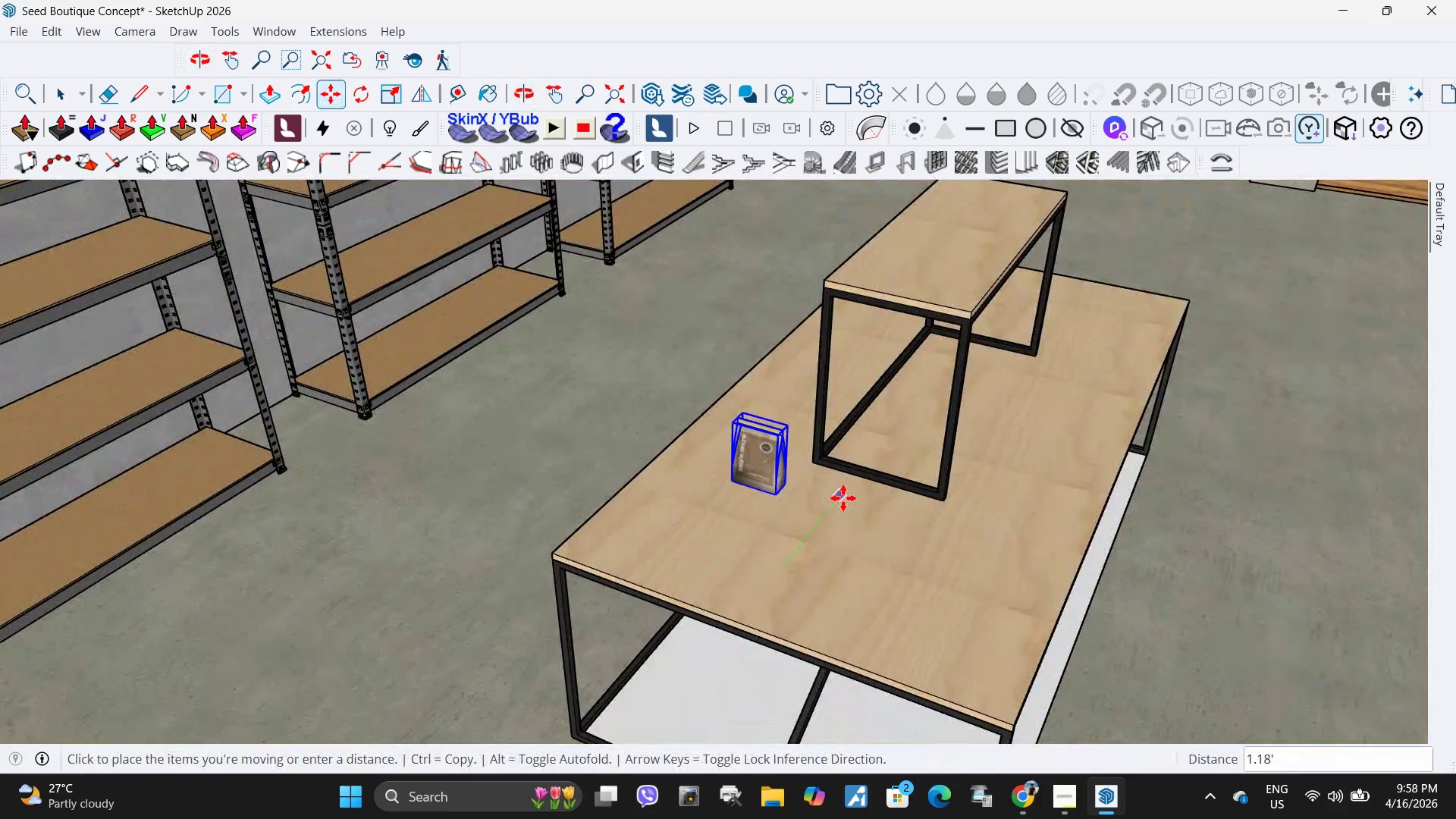 
left_click([846, 494])
 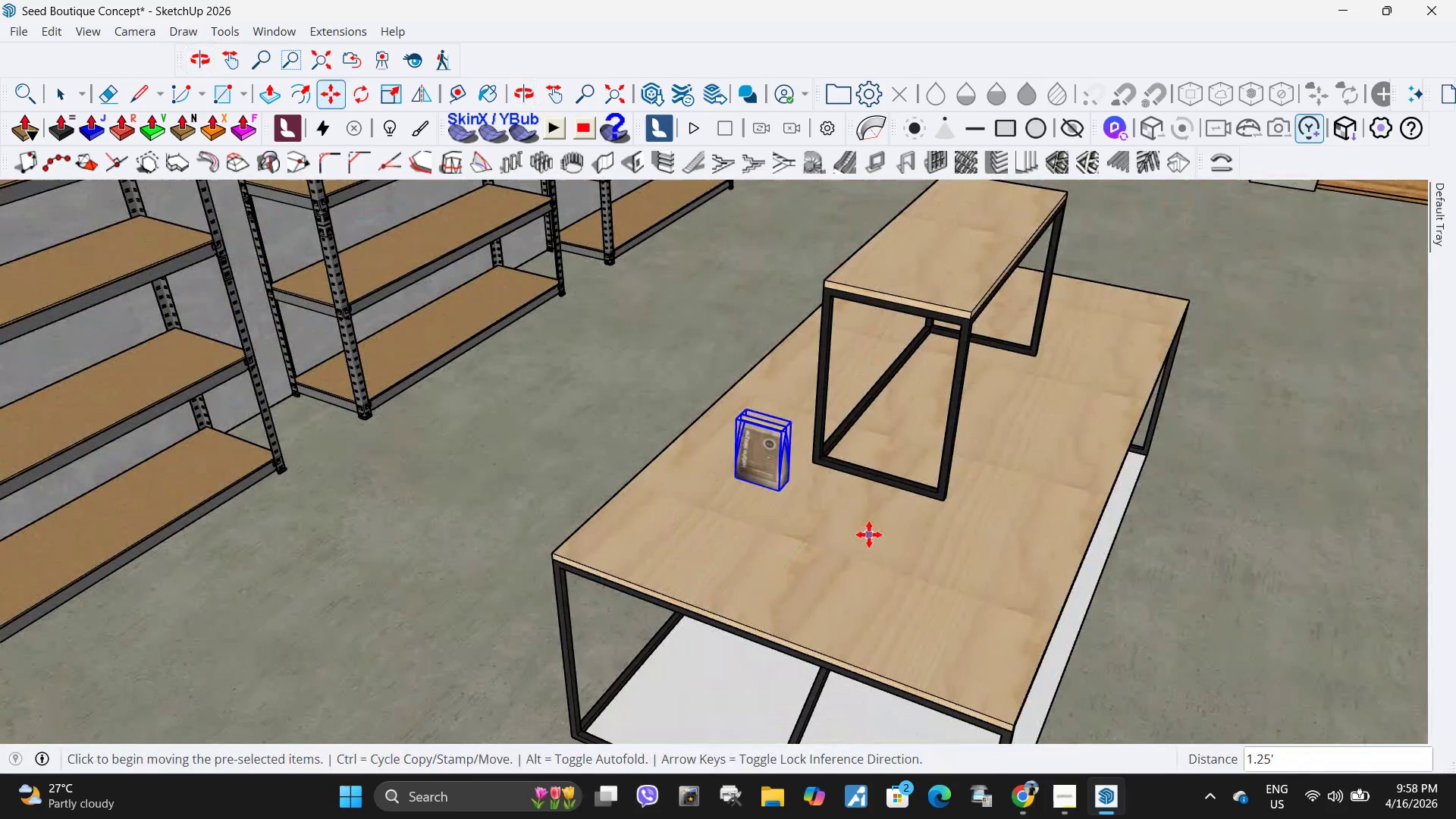 
left_click_drag(start_coordinate=[869, 535], to_coordinate=[861, 535])
 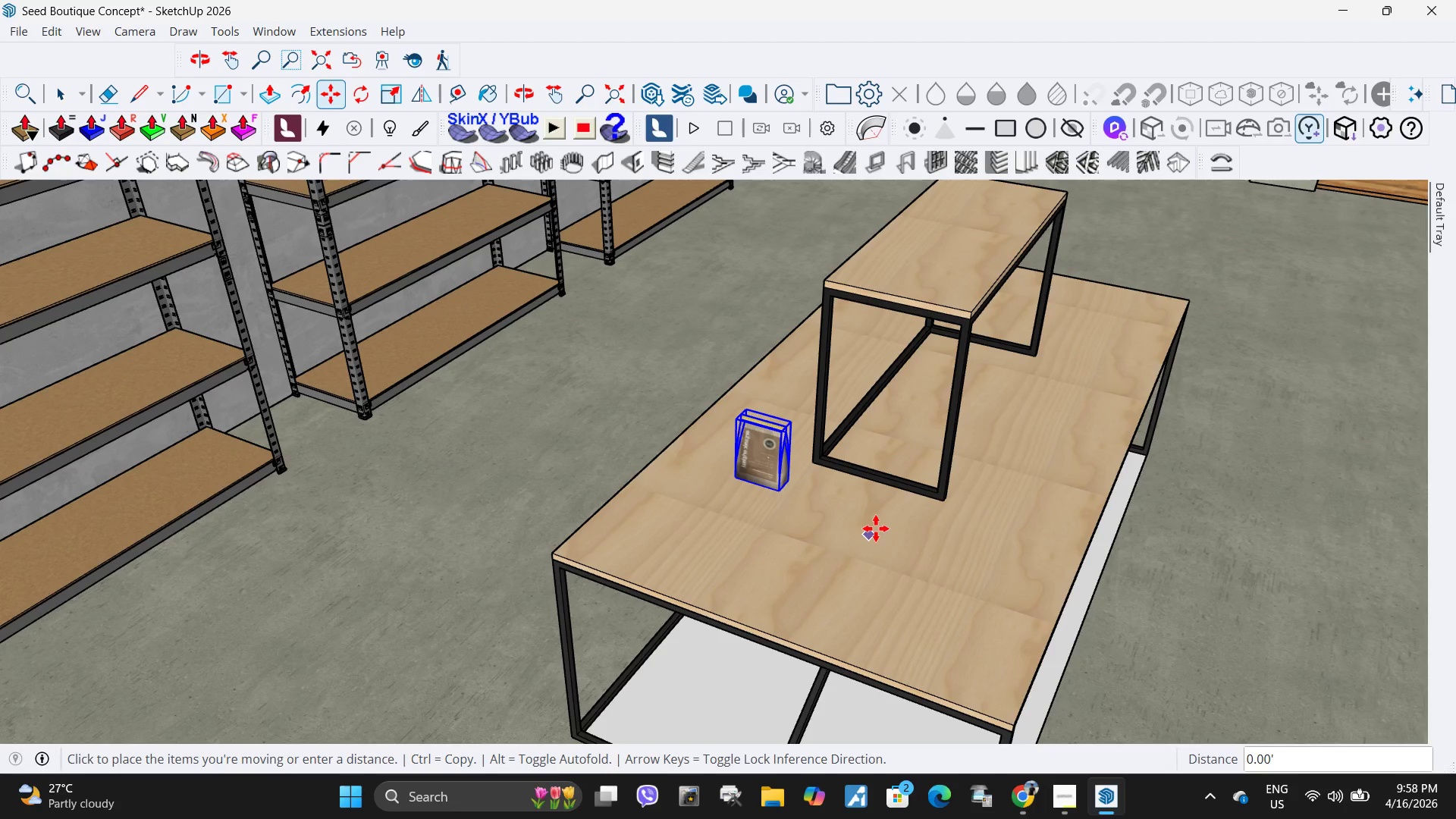 
wait(8.67)
 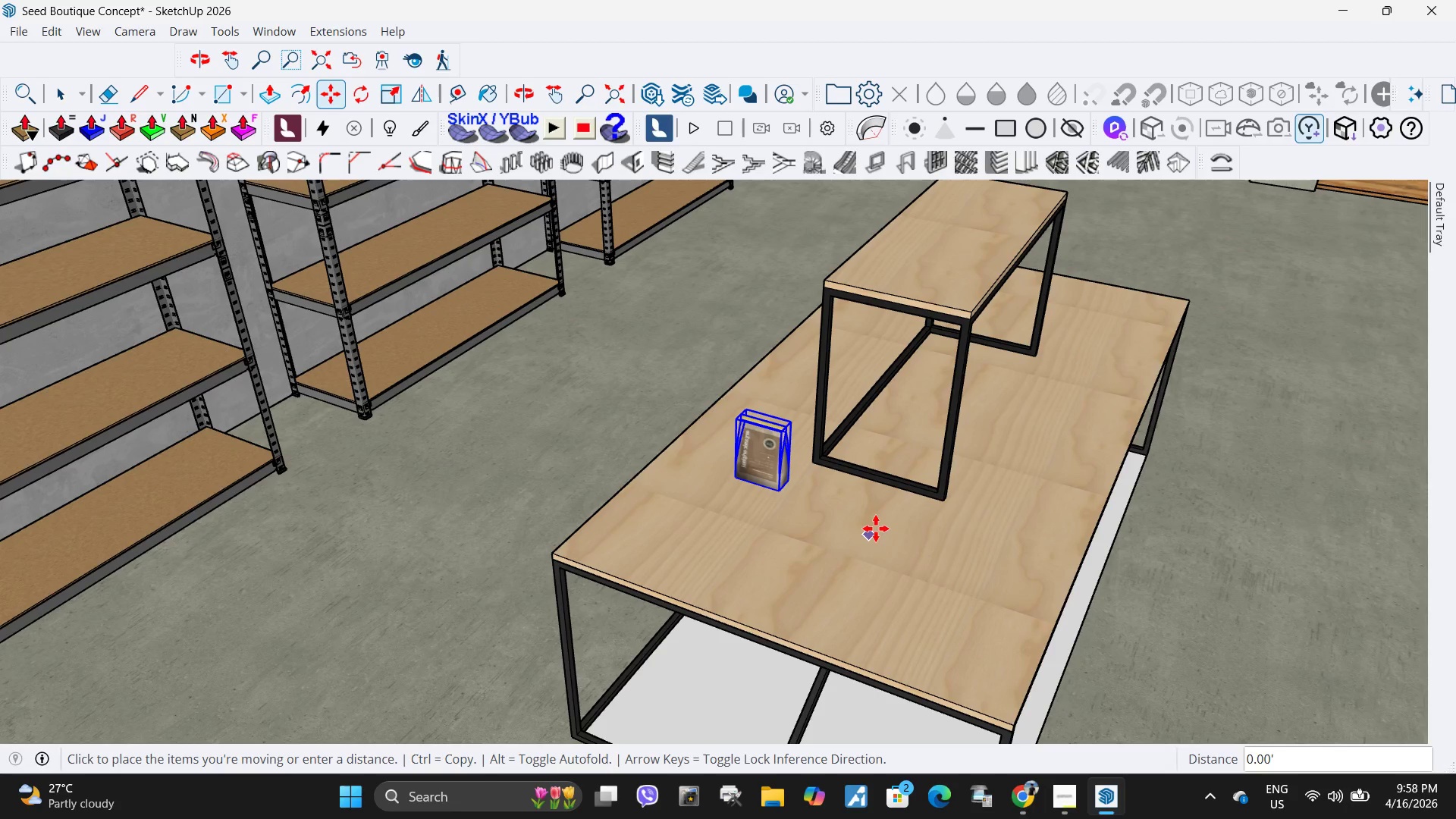 
left_click([838, 520])
 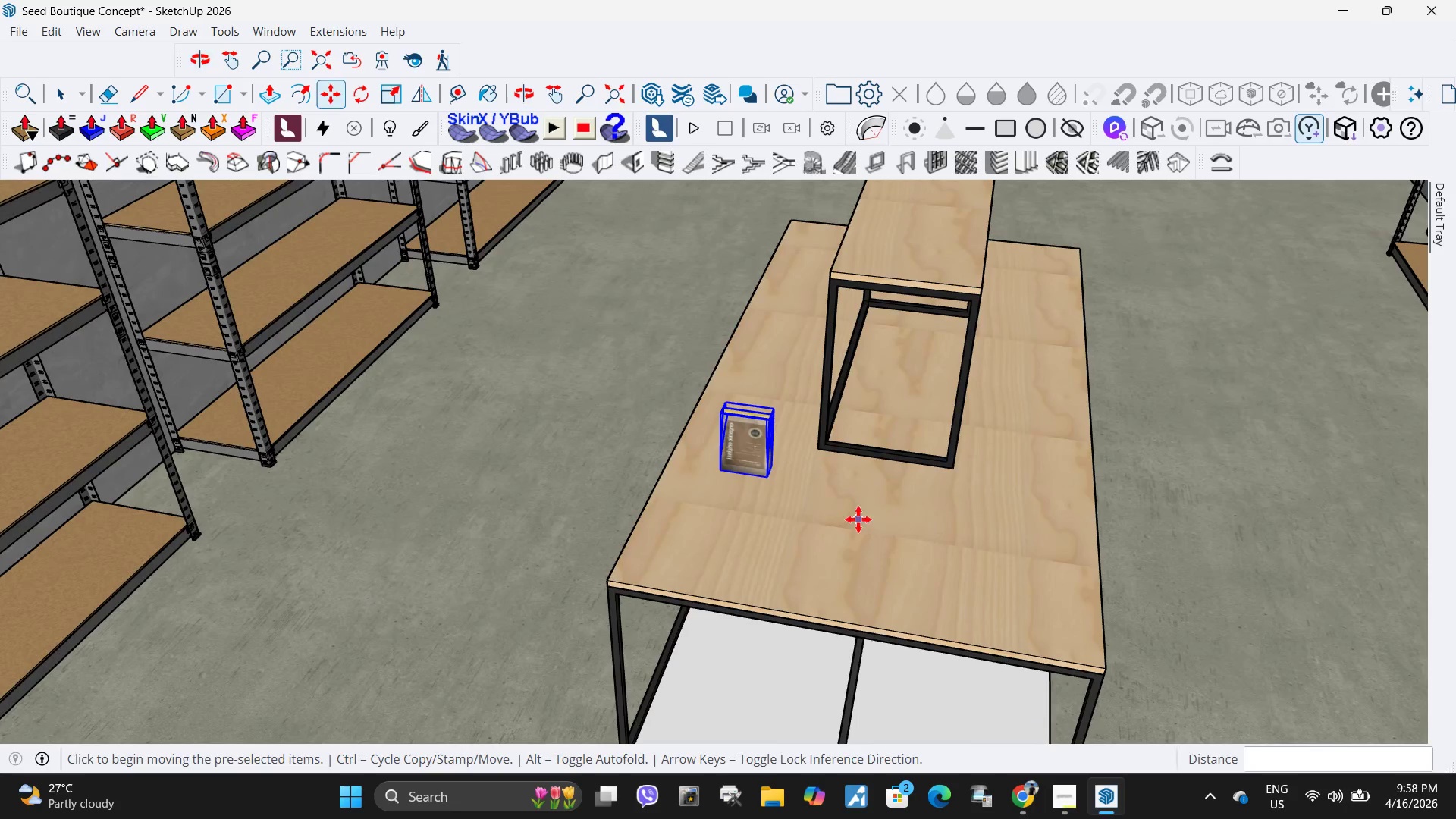 
scroll: coordinate [858, 519], scroll_direction: up, amount: 4.0
 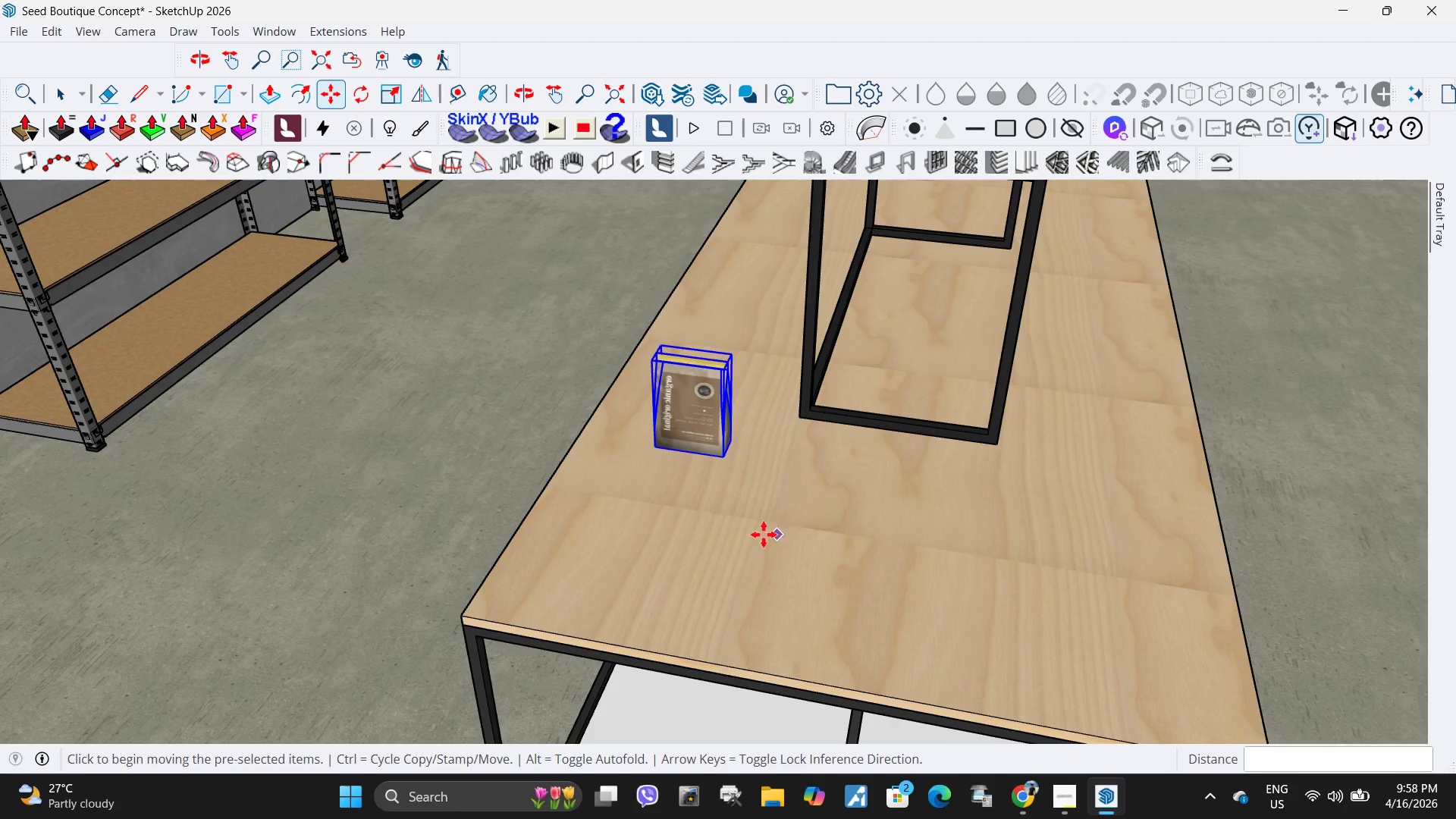 
key(M)
 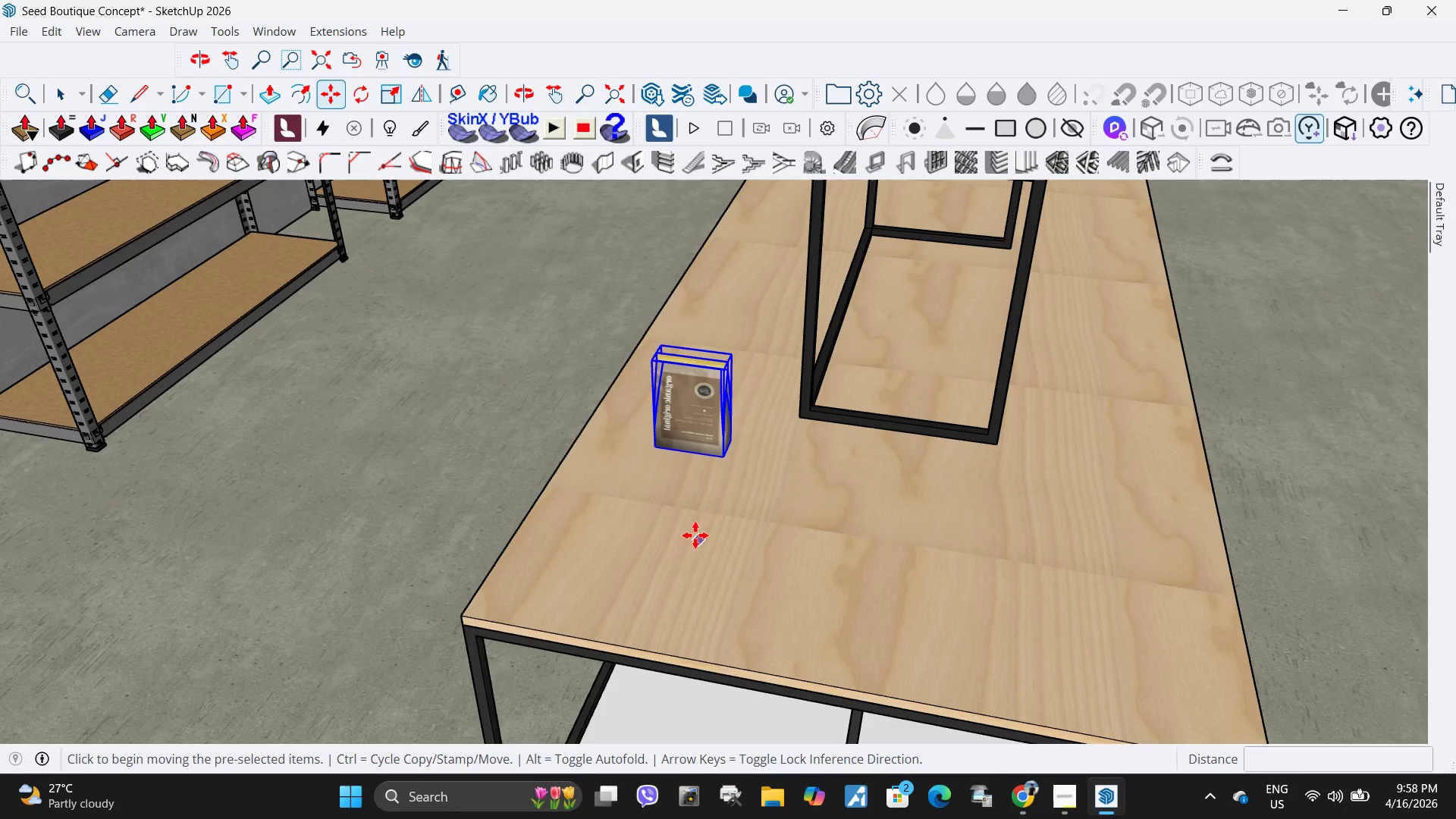 
key(Control+ControlLeft)
 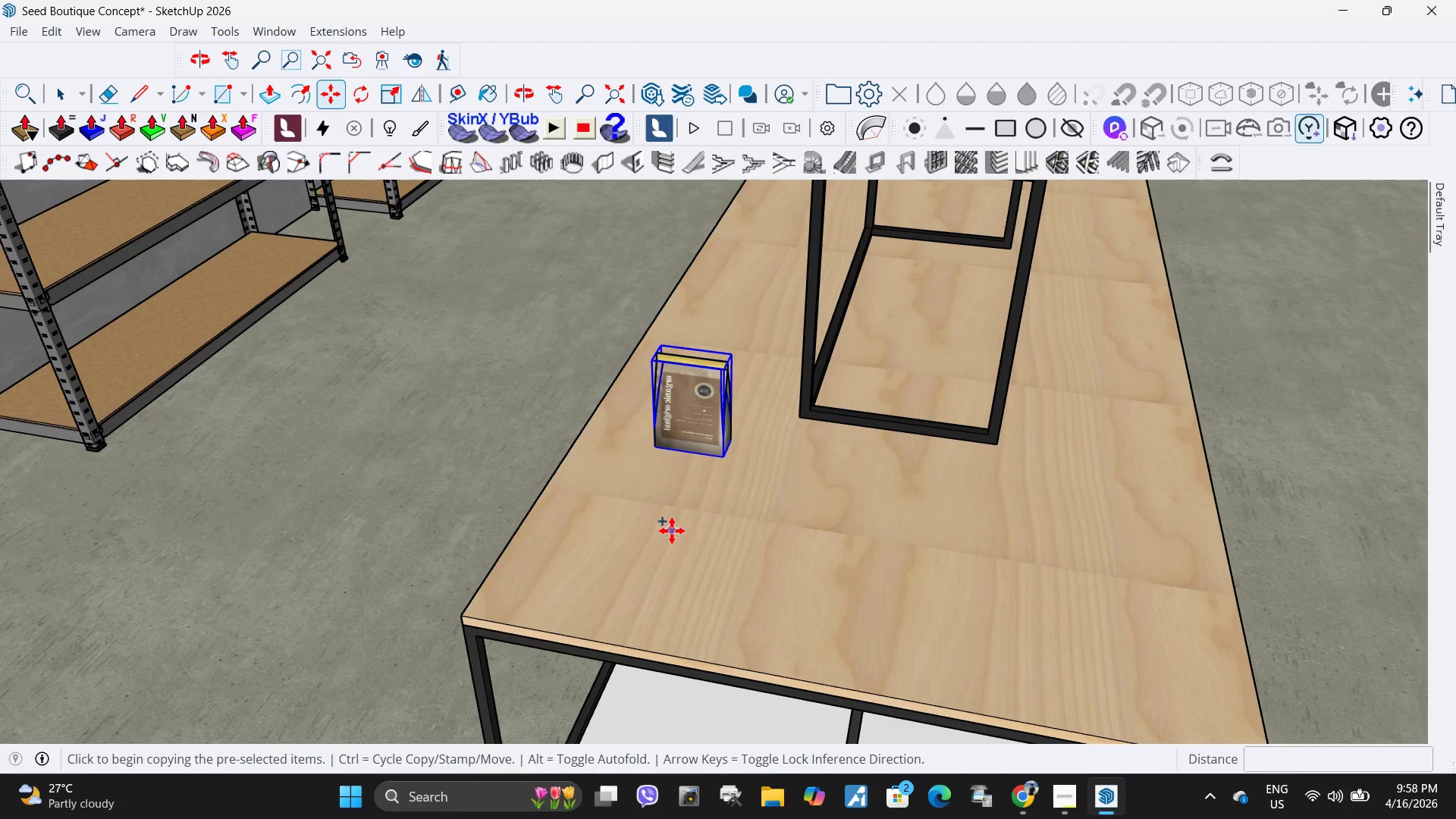 
left_click([672, 531])
 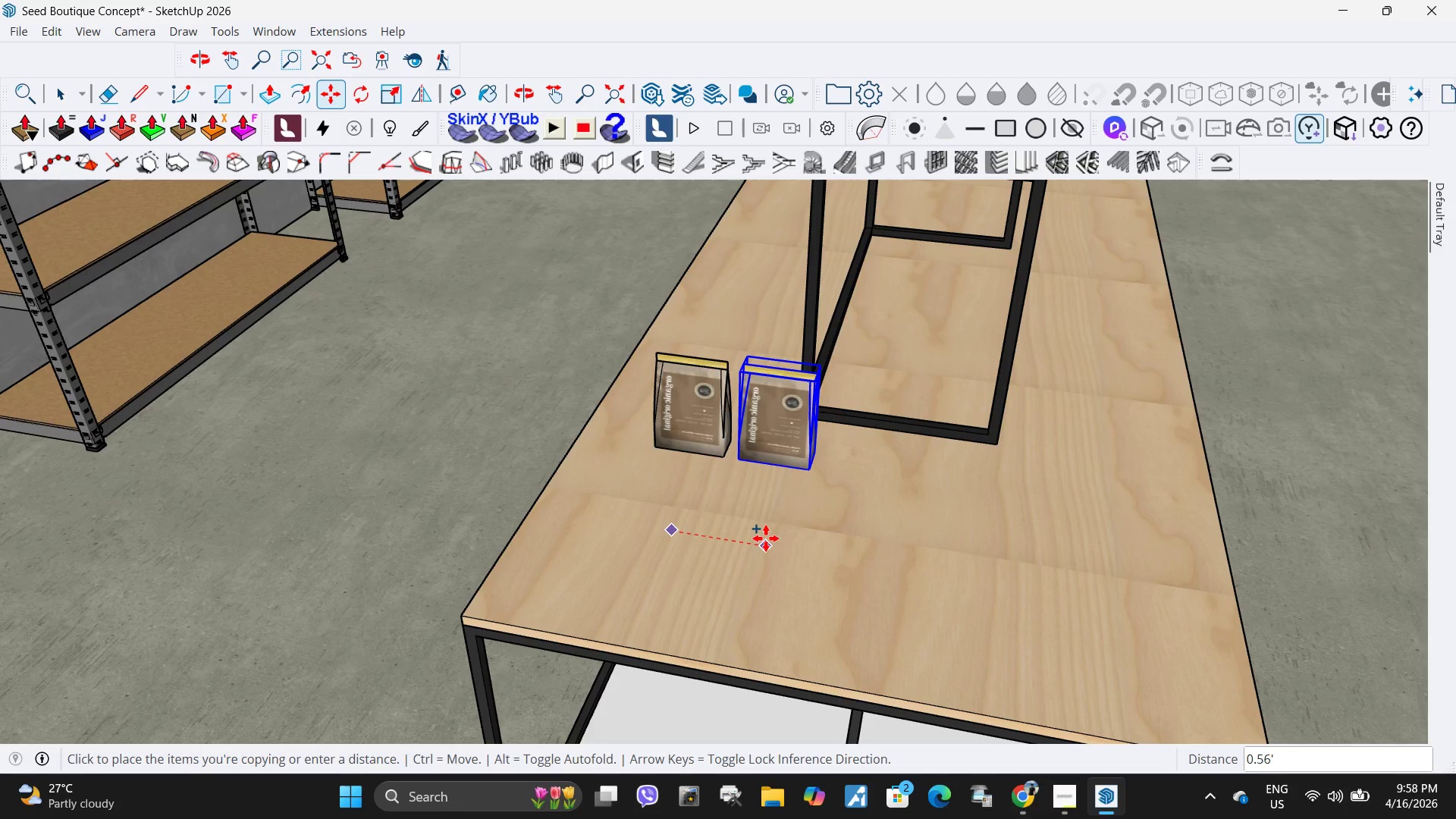 
left_click([766, 538])
 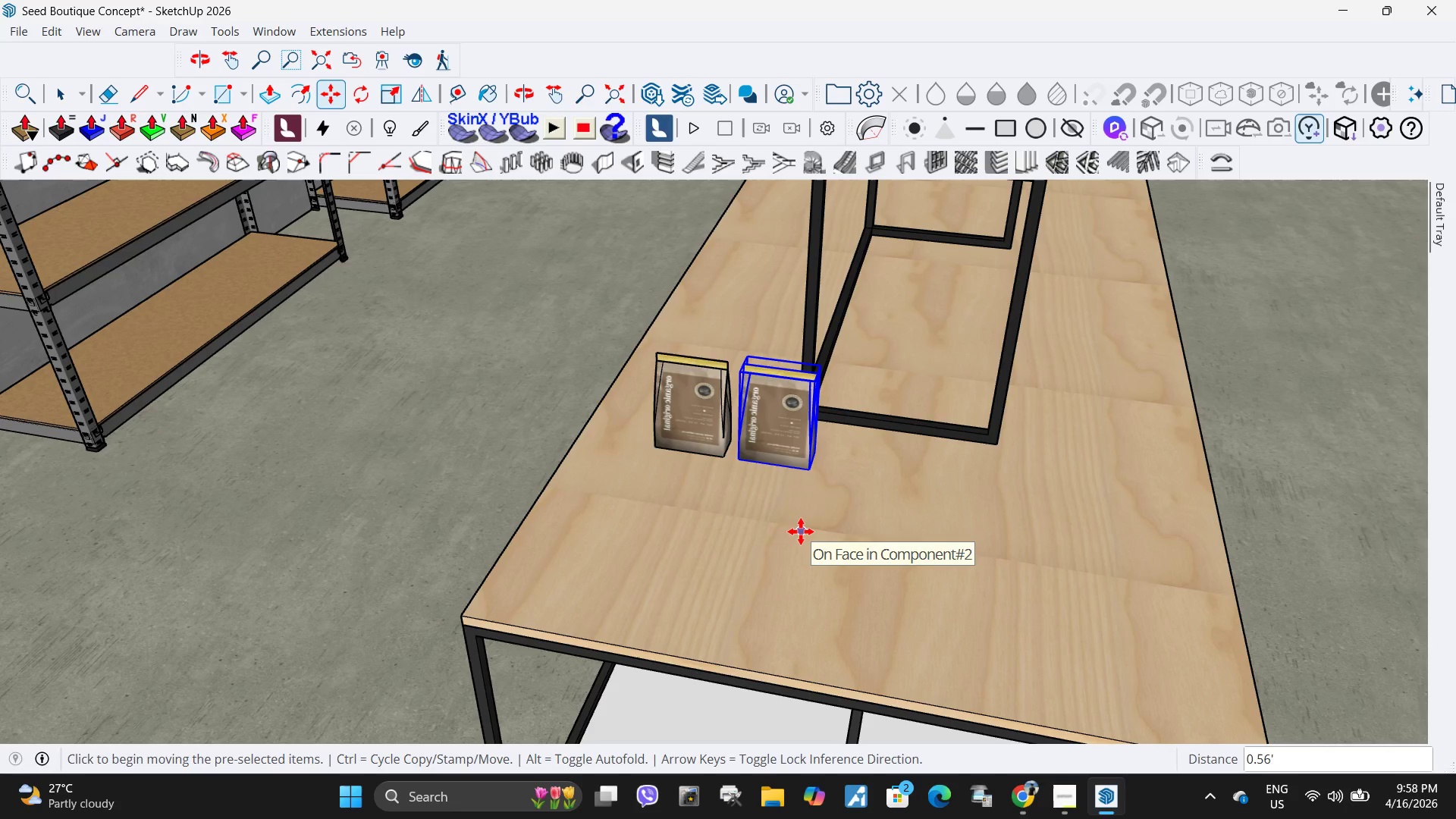 
type(x3)
 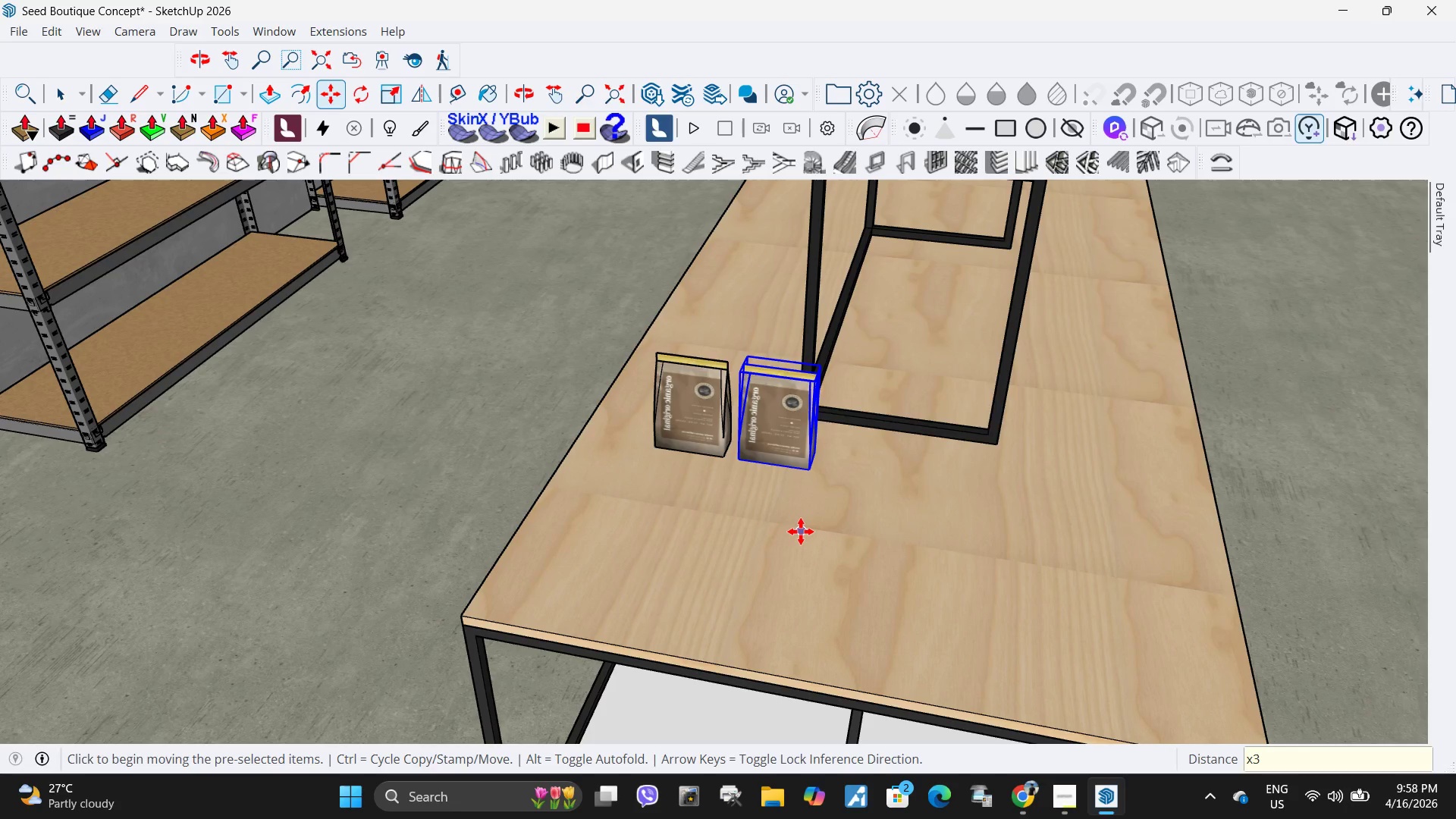 
key(Enter)
 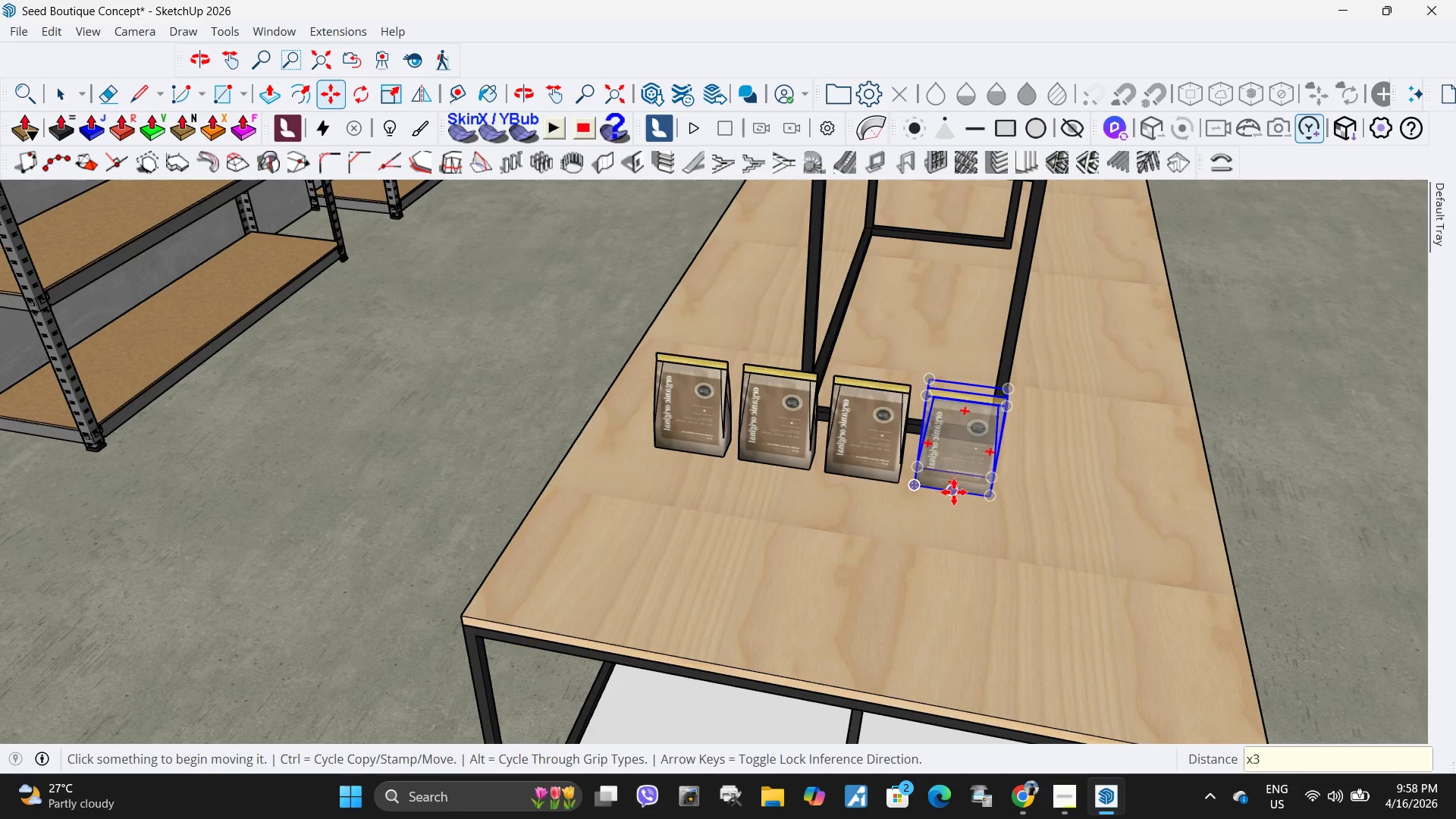 
type(x2)
 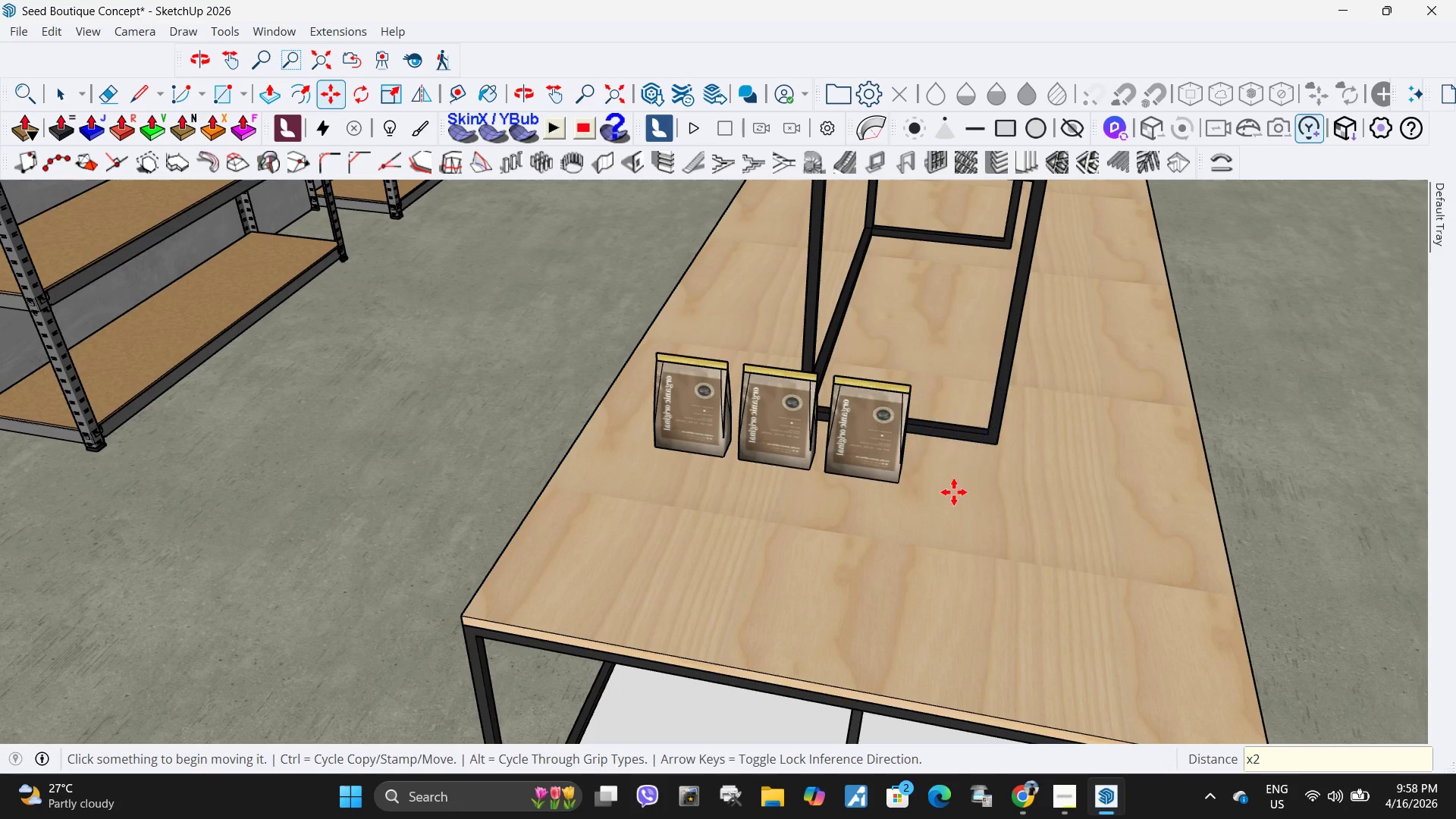 
key(Enter)
 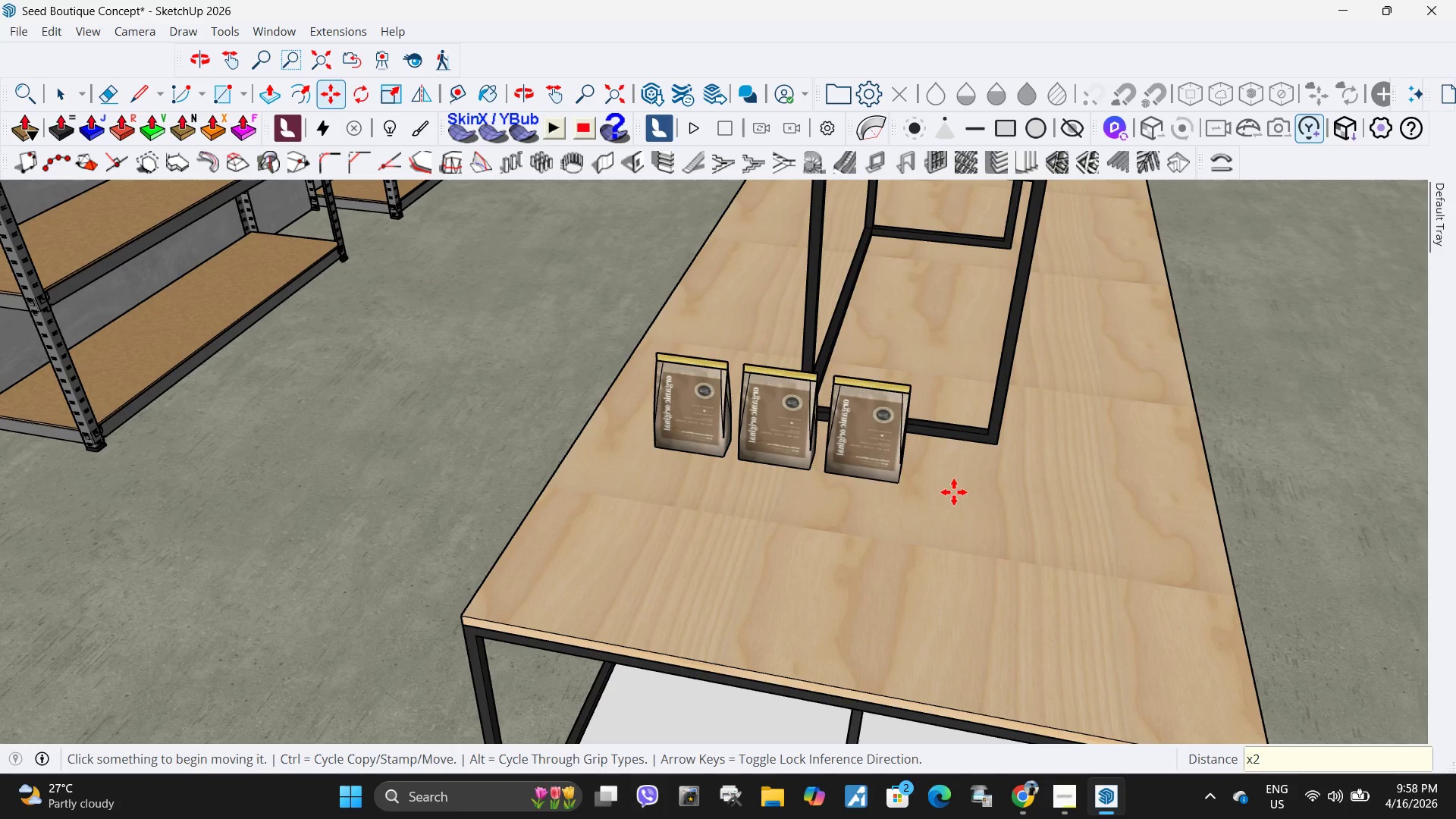 
key(Control+ControlLeft)
 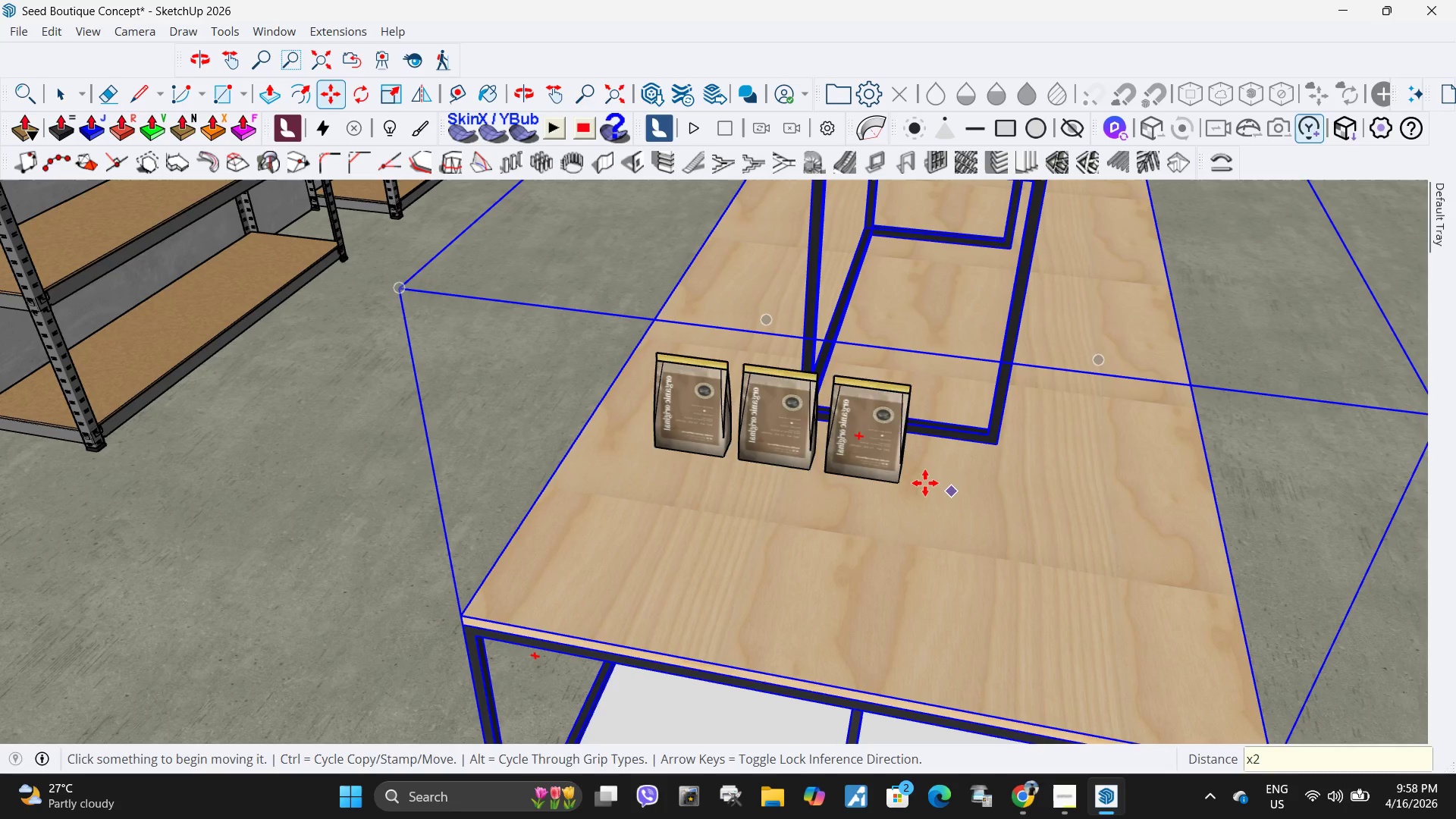 
key(Control+Z)
 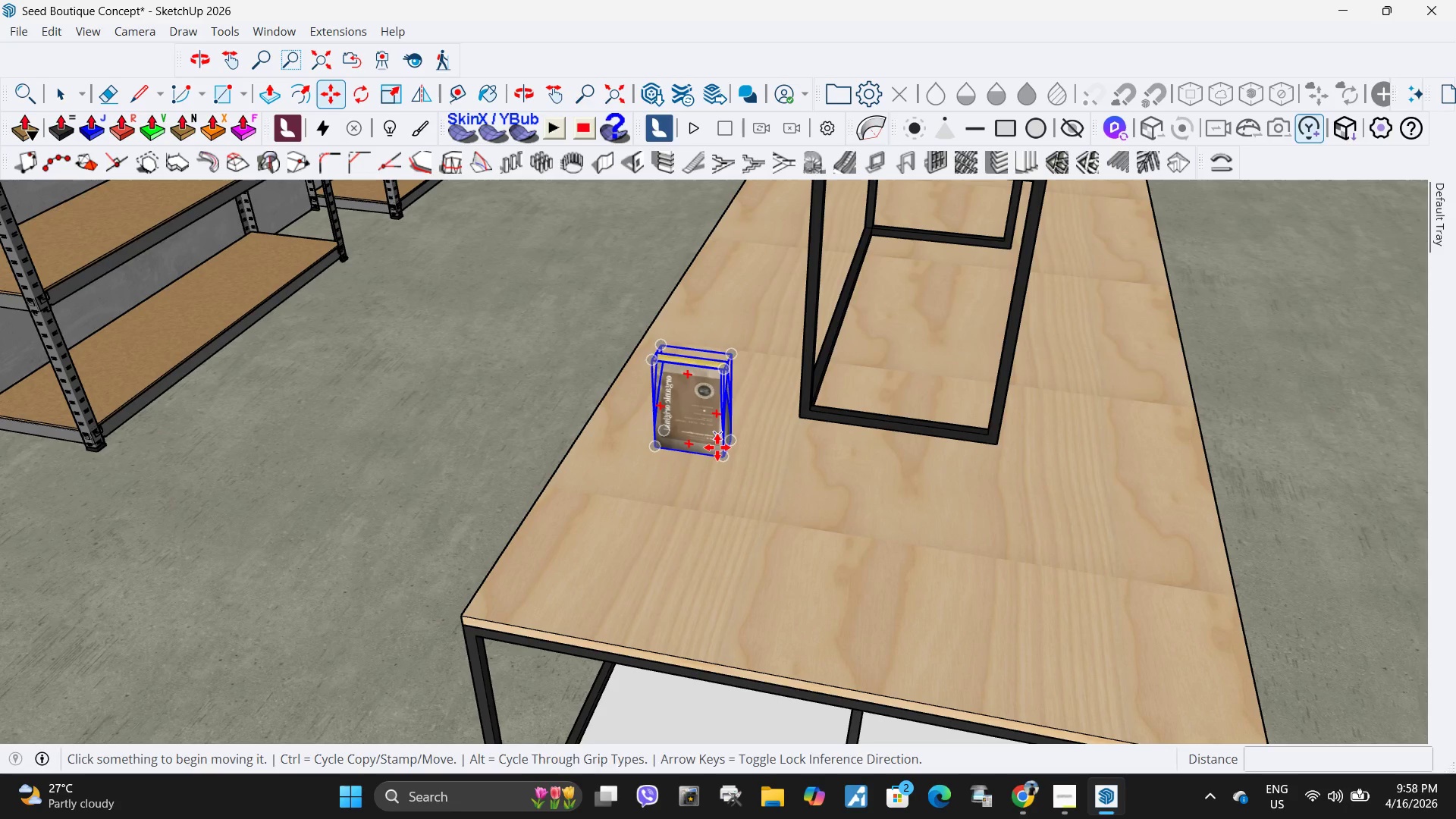 
key(M)
 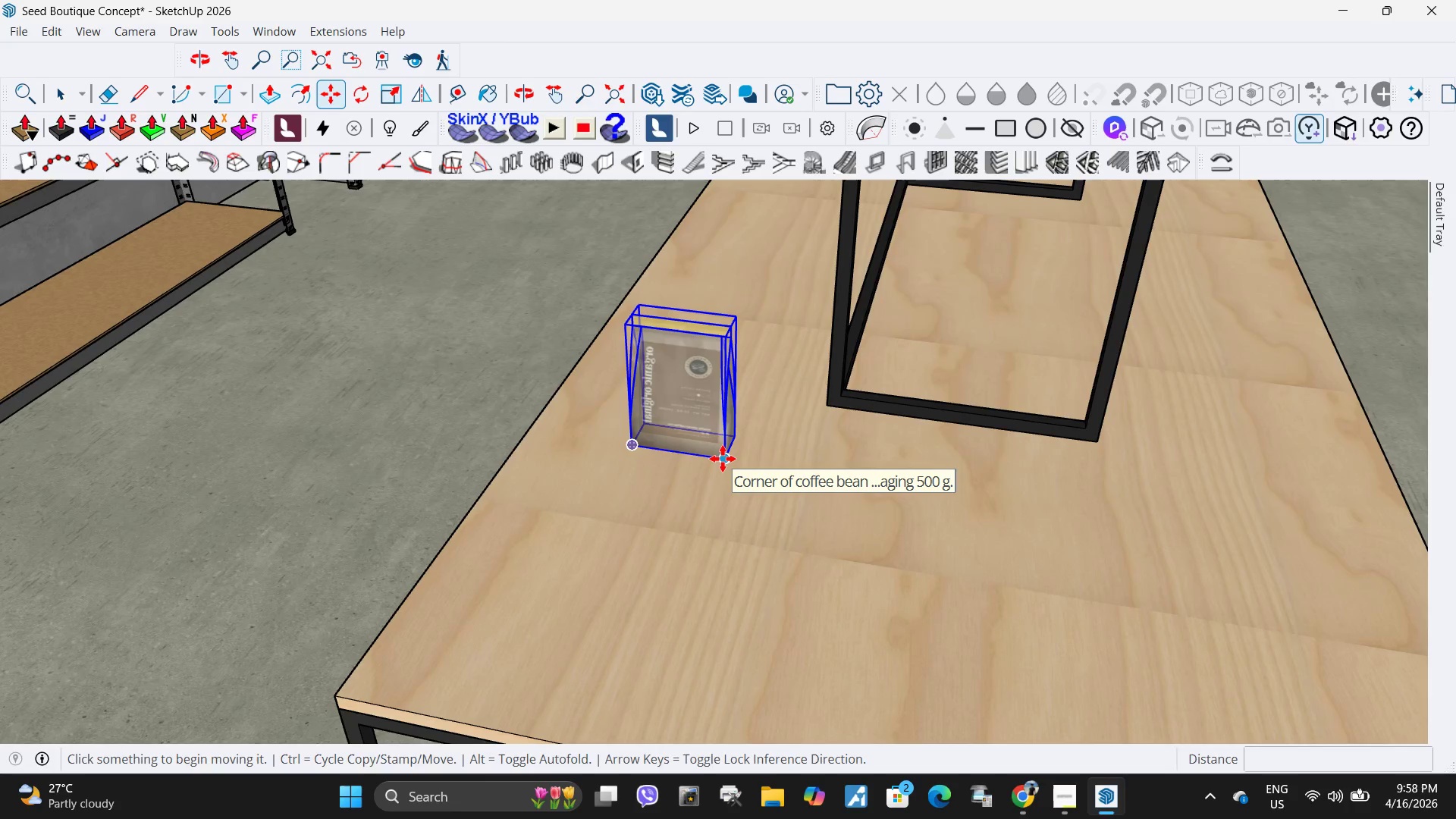 
scroll: coordinate [720, 452], scroll_direction: up, amount: 3.0
 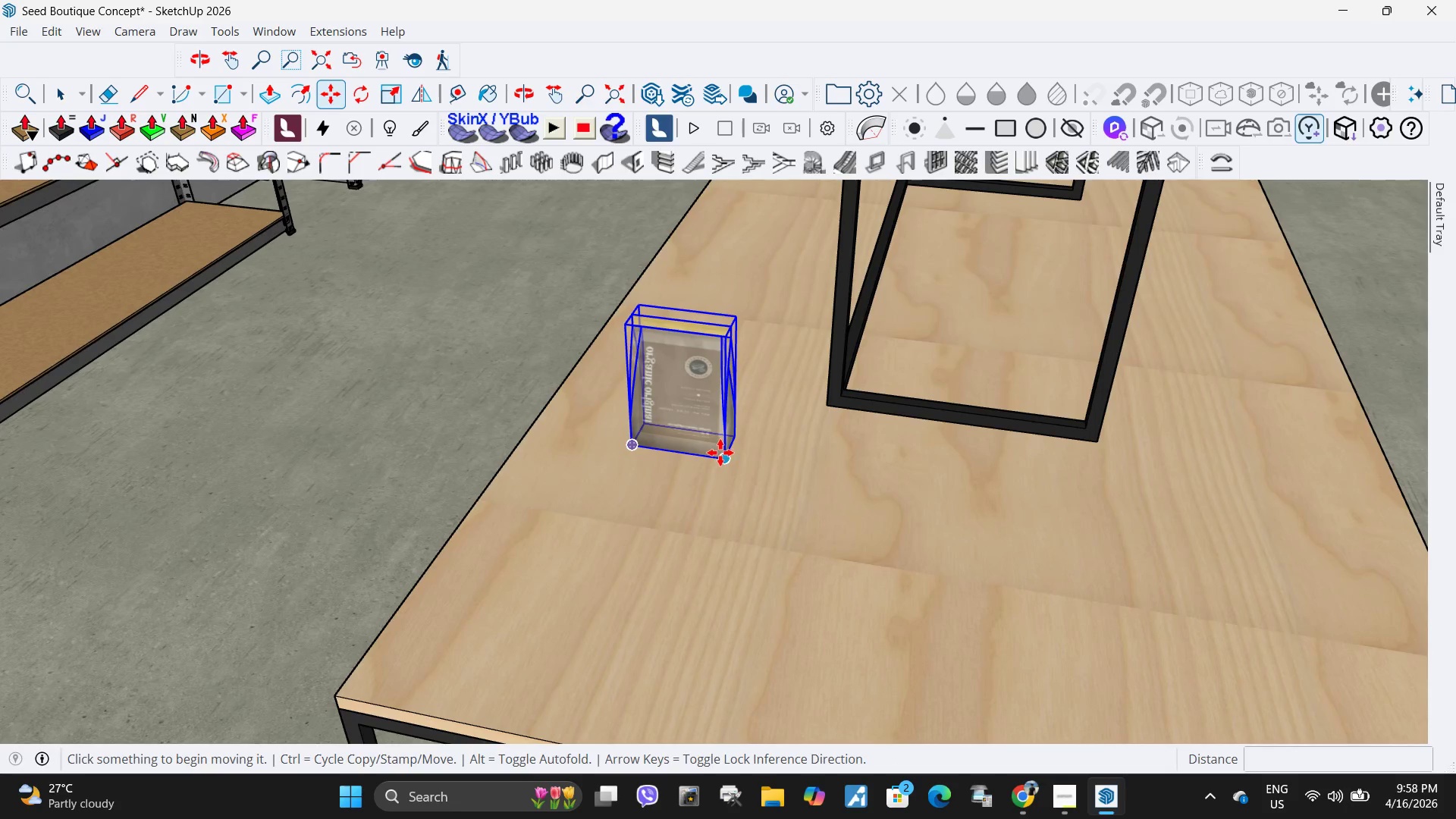 
key(Control+ControlLeft)
 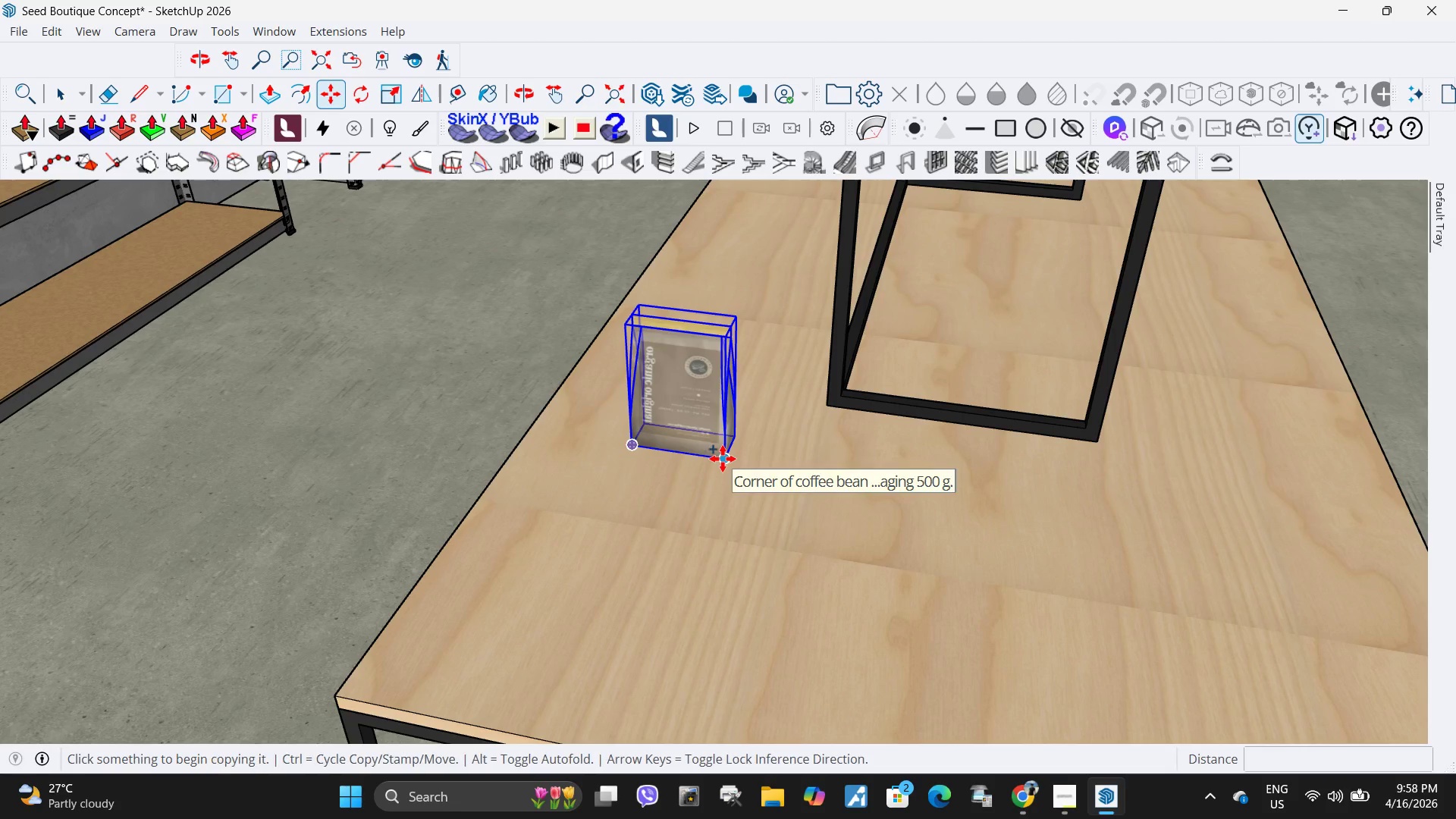 
left_click([723, 459])
 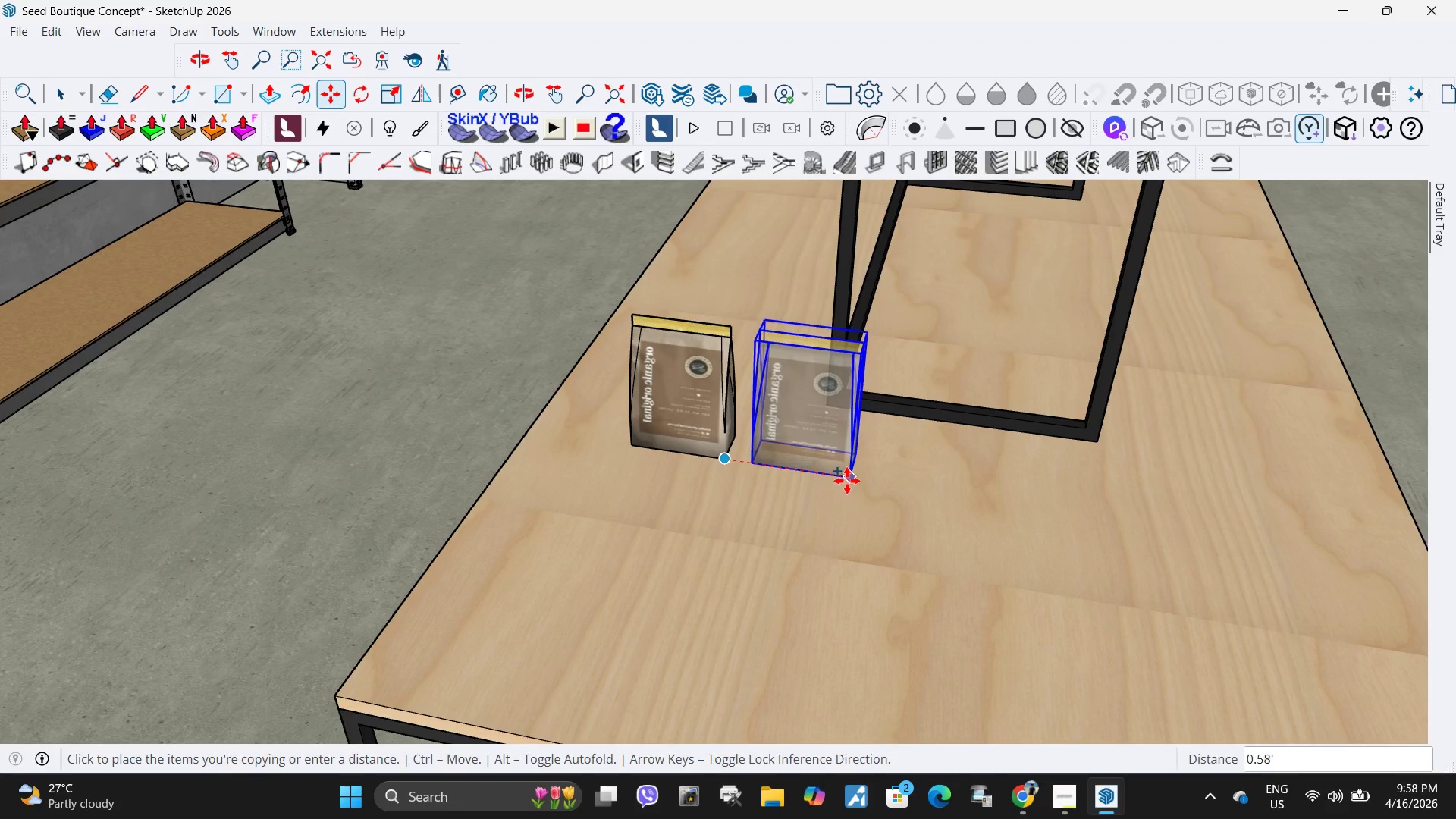 
left_click([844, 481])
 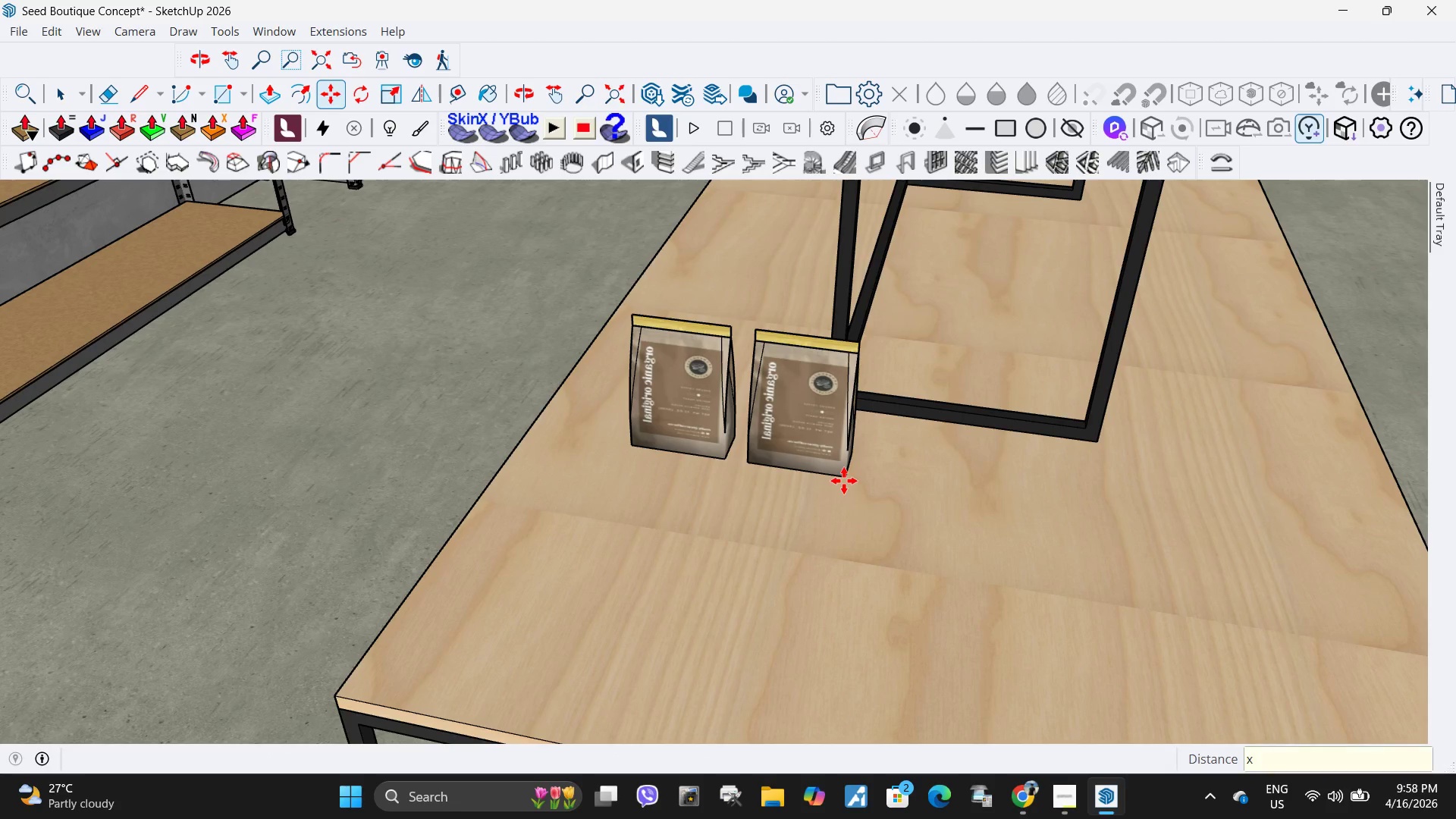 
type(x5)
 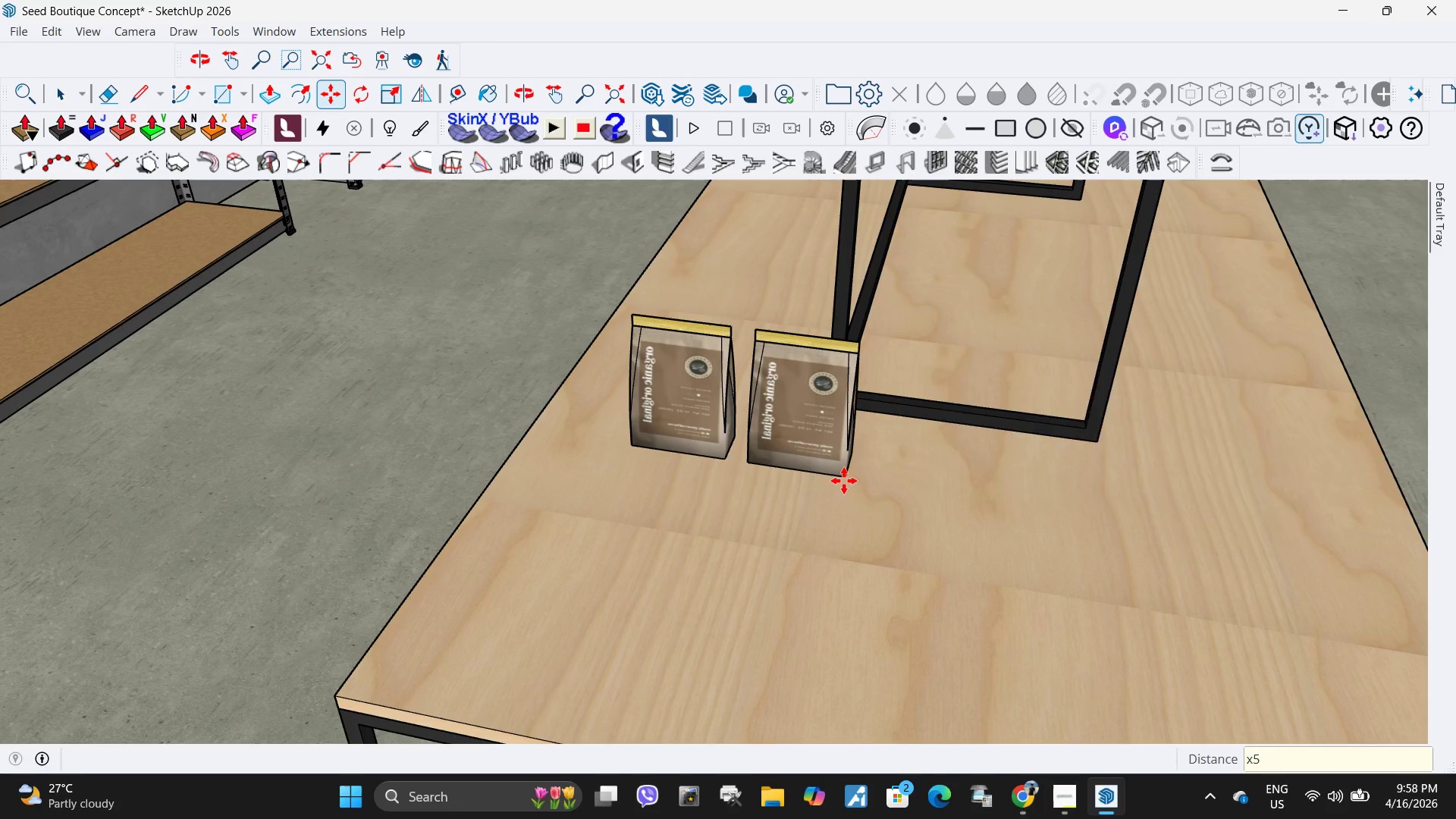 
key(Enter)
 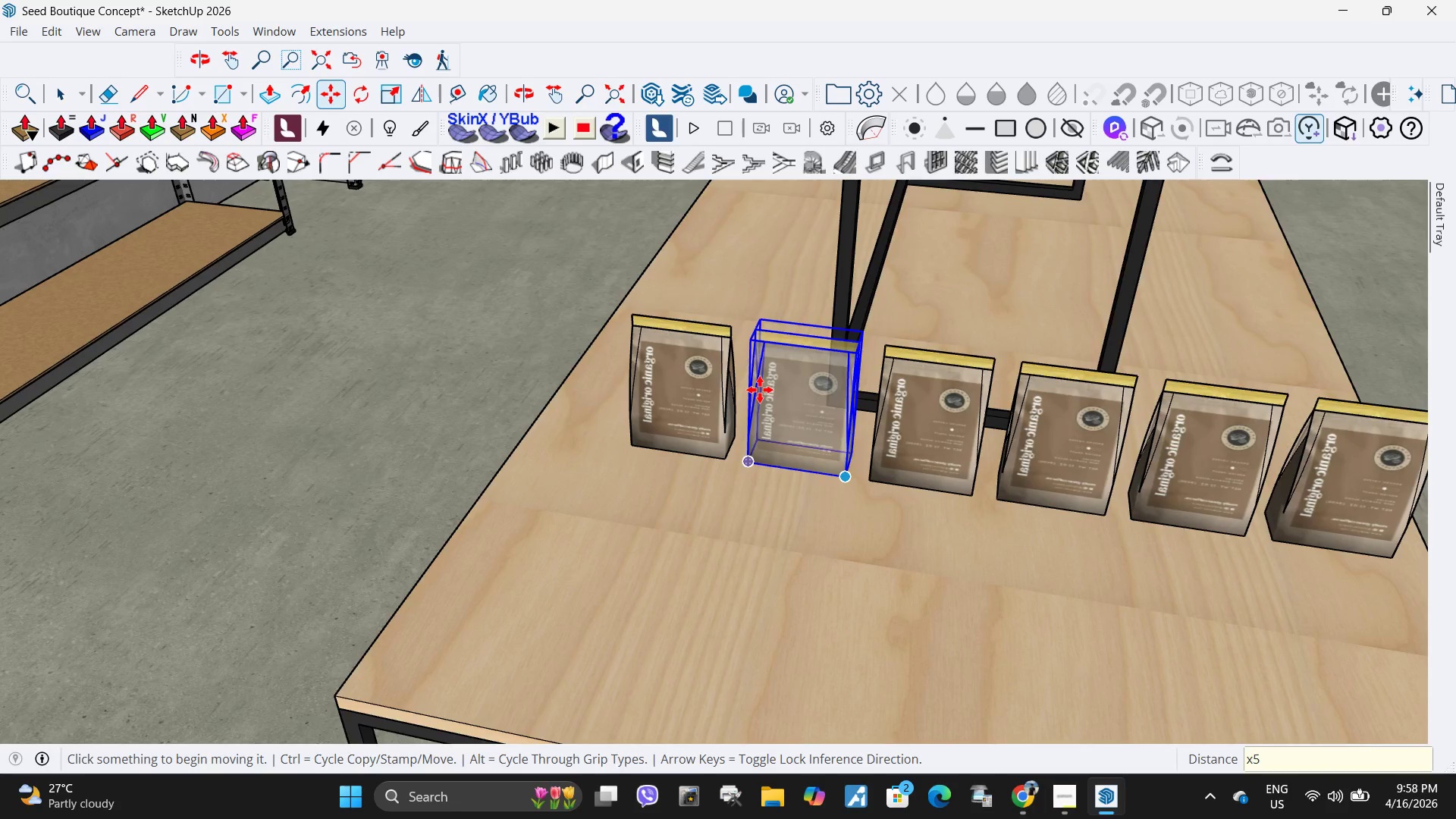 
scroll: coordinate [607, 263], scroll_direction: down, amount: 6.0
 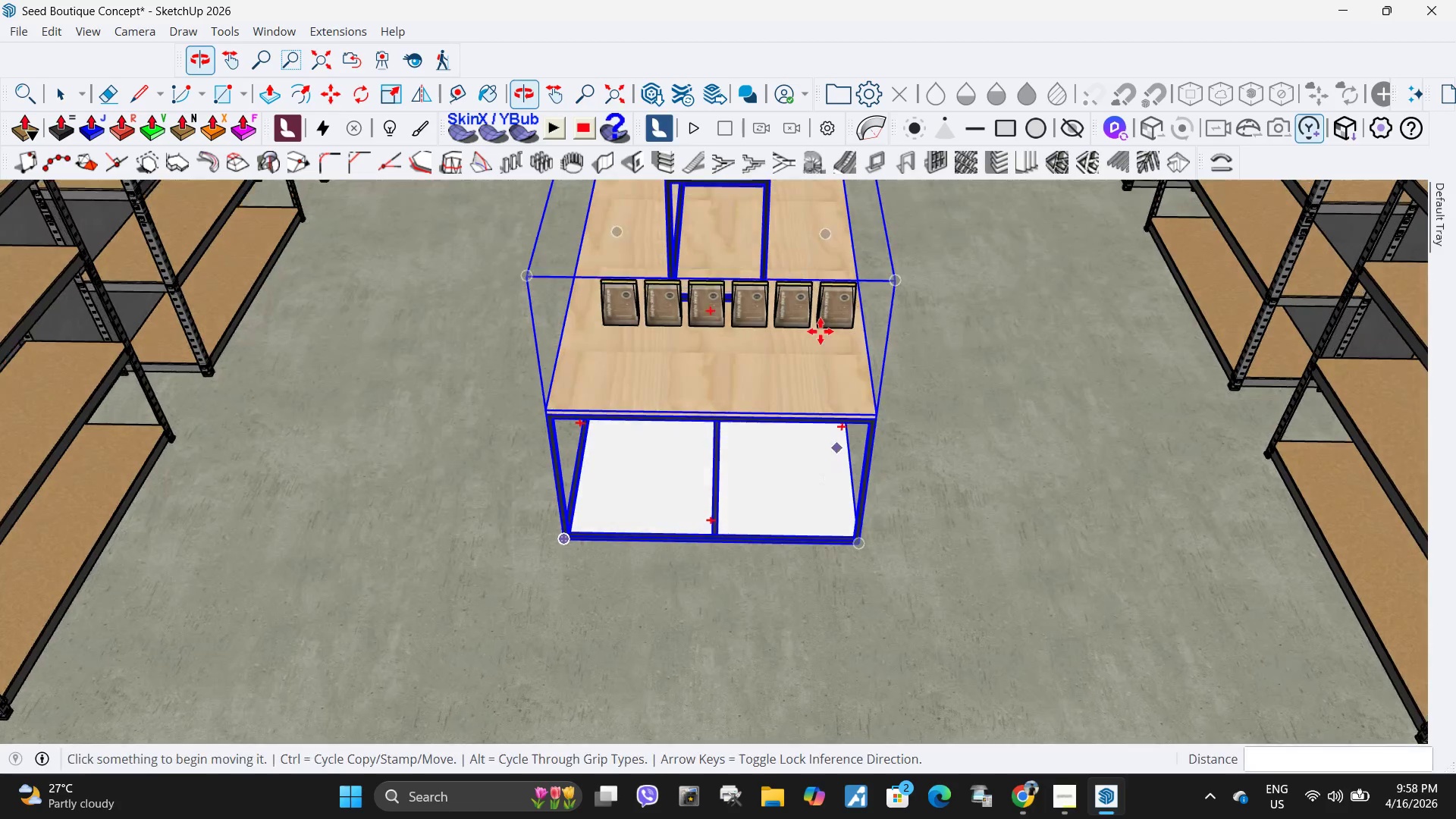 
key(Space)
 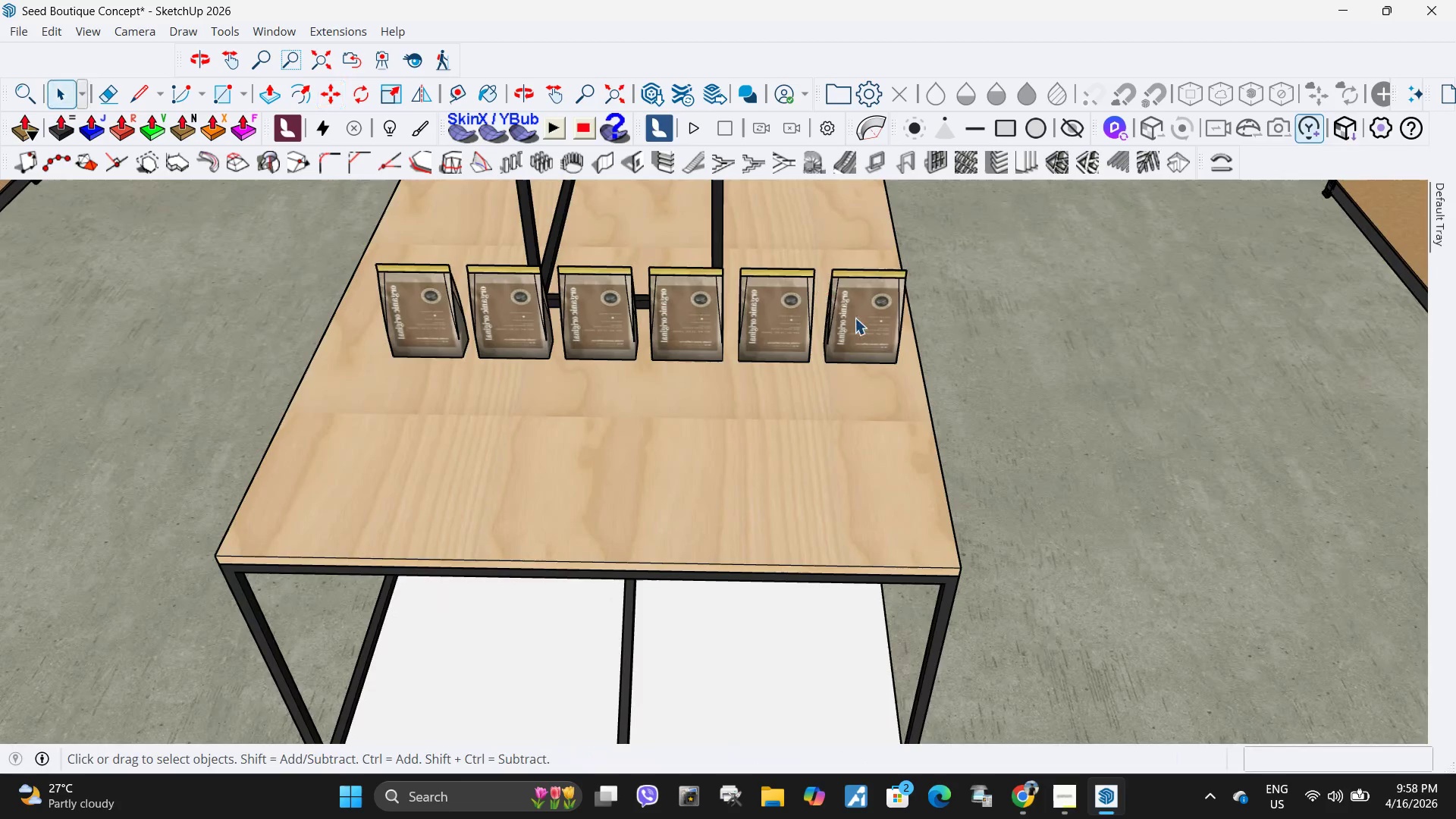 
left_click([855, 318])
 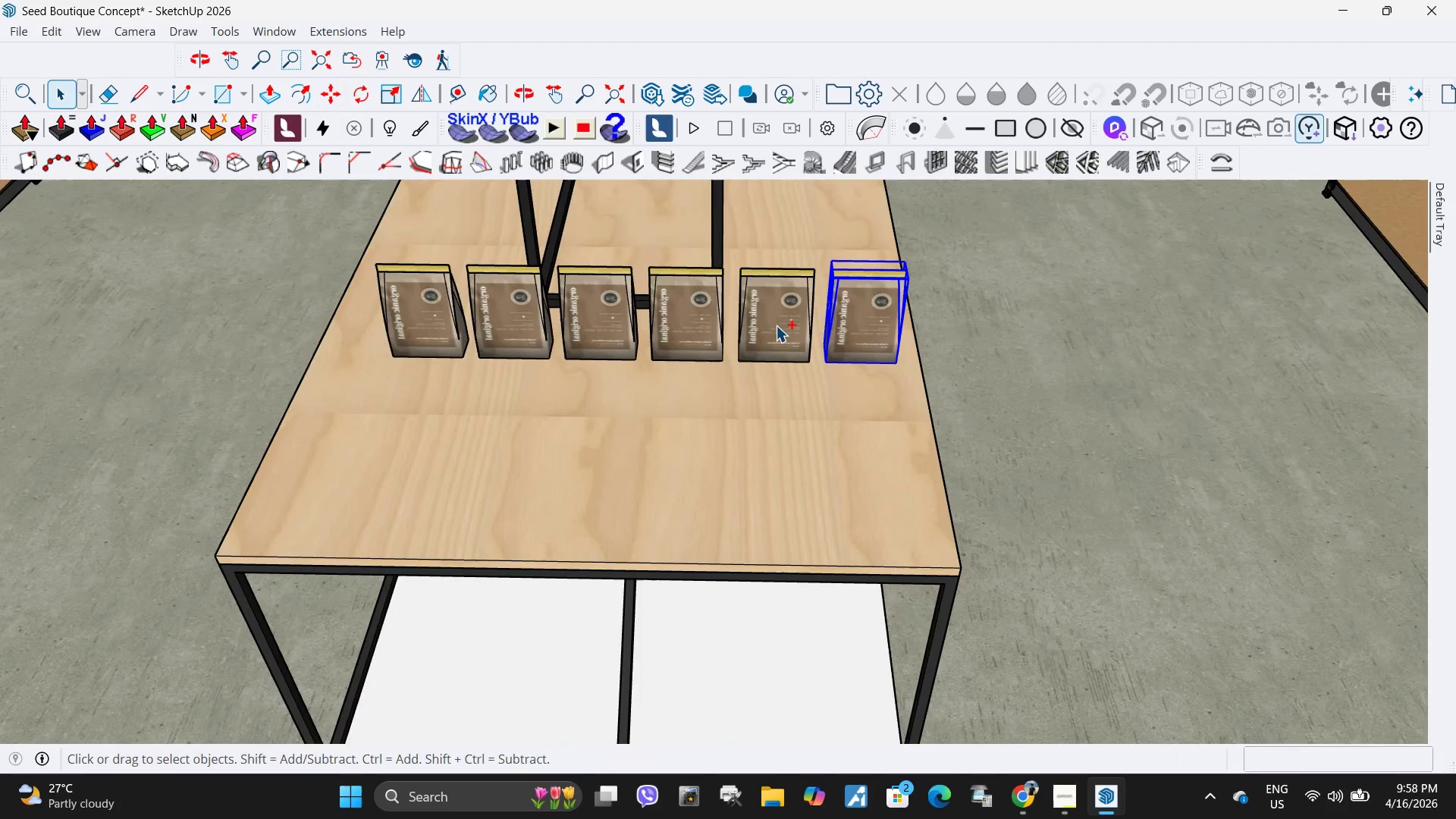 
scroll: coordinate [808, 281], scroll_direction: up, amount: 7.0
 